 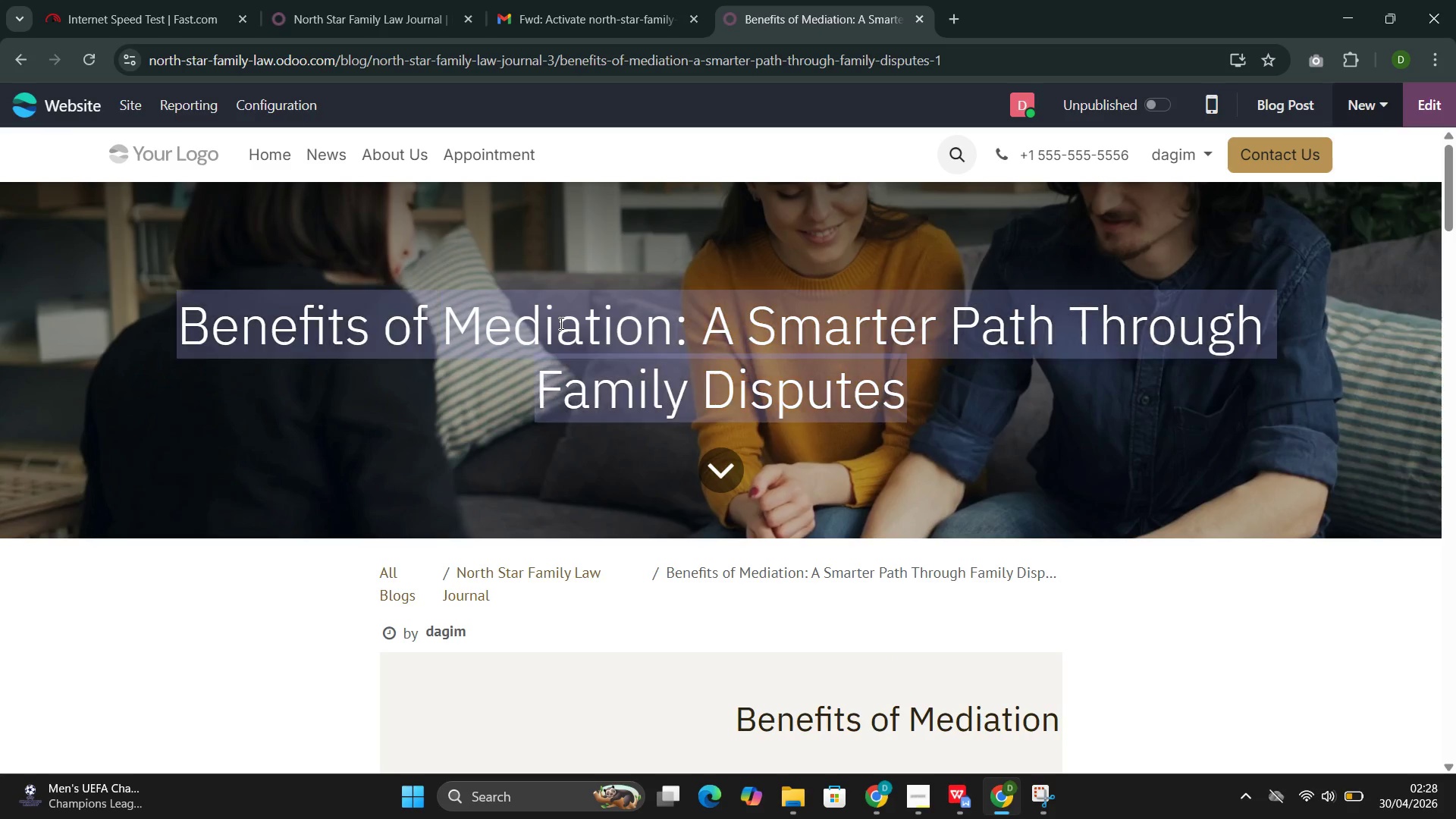 
triple_click([560, 323])
 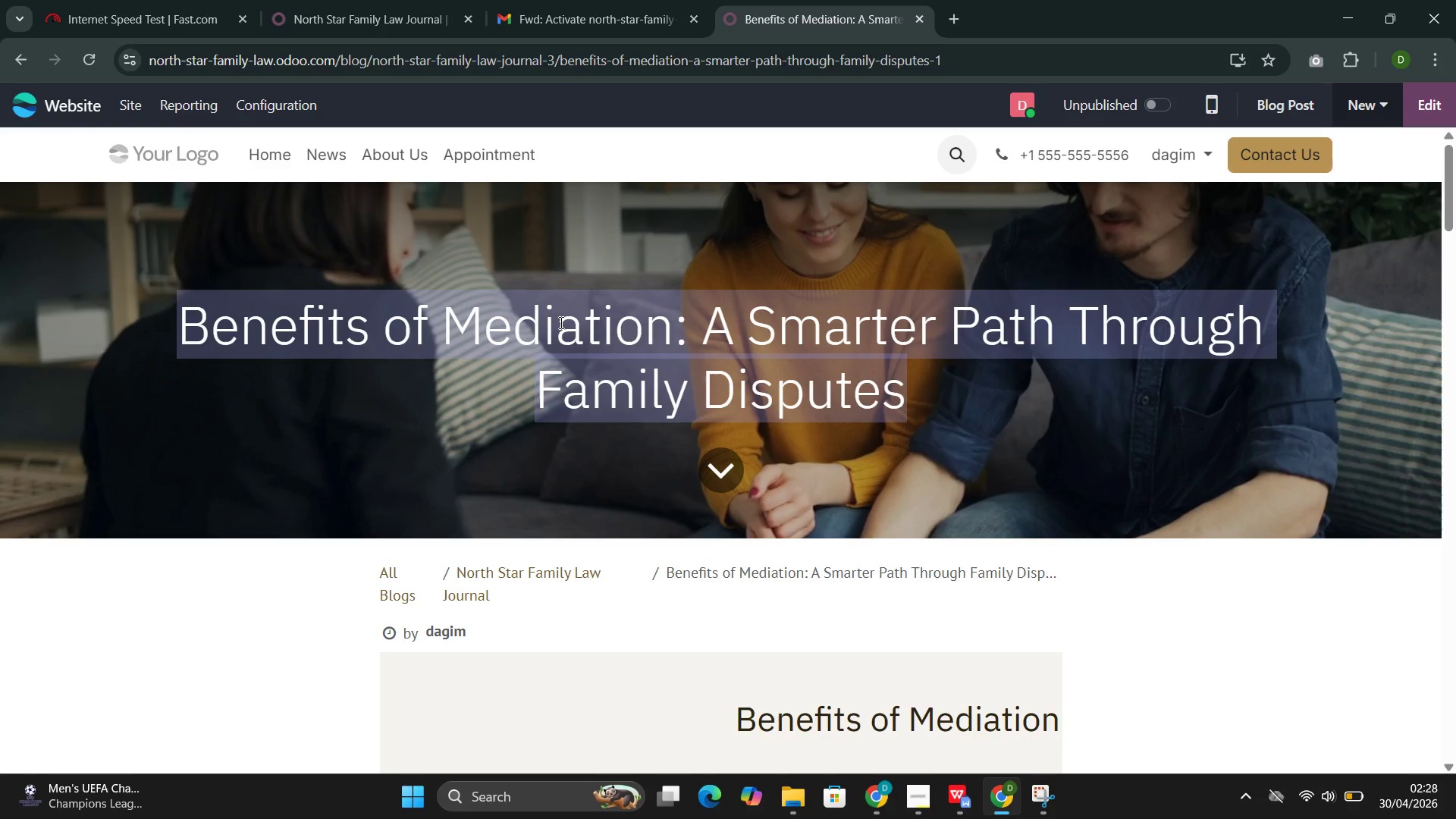 
key(Control+C)
 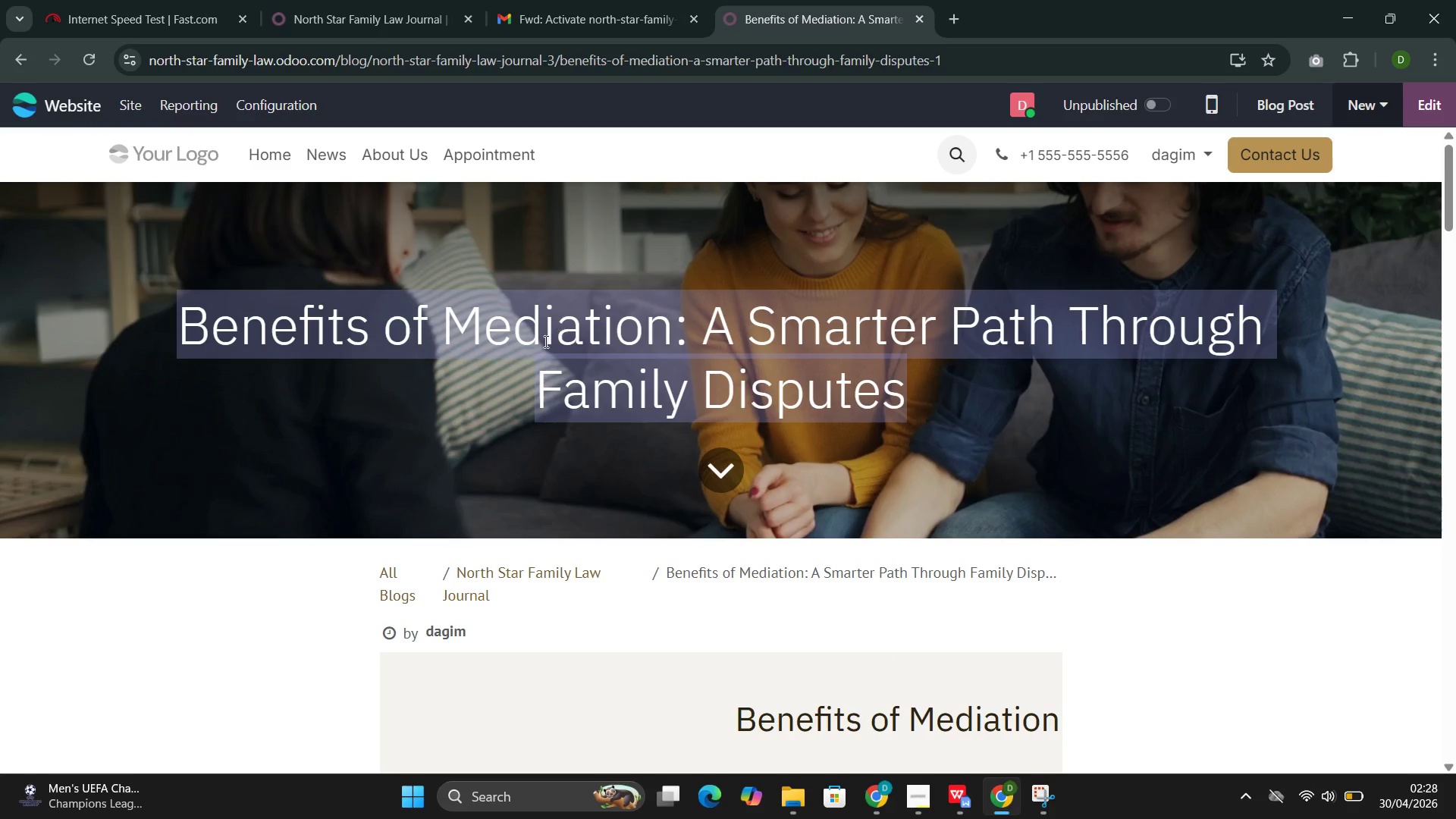 
key(Control+C)
 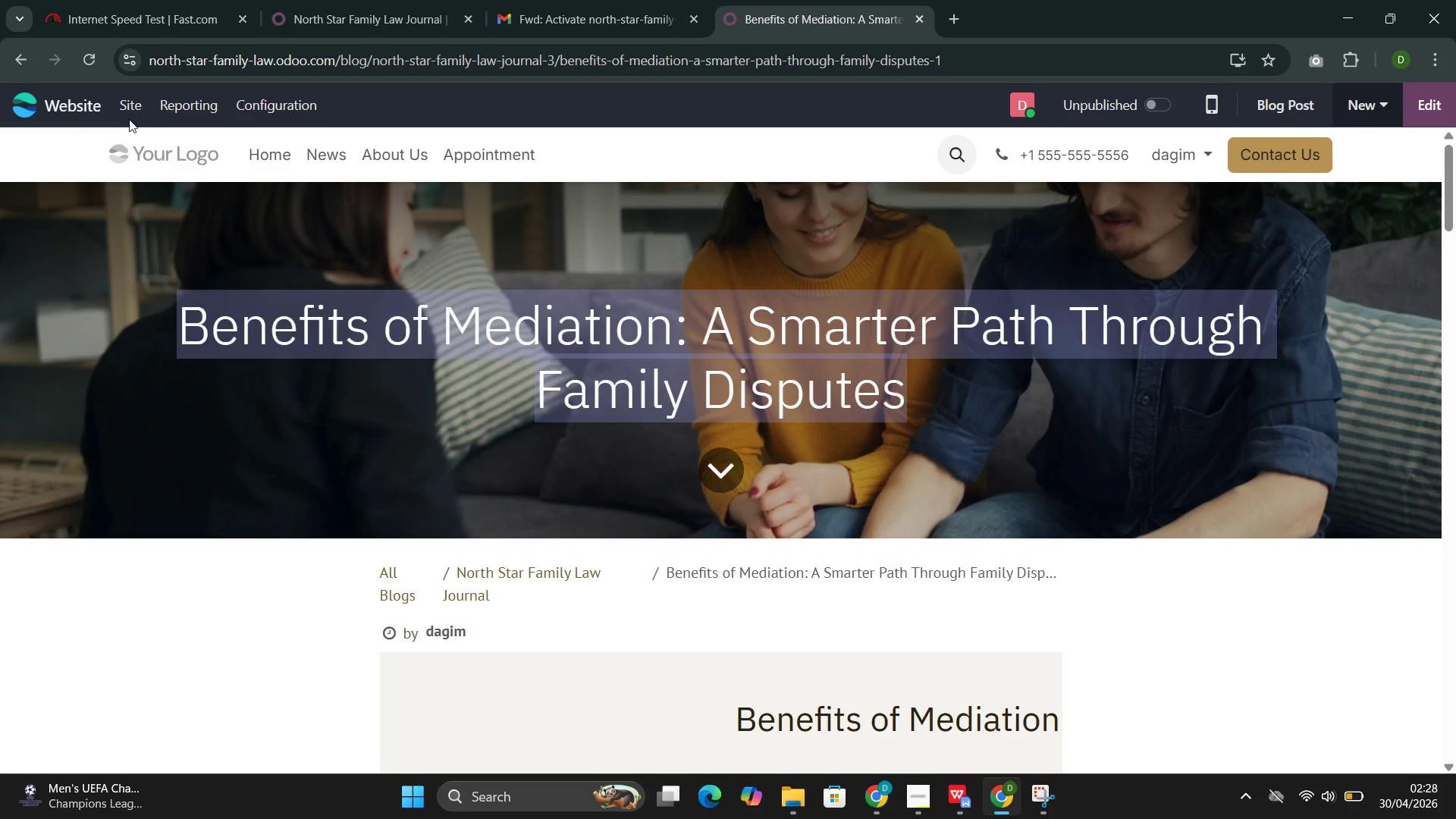 
left_click([130, 111])
 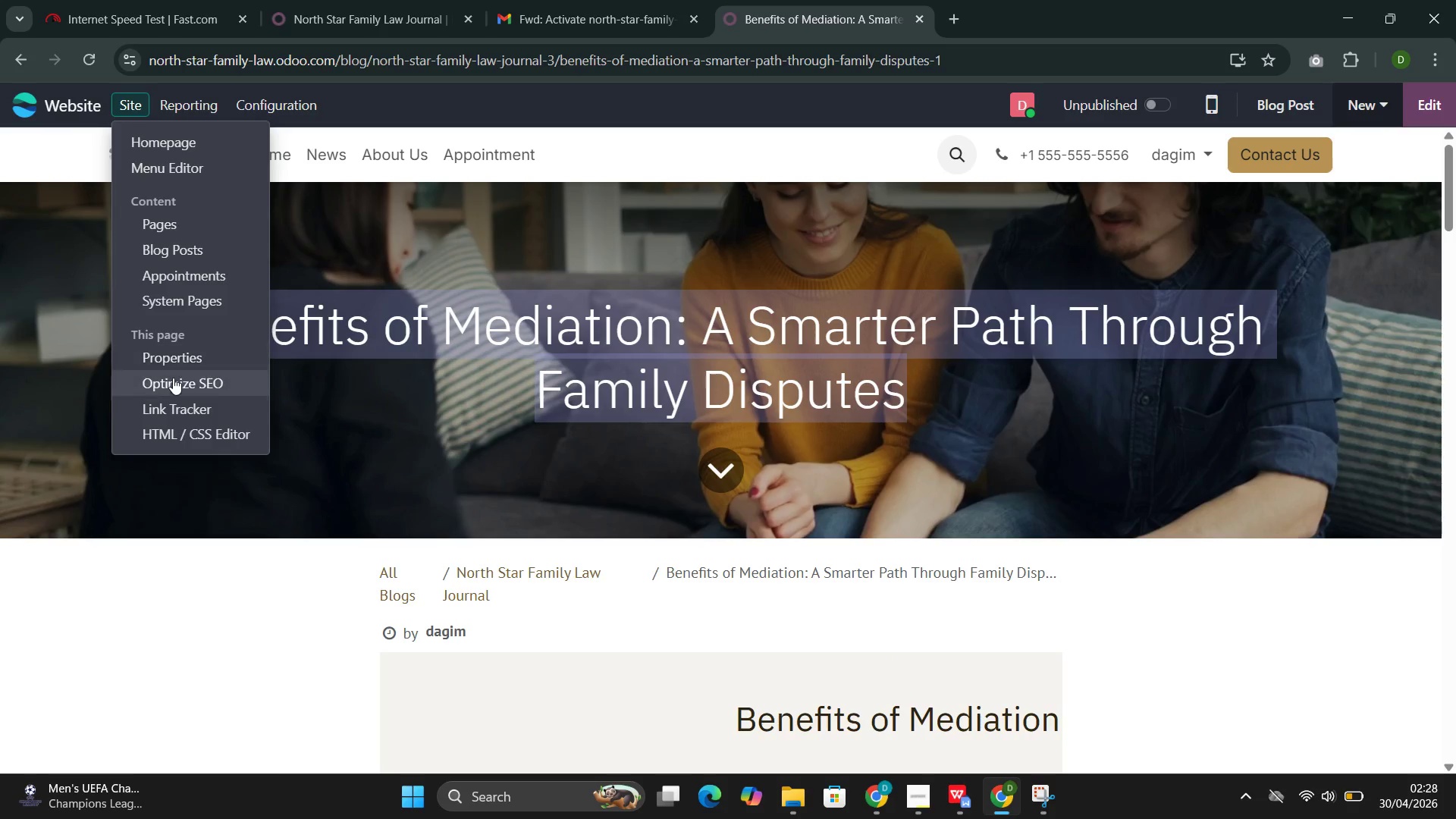 
left_click([174, 380])
 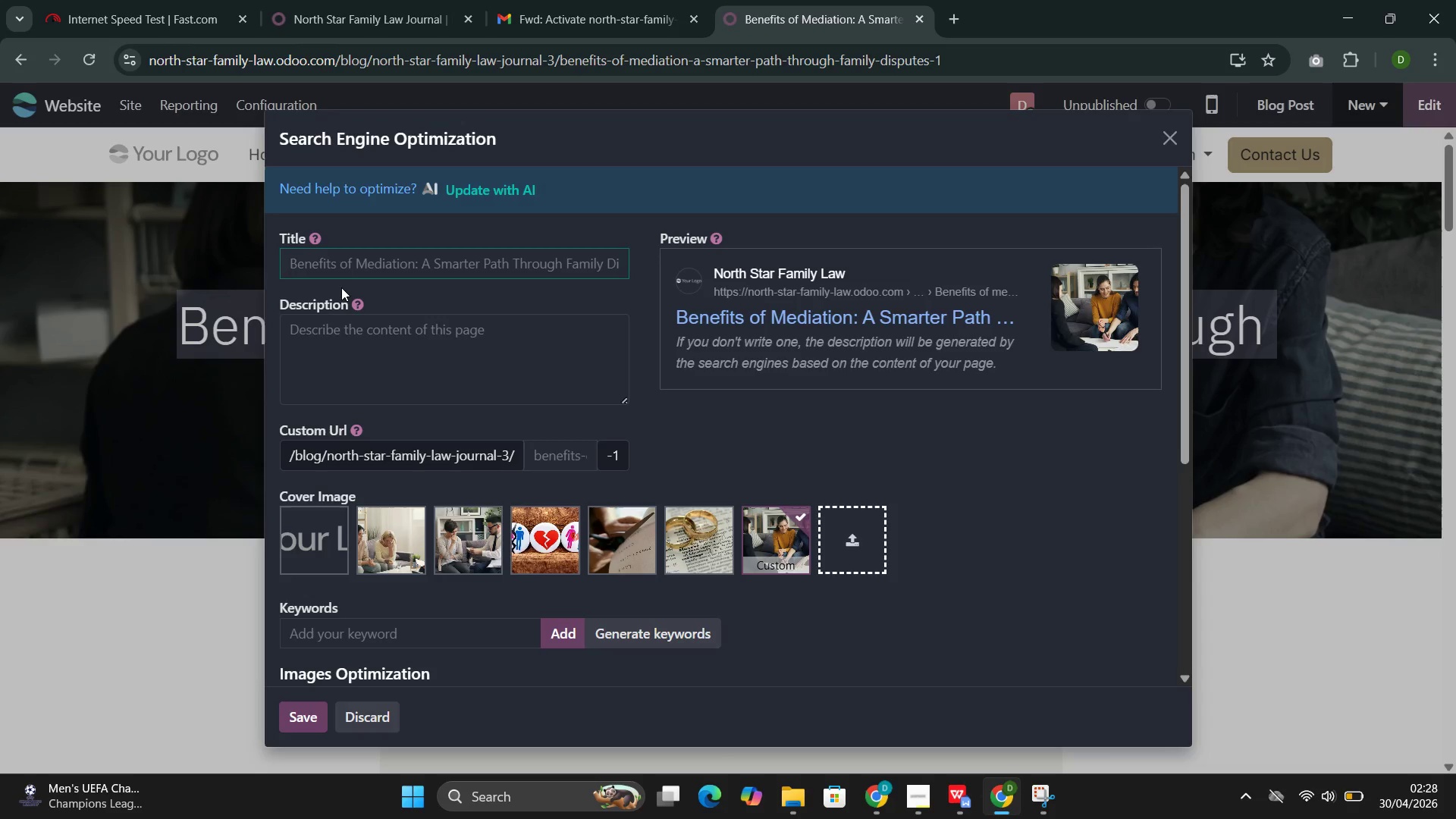 
left_click([364, 271])
 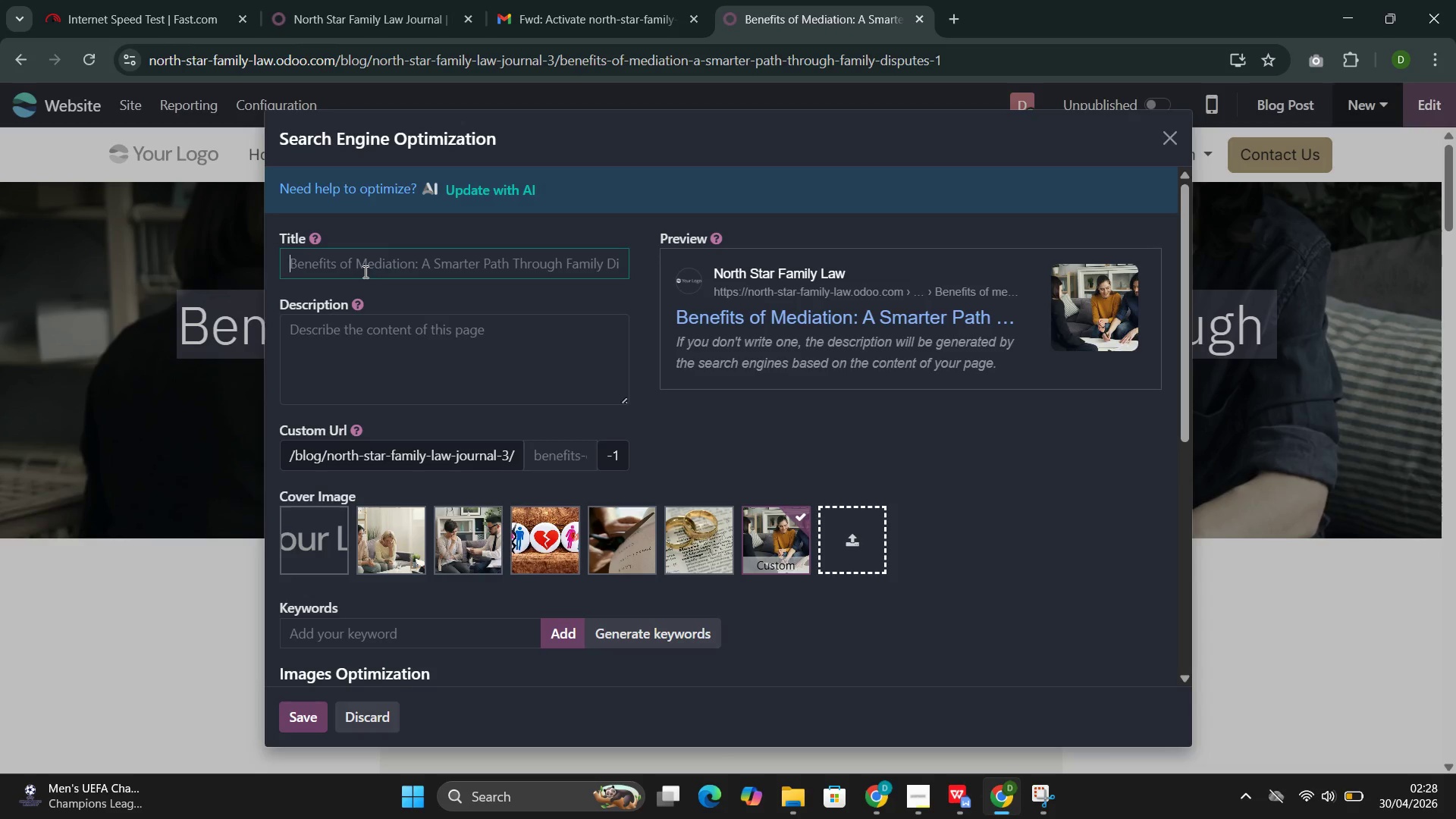 
key(Control+V)
 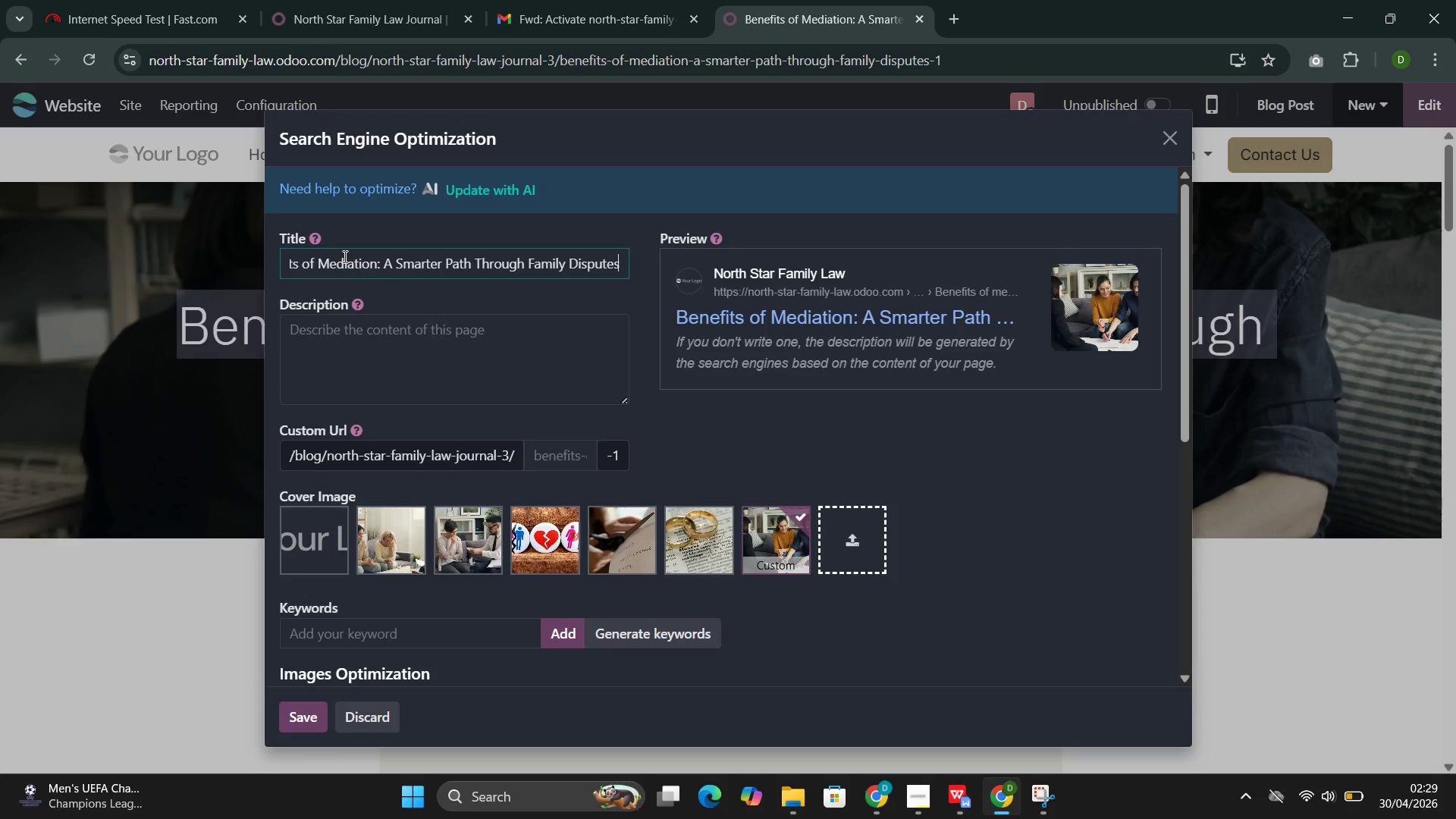 
wait(27.14)
 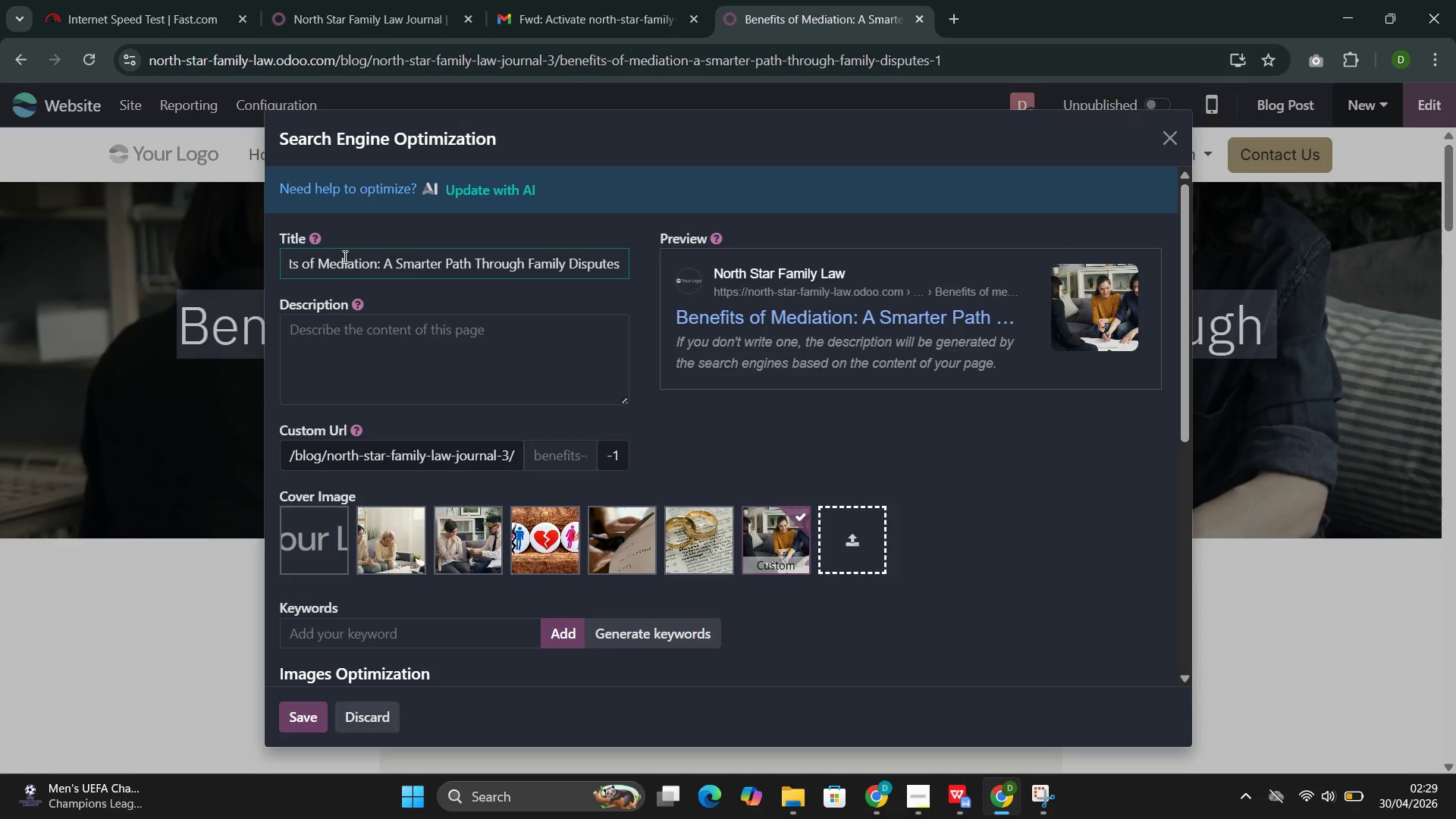 
key(Control+Shift+B)
 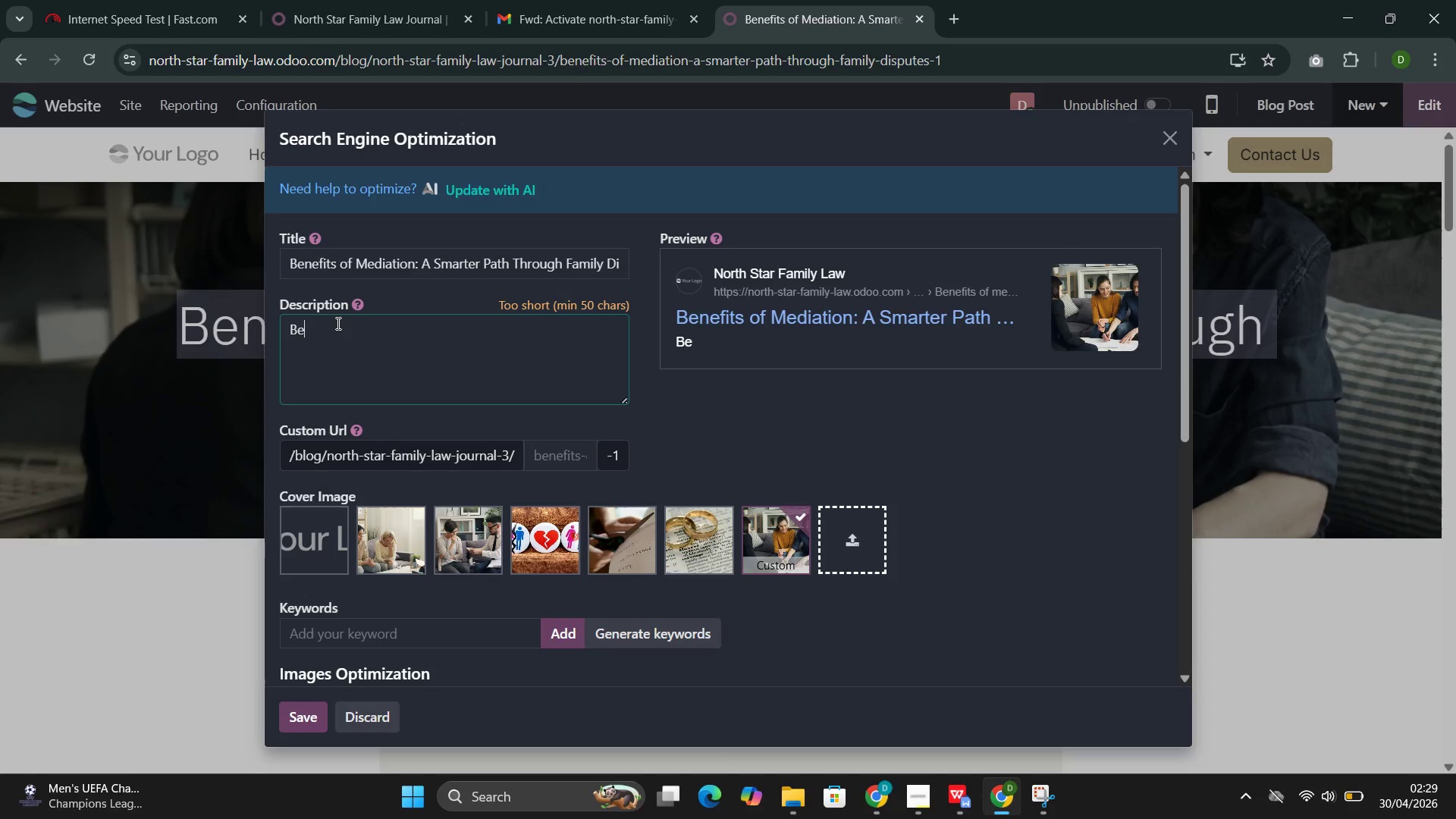 
key(Control+E)
 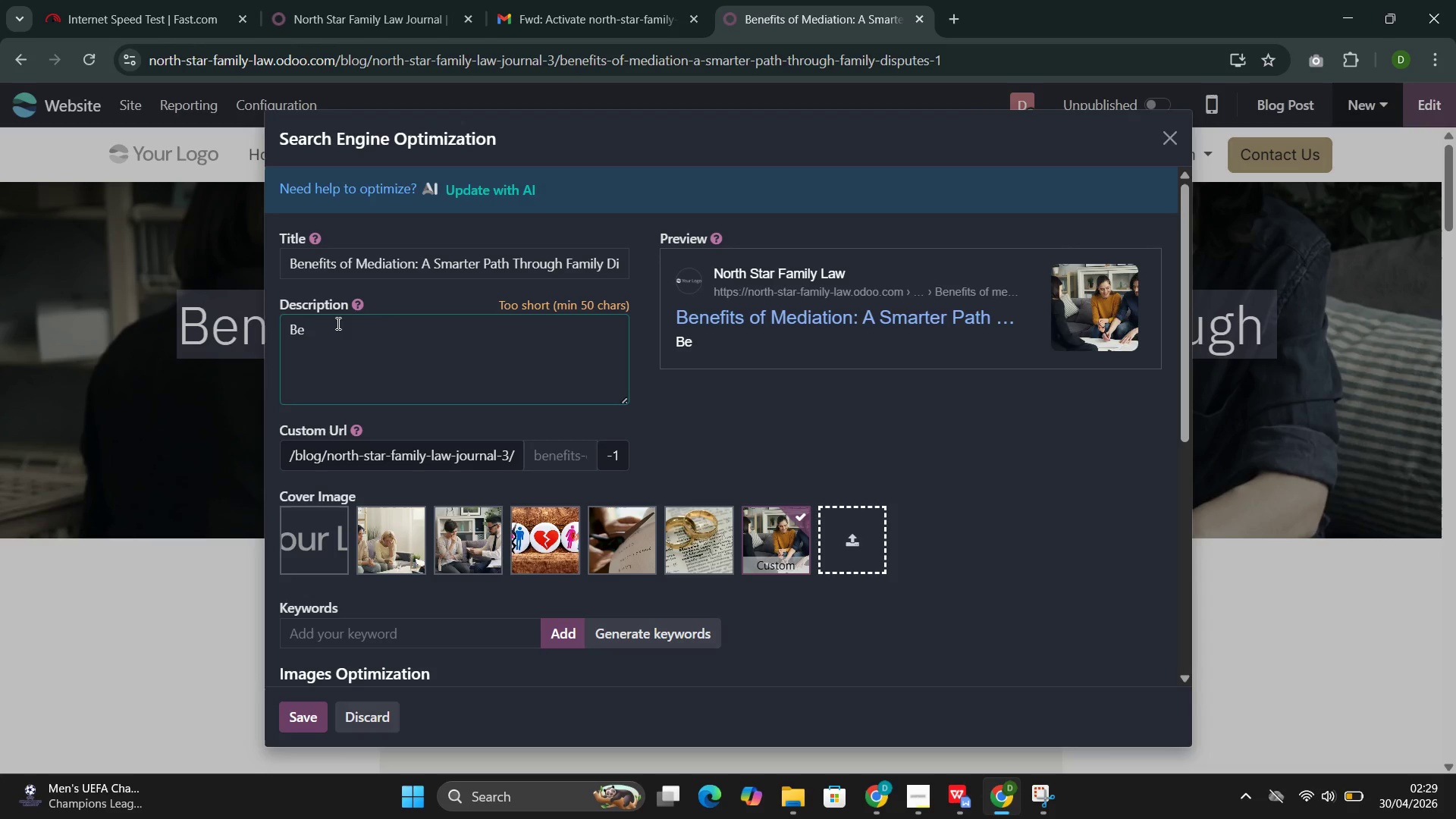 
key(Control+B)
 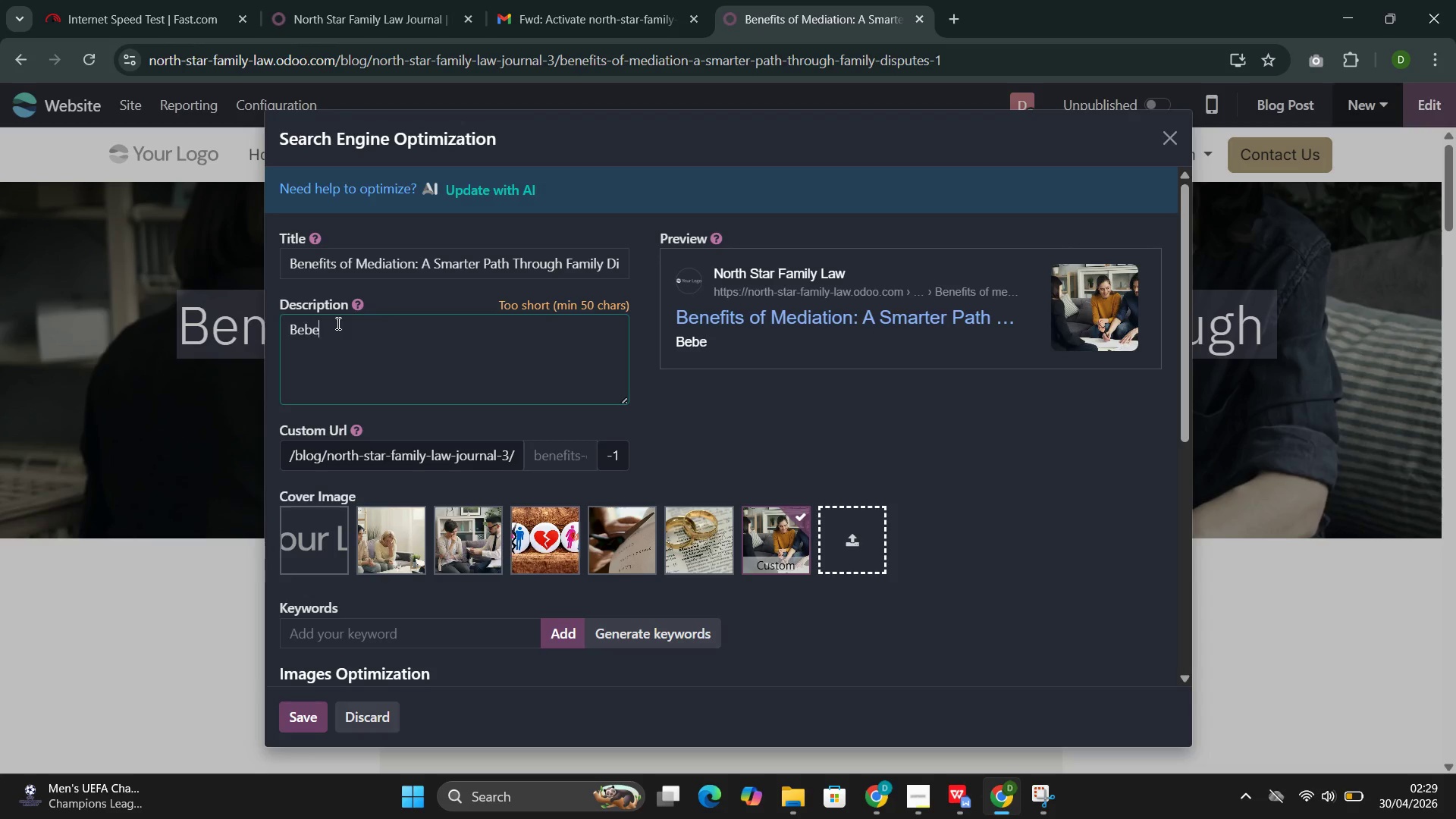 
key(Control+E)
 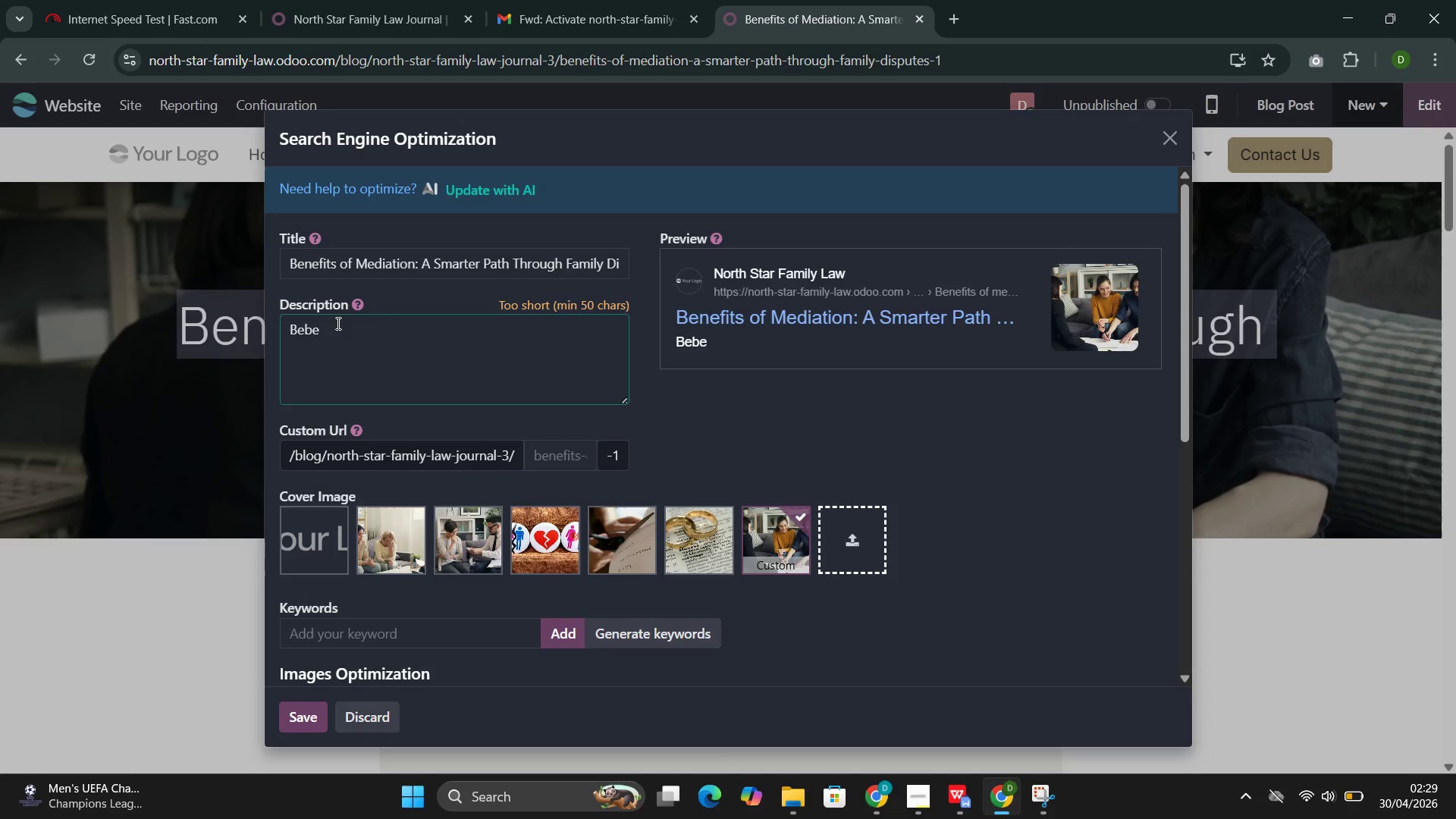 
key(Control+Backspace)
 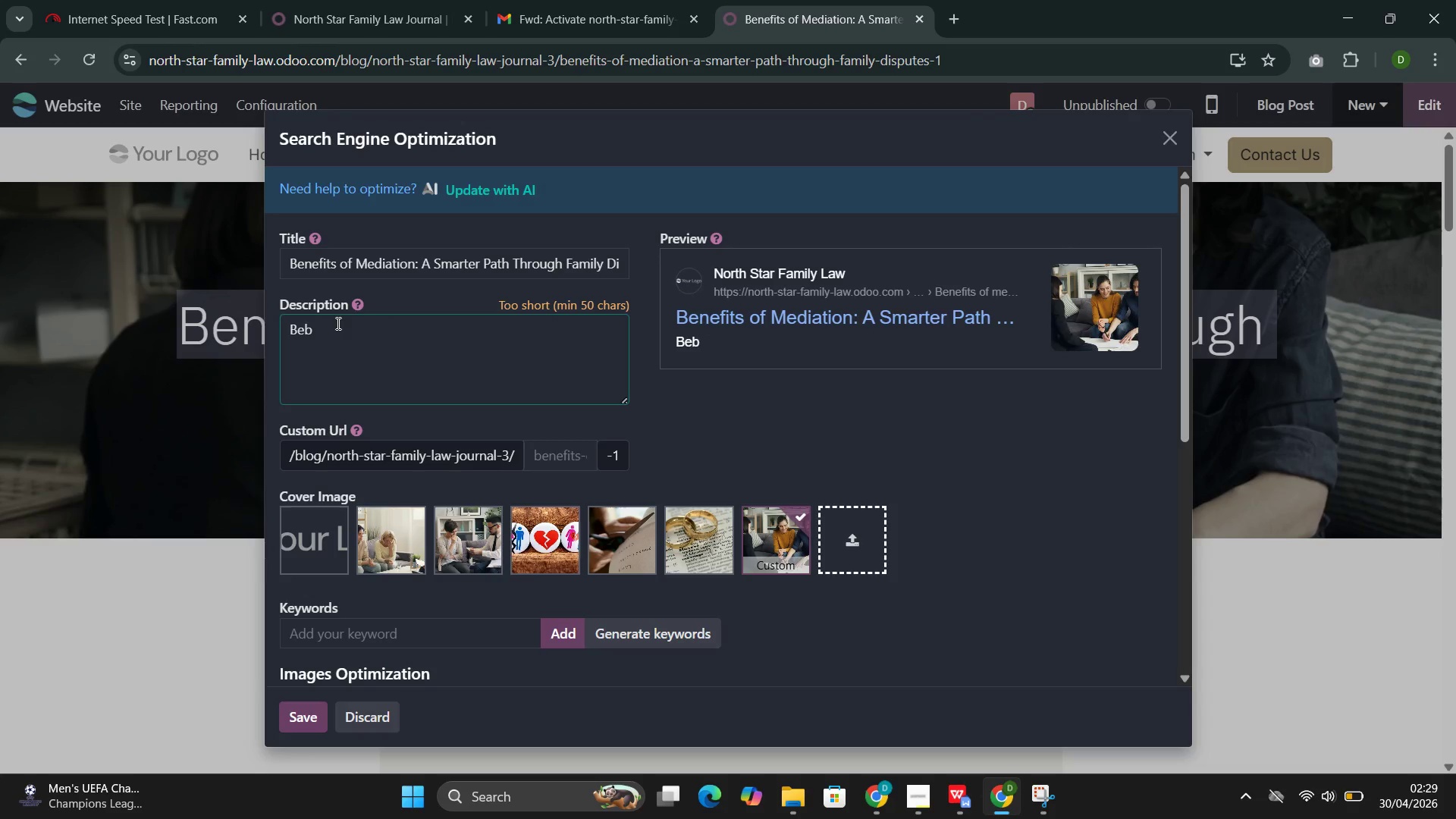 
key(Control+Backspace)
 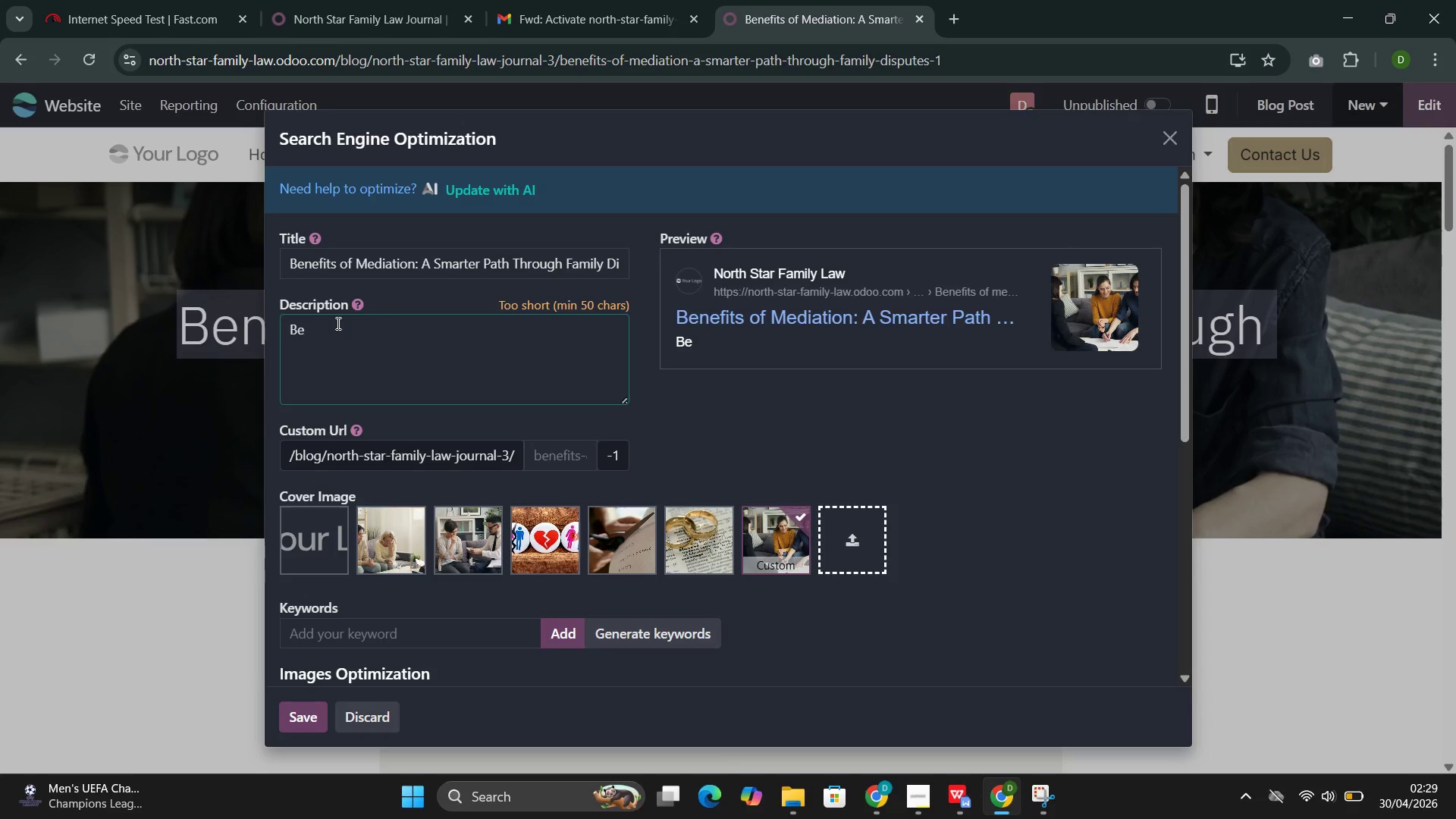 
key(Control+N)
 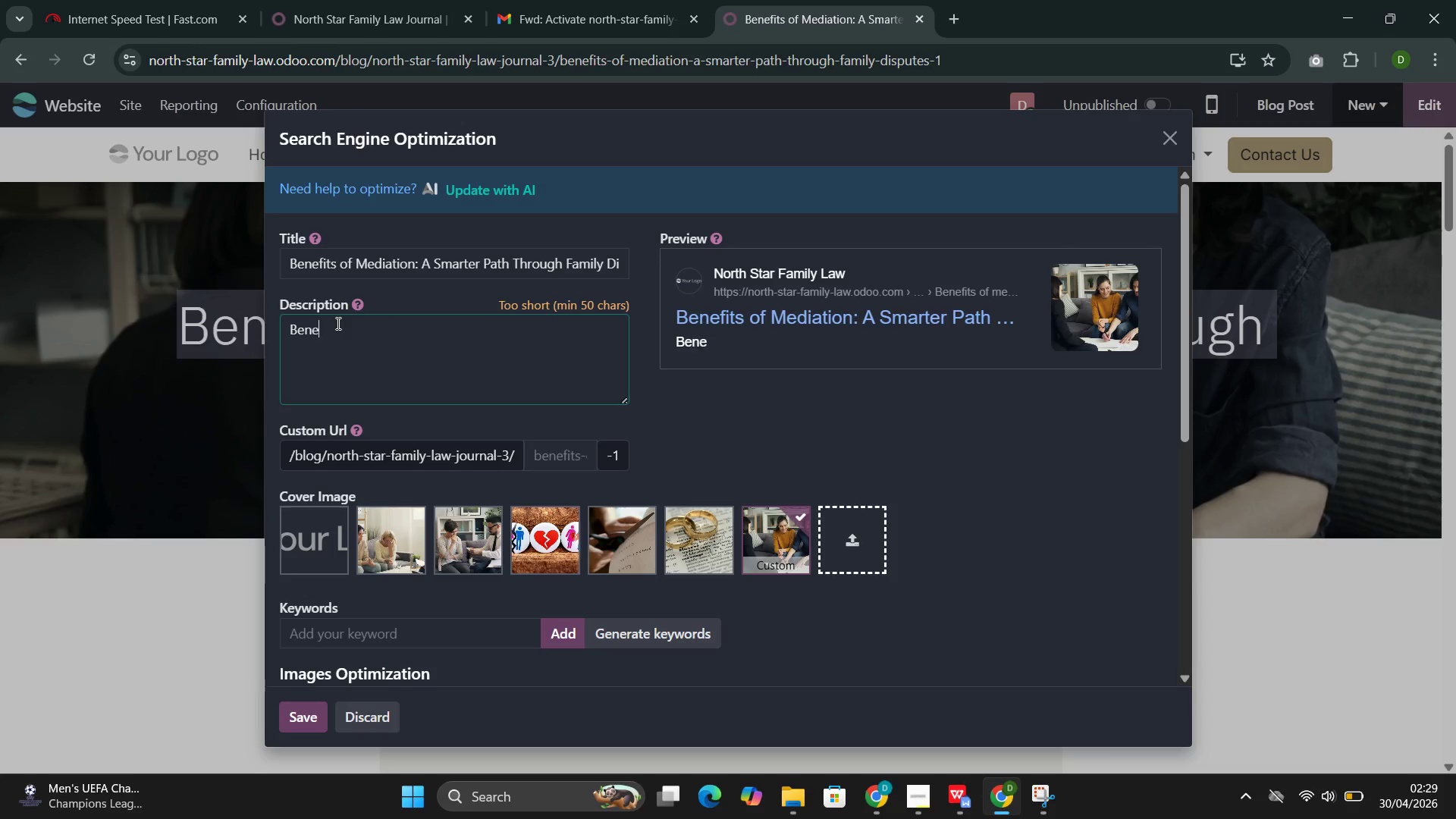 
key(Control+E)
 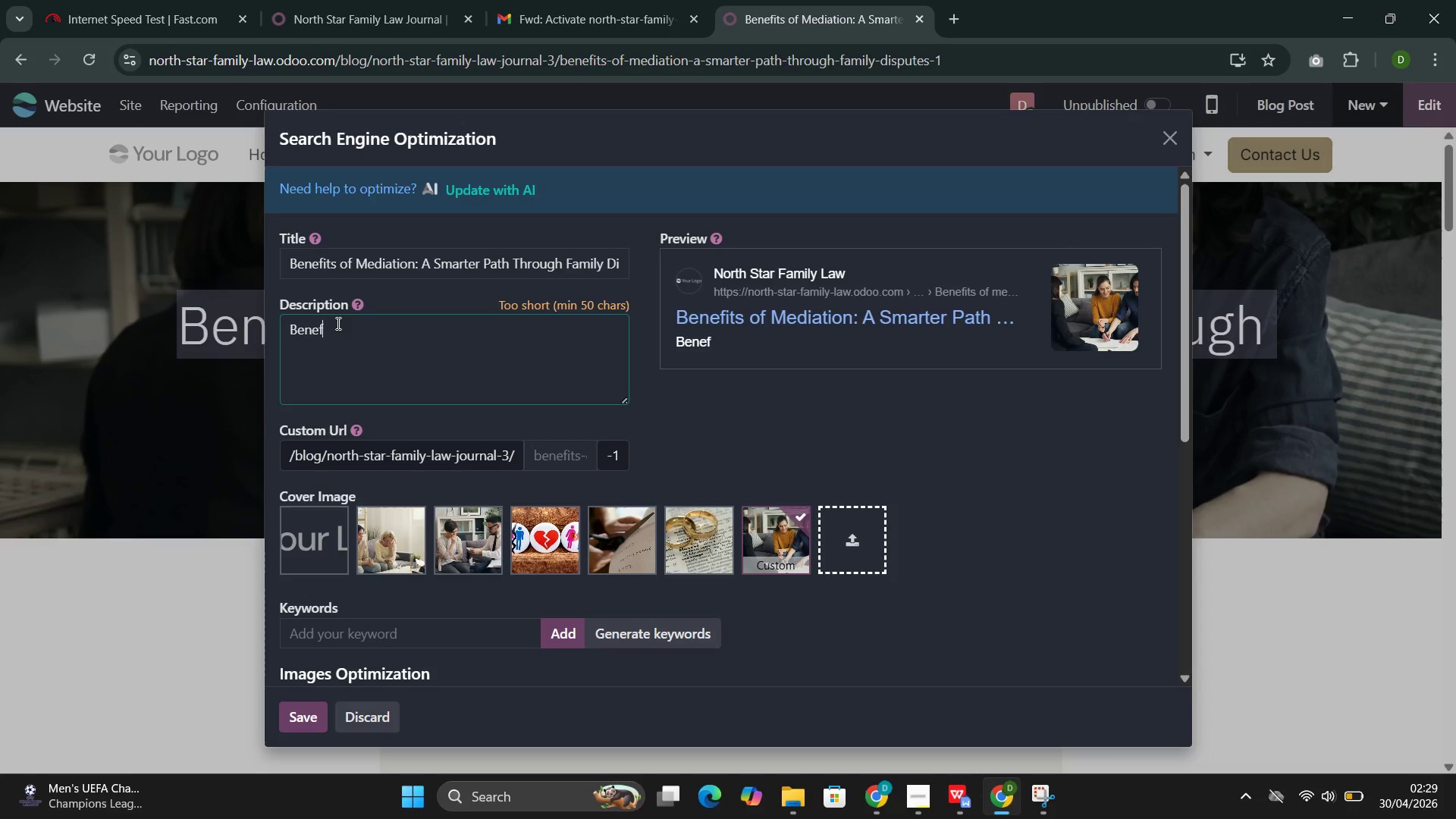 
key(Control+F)
 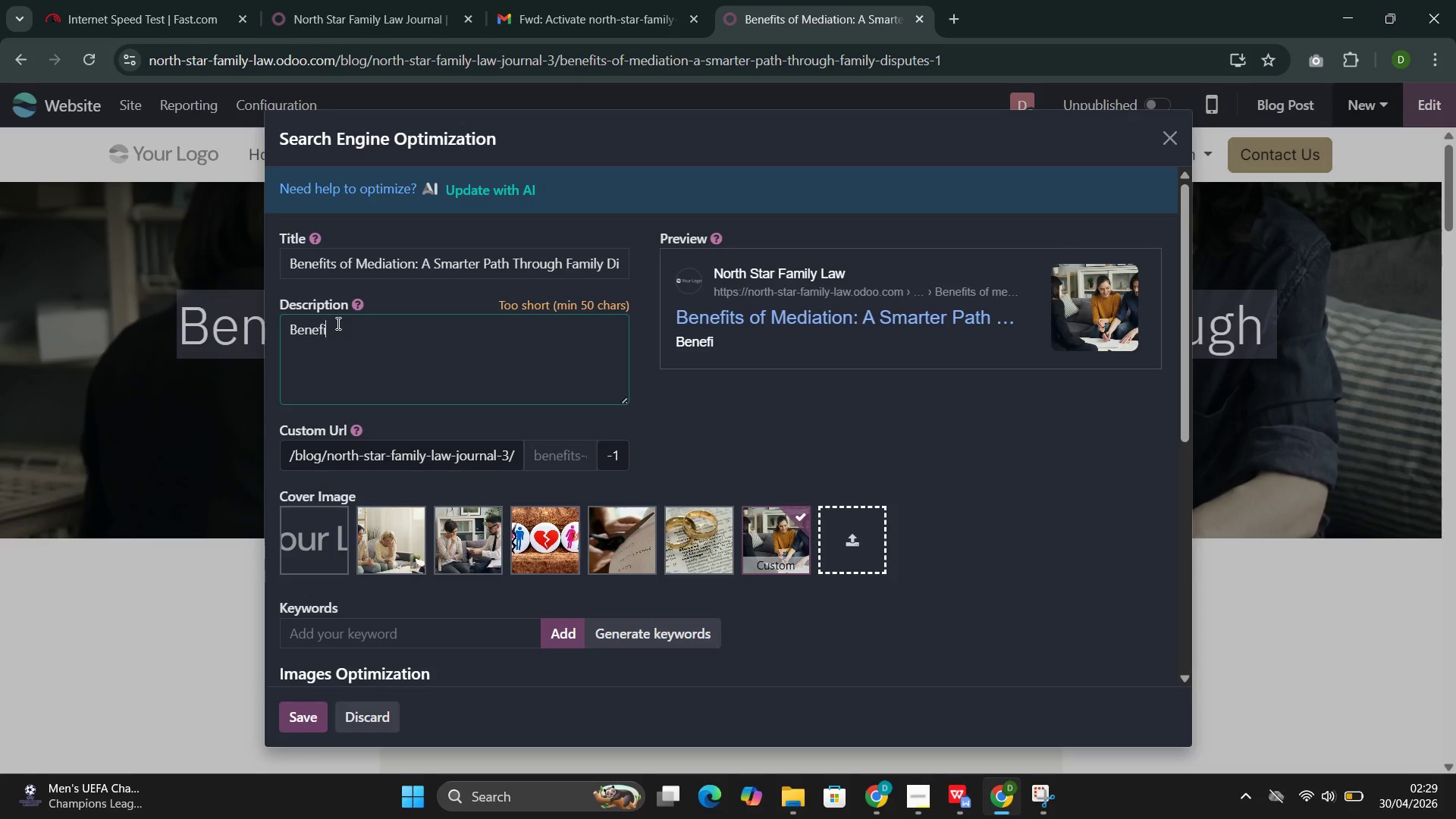 
key(Control+I)
 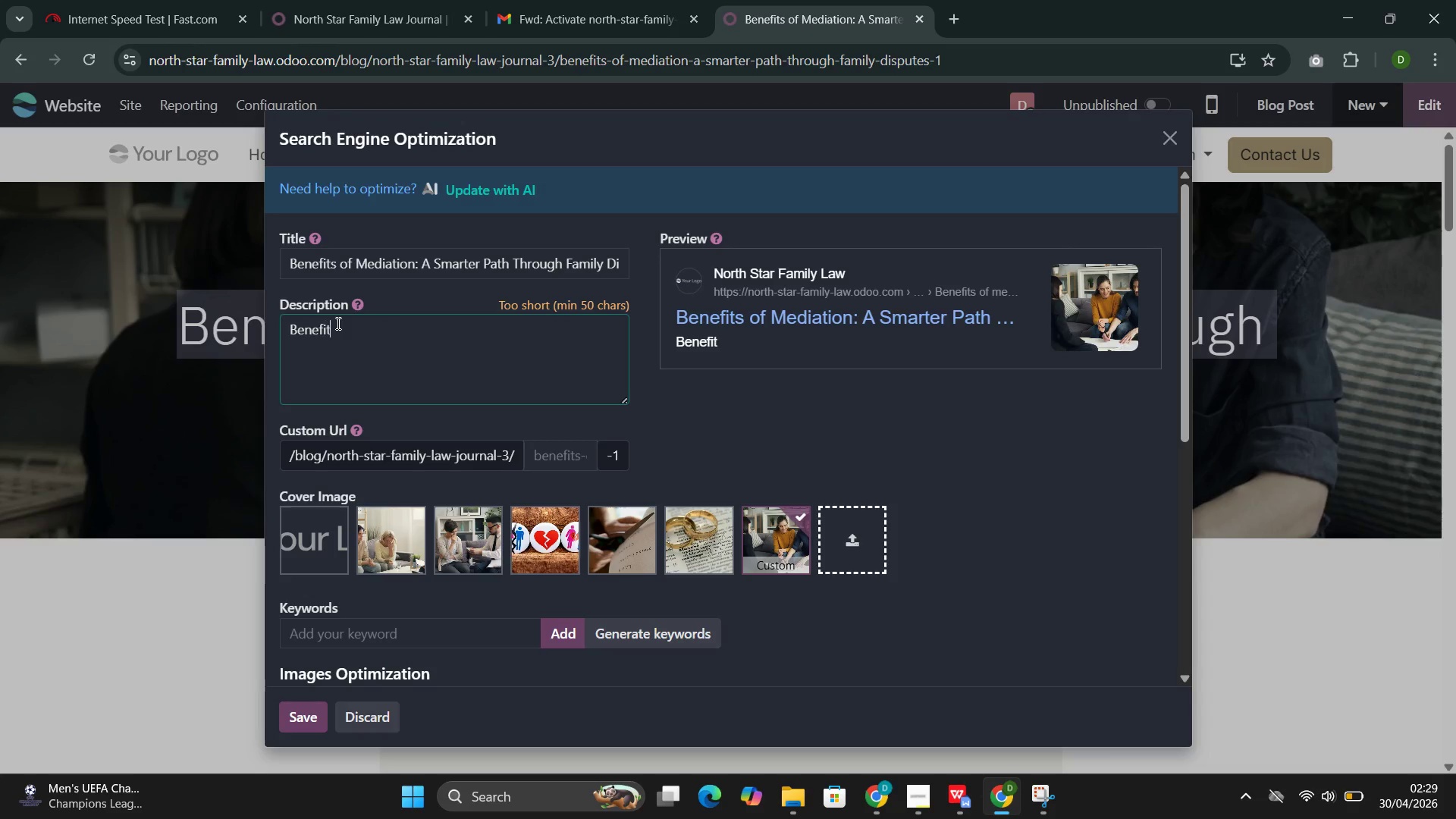 
key(Control+T)
 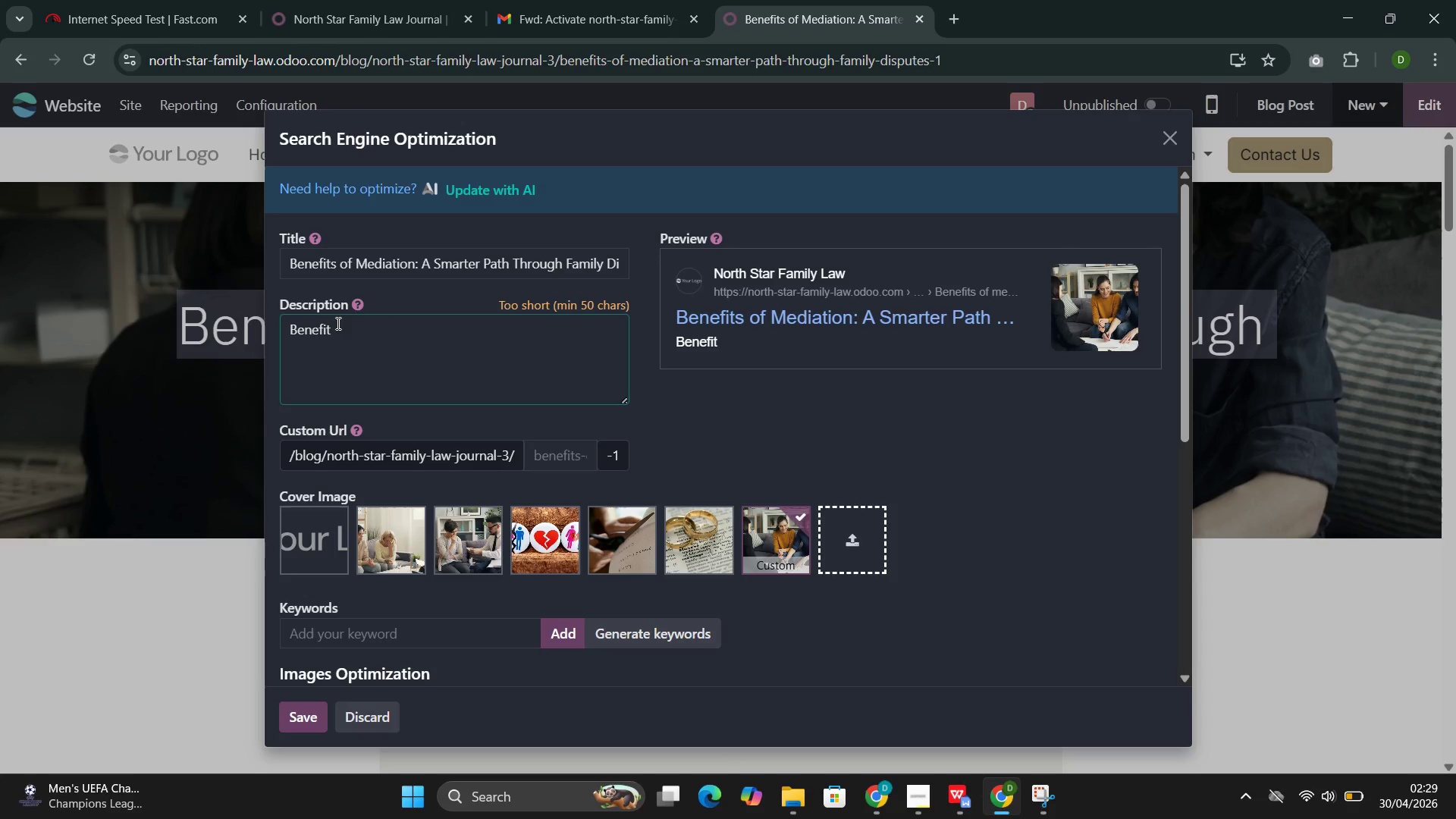 
key(Control+S)
 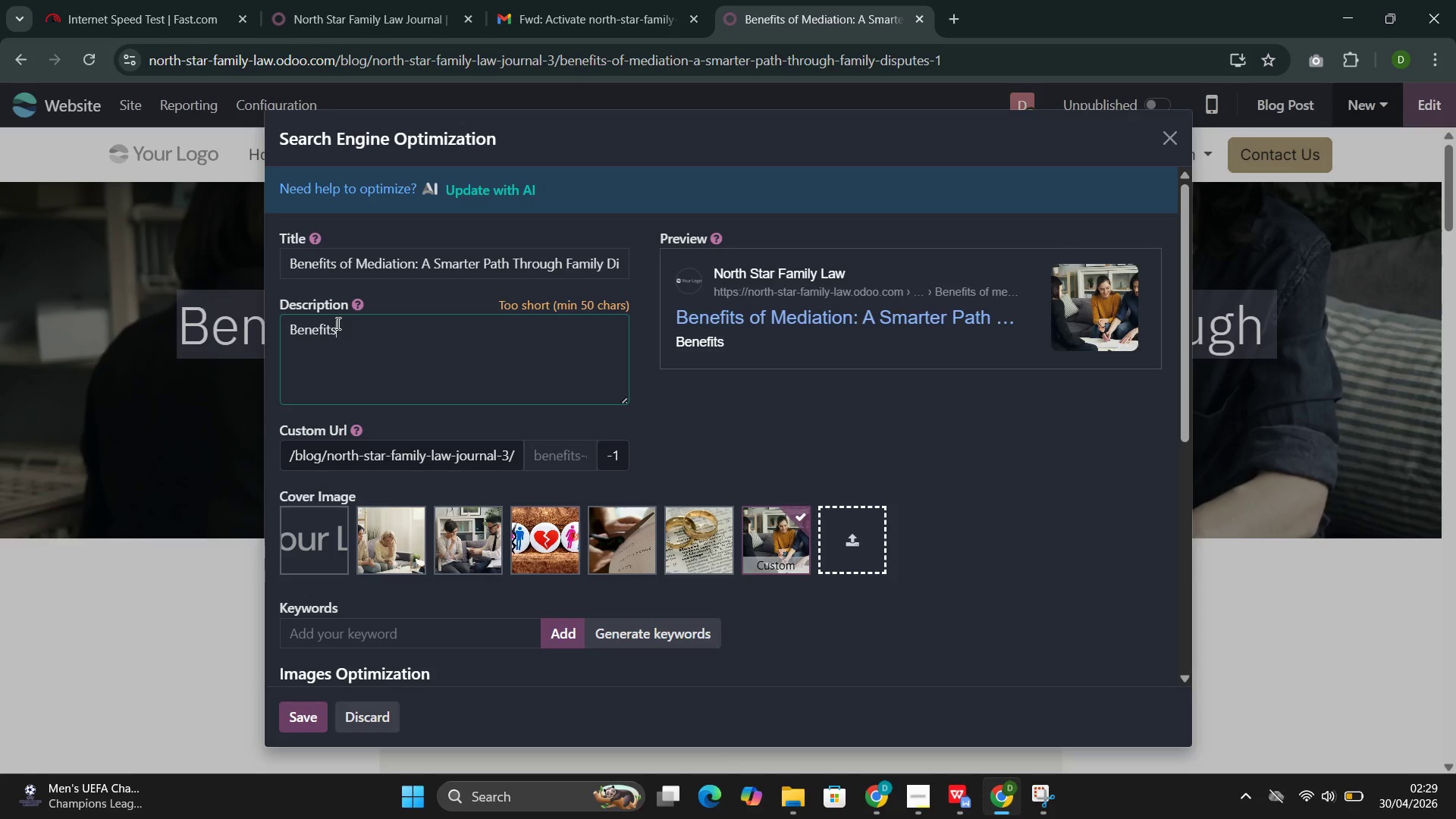 
key(Control+Space)
 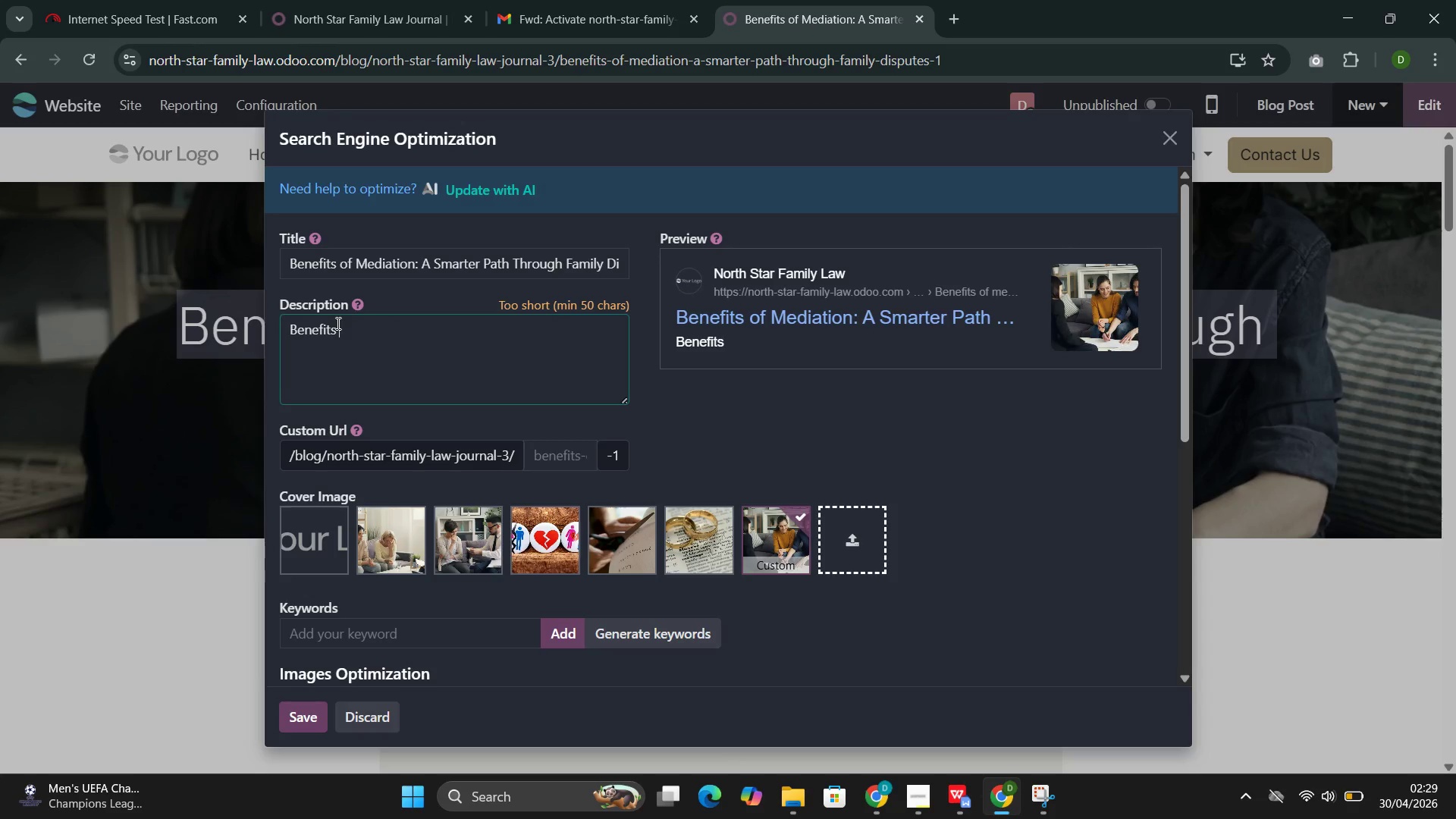 
key(Control+O)
 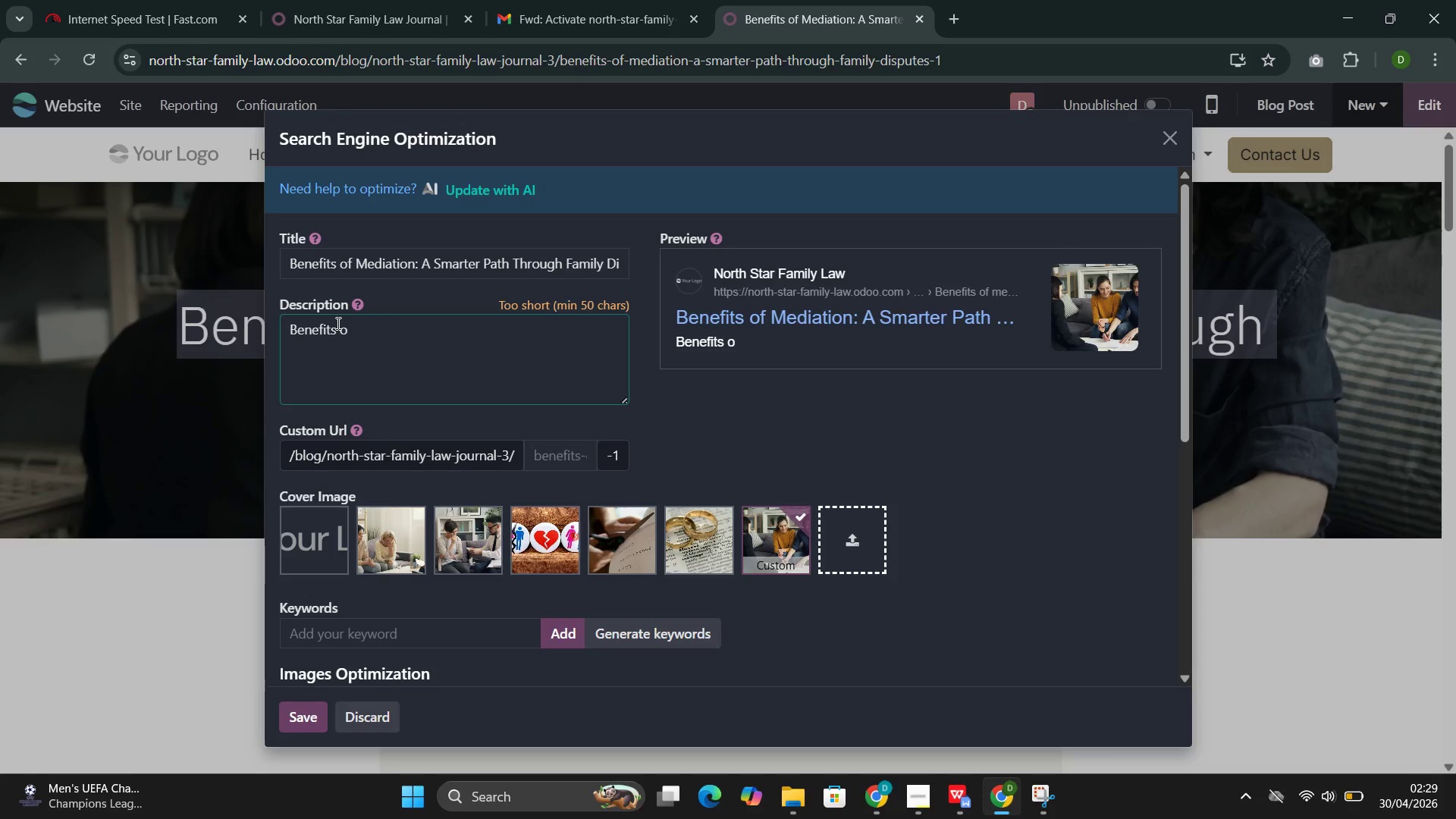 
key(Control+F)
 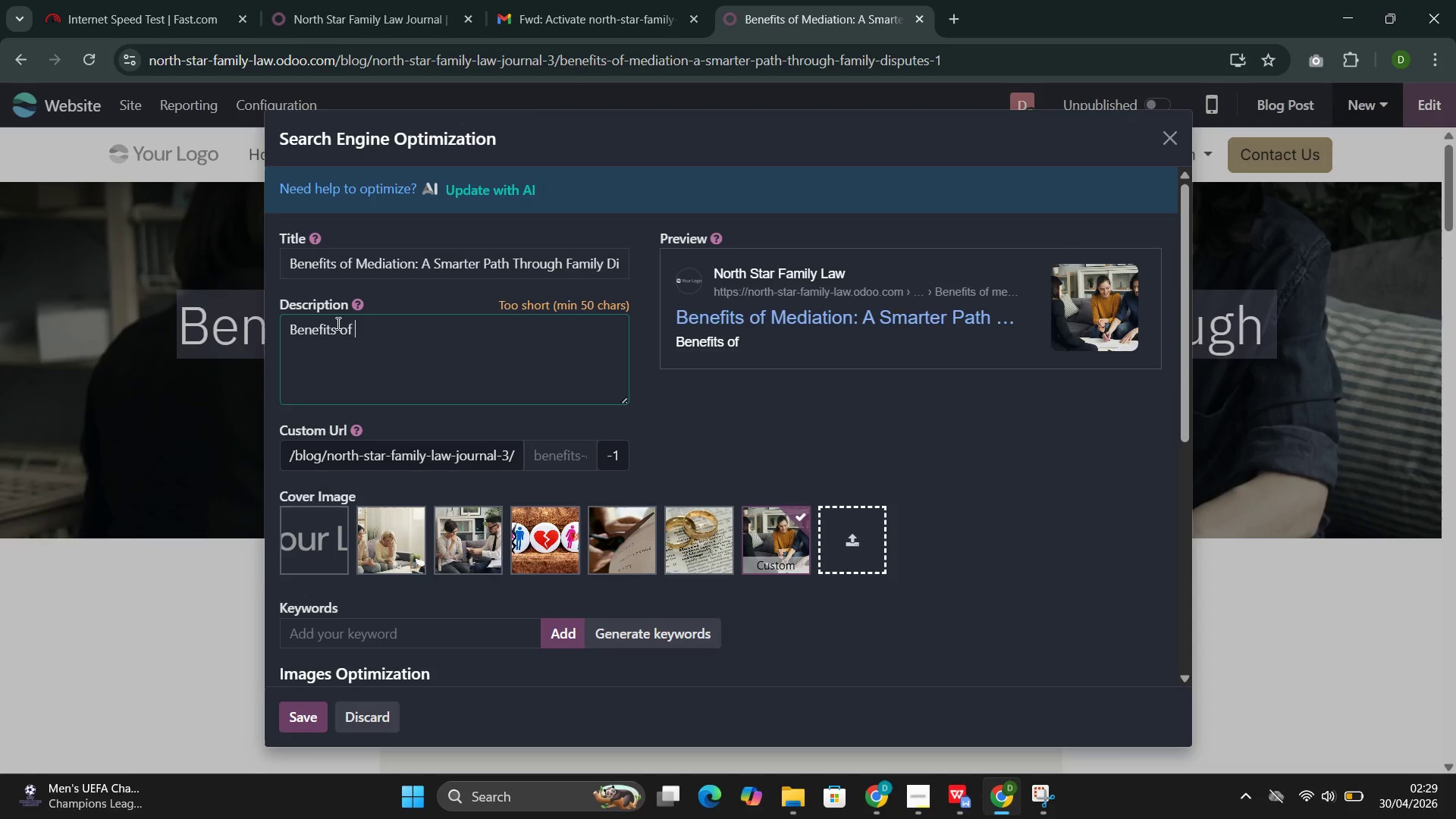 
key(Control+Space)
 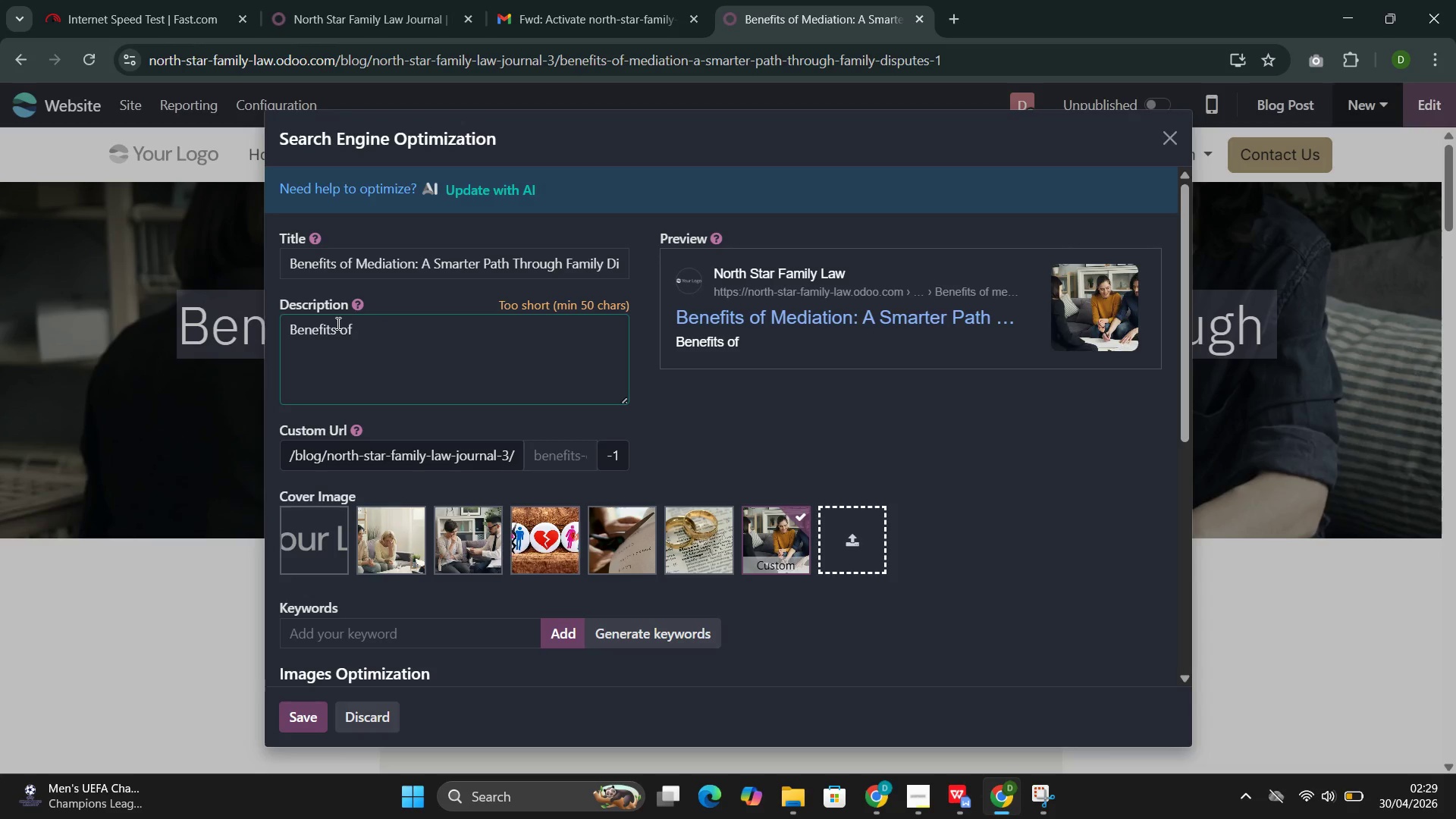 
key(Control+Shift+M)
 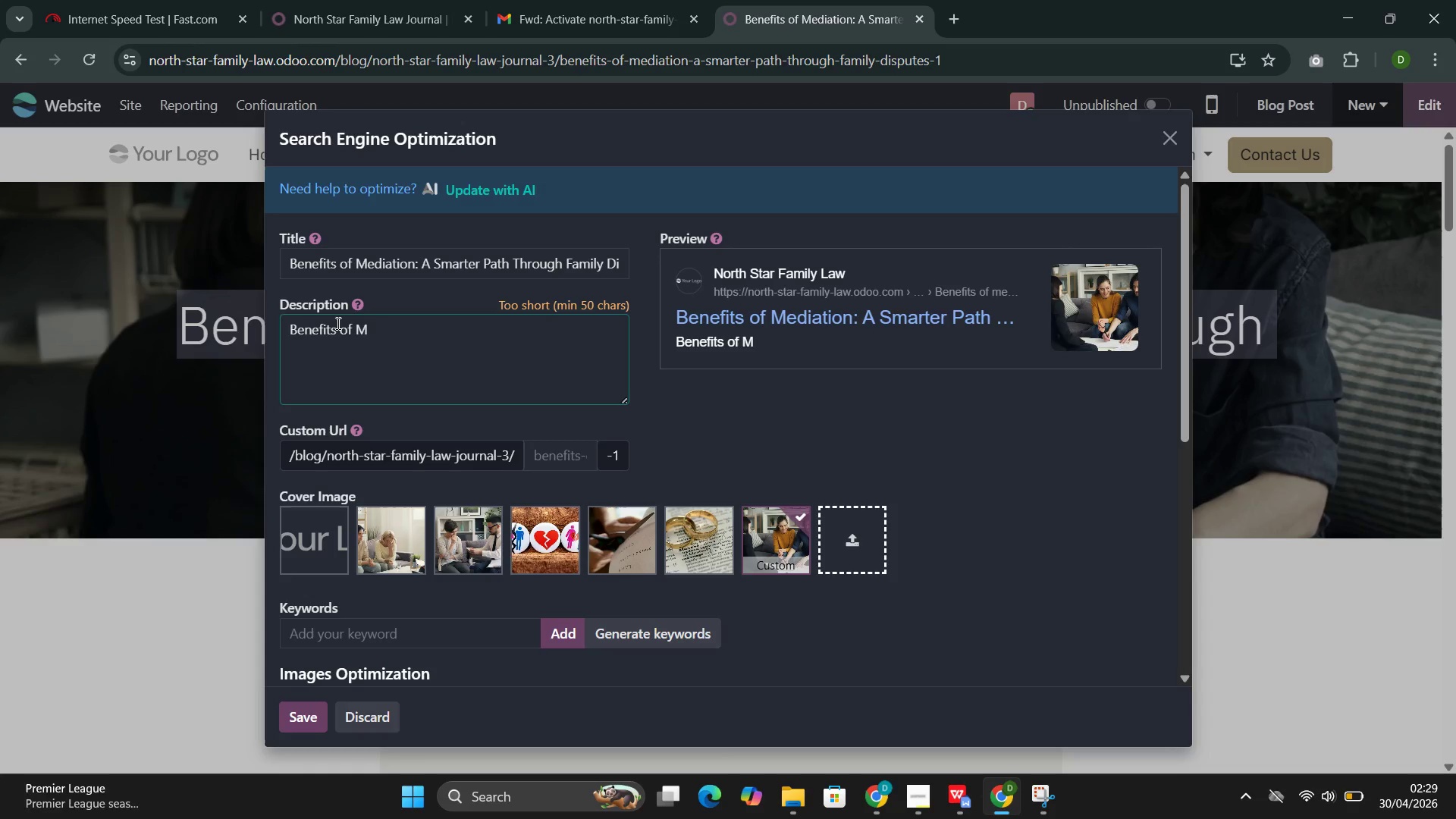 
key(Control+E)
 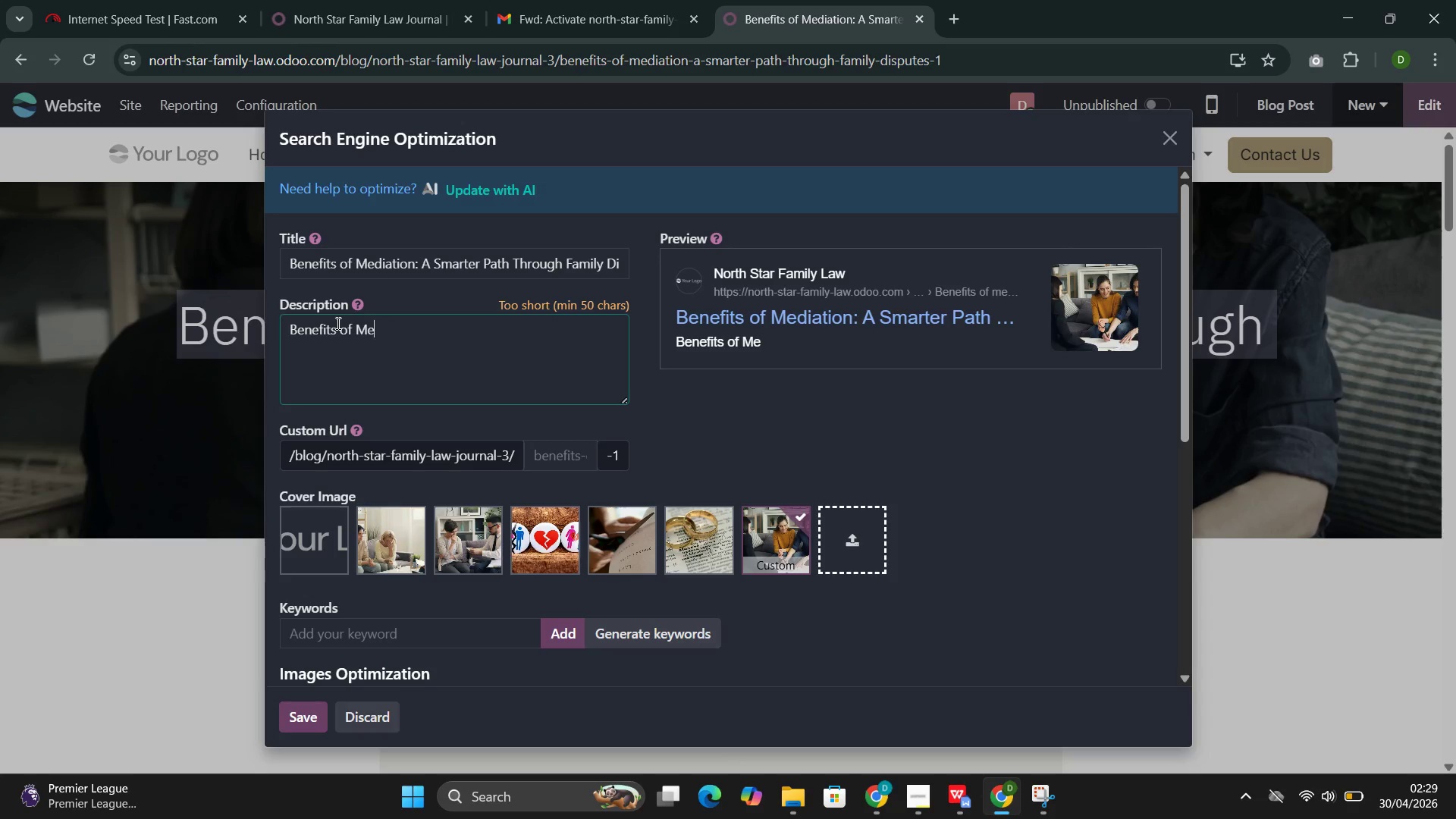 
key(Control+D)
 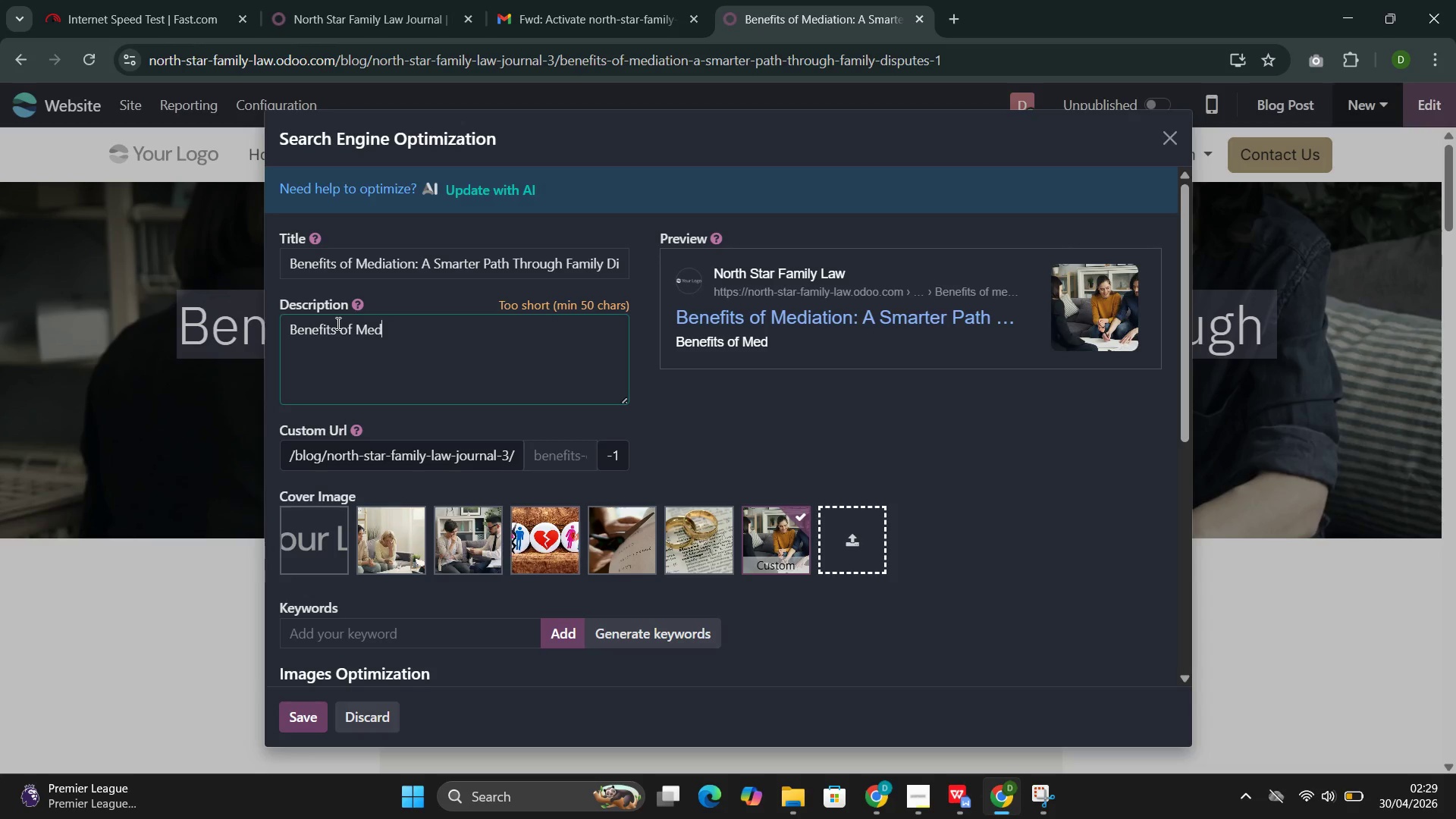 
key(Control+I)
 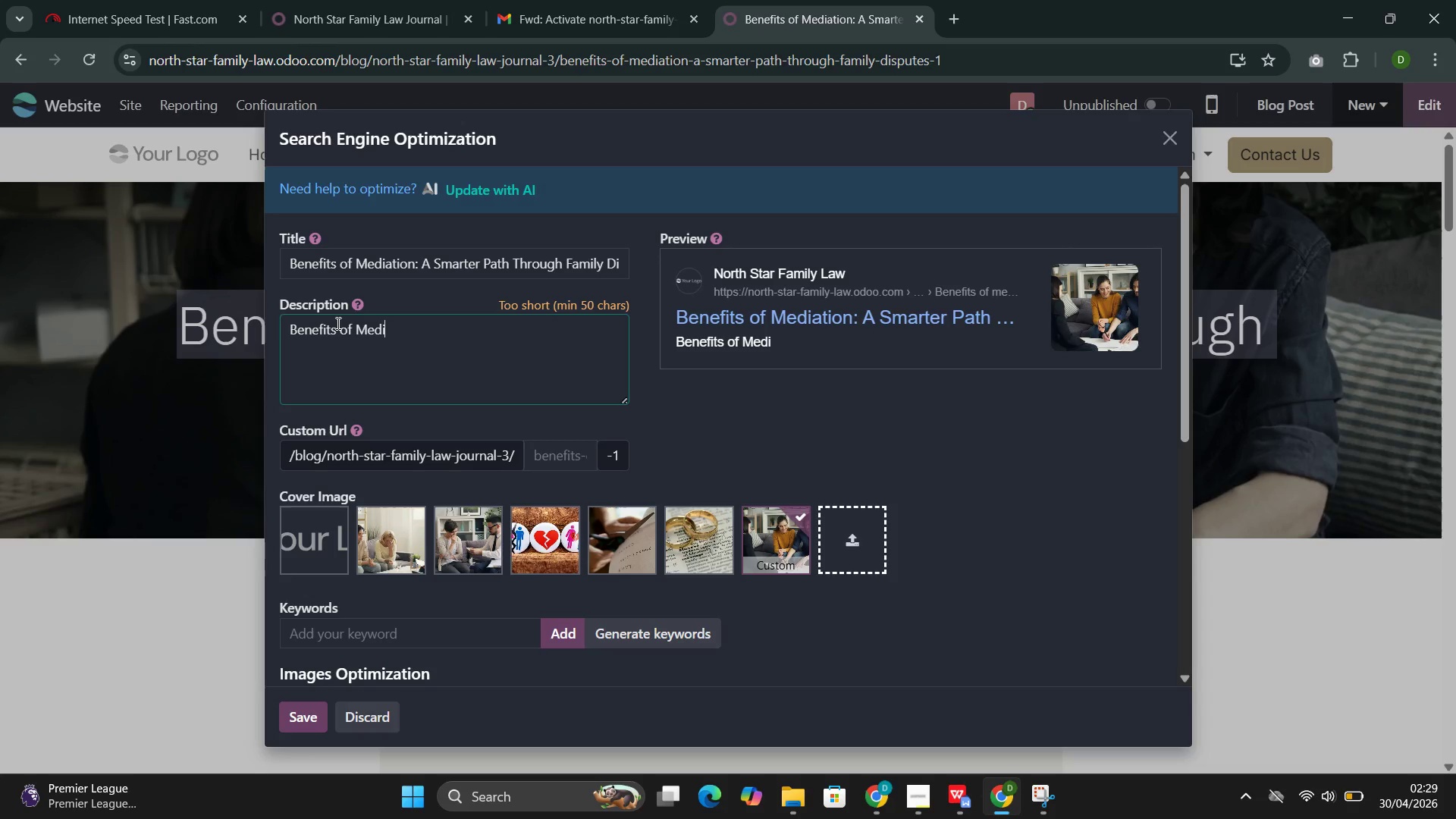 
key(Control+A)
 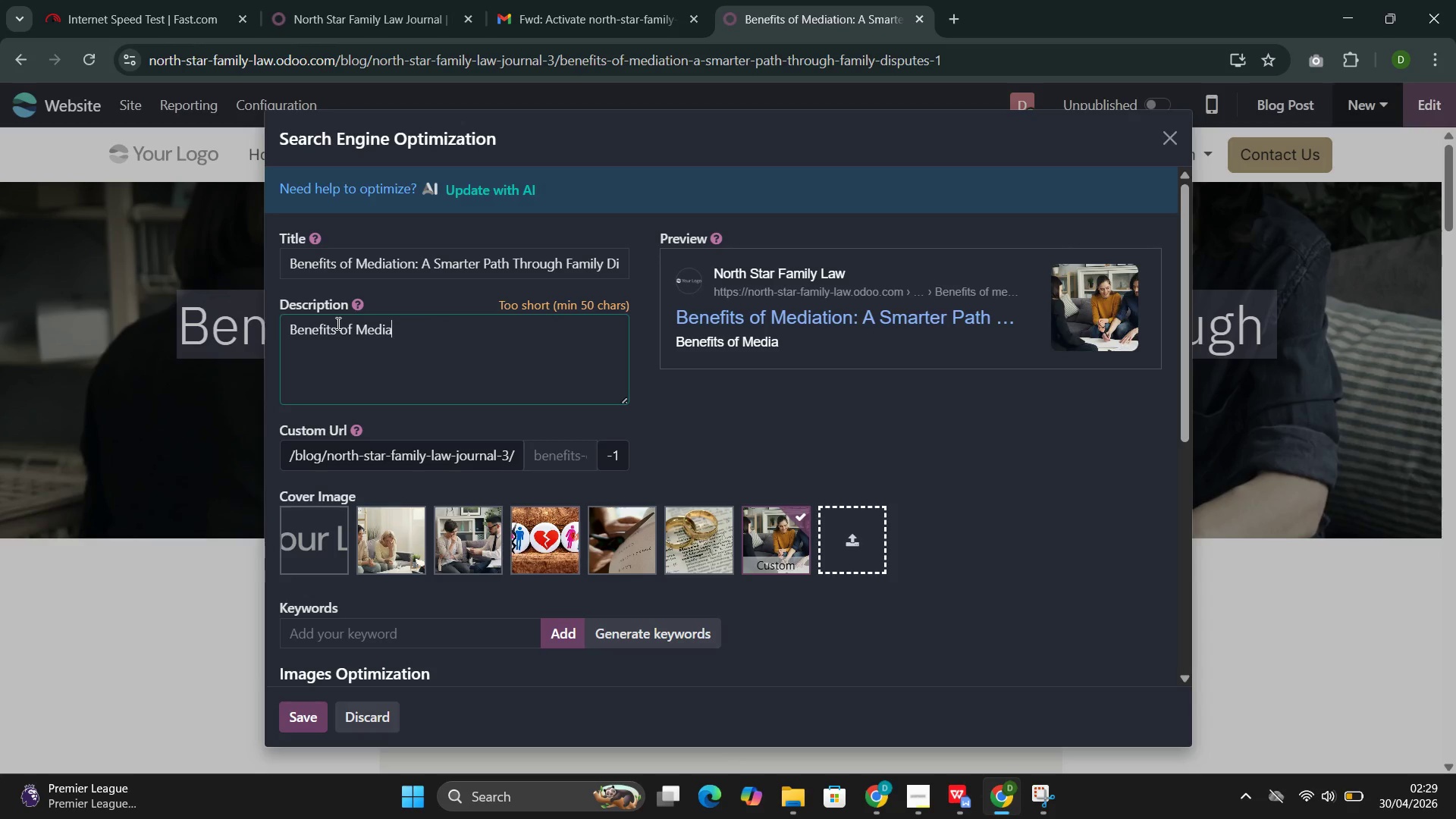 
key(Control+T)
 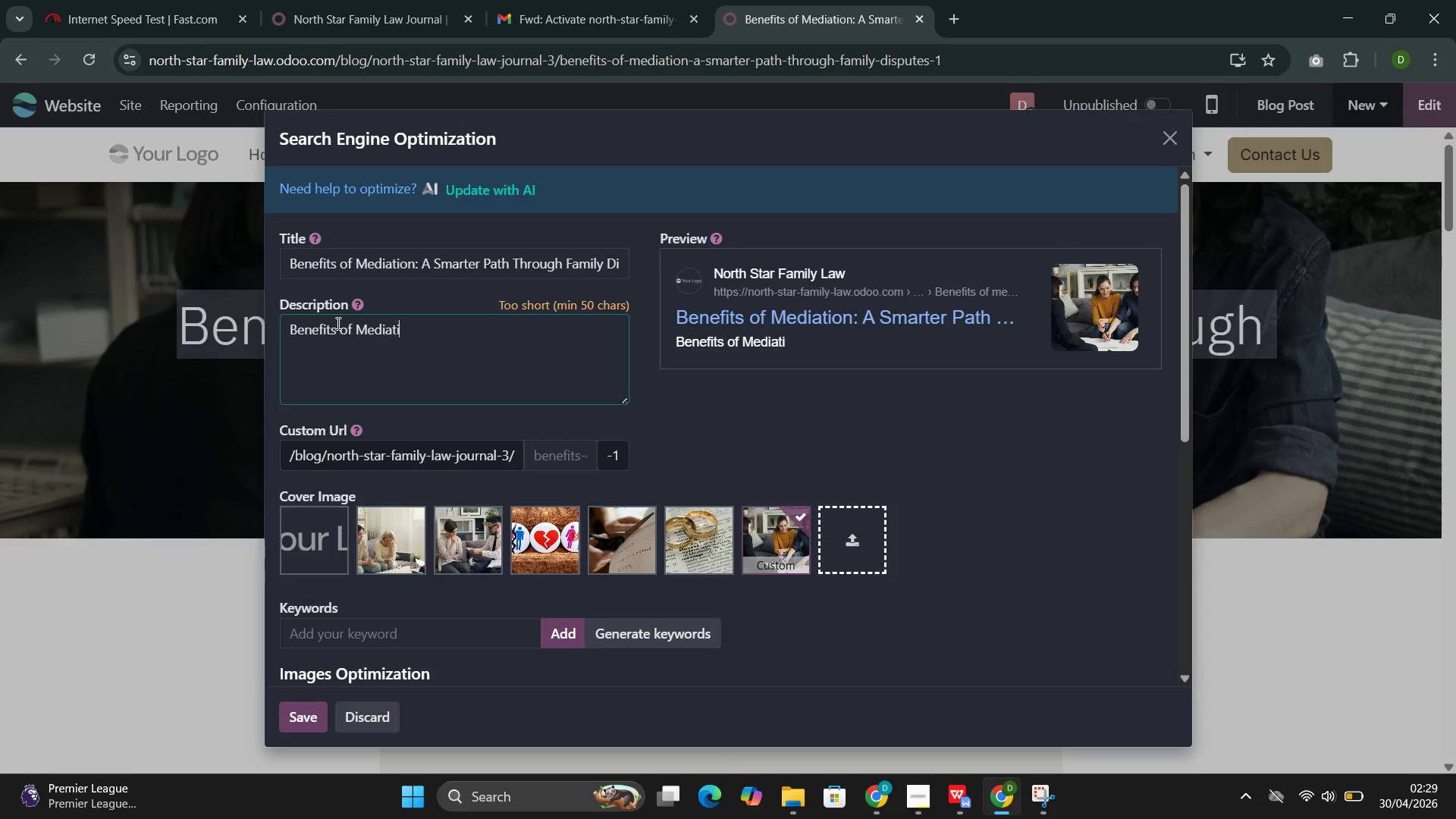 
key(Control+I)
 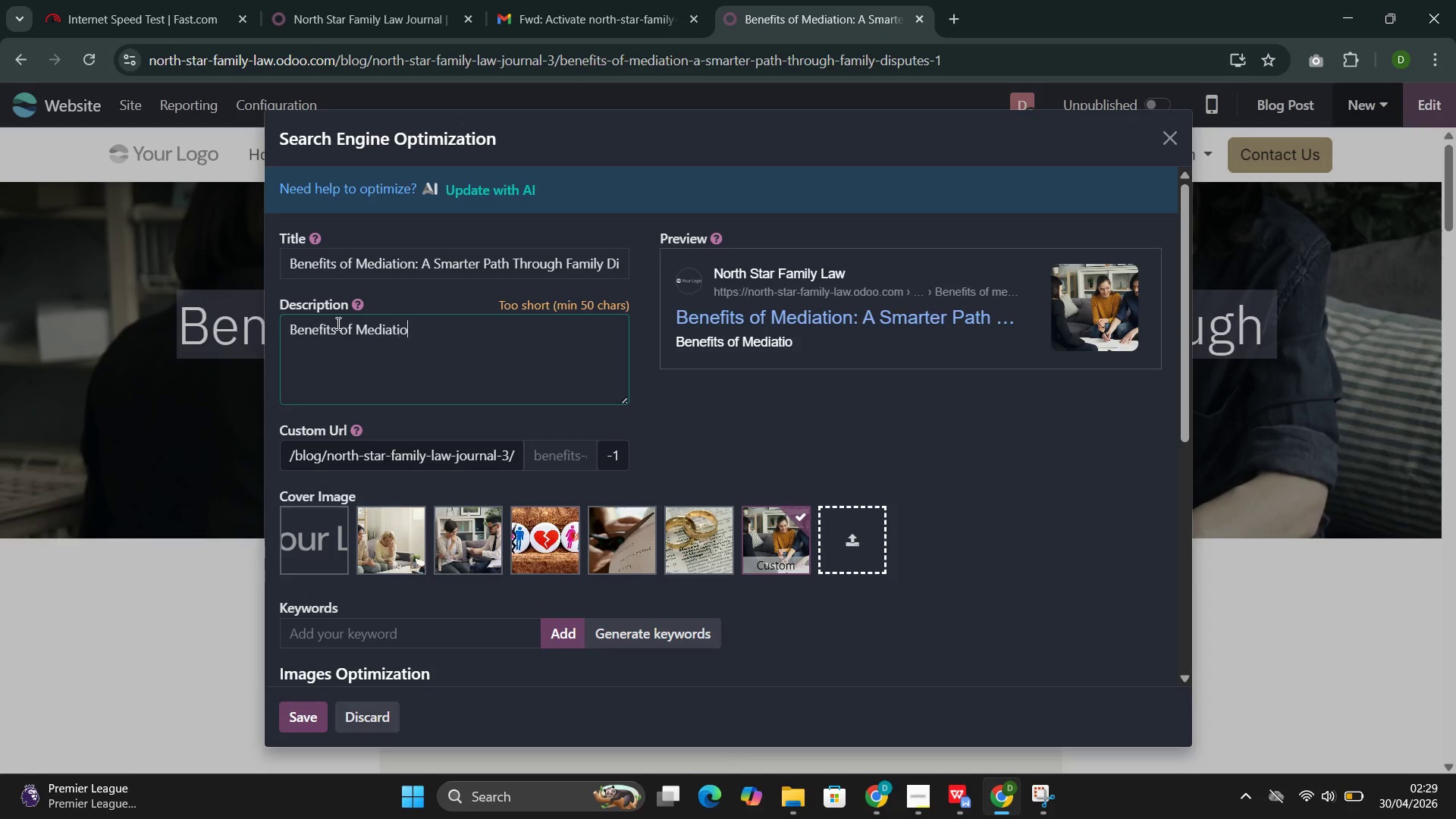 
key(Control+O)
 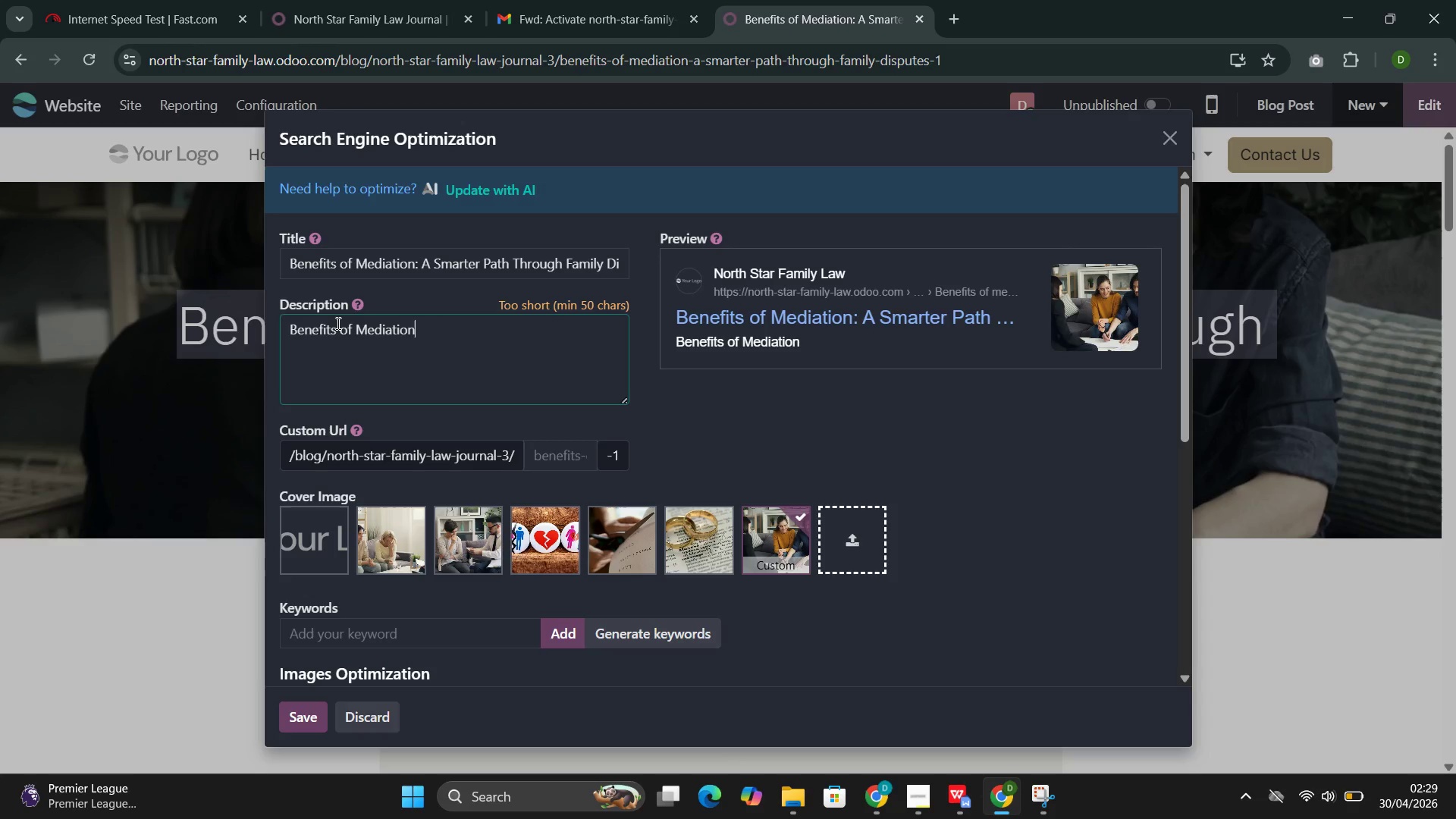 
key(Control+N)
 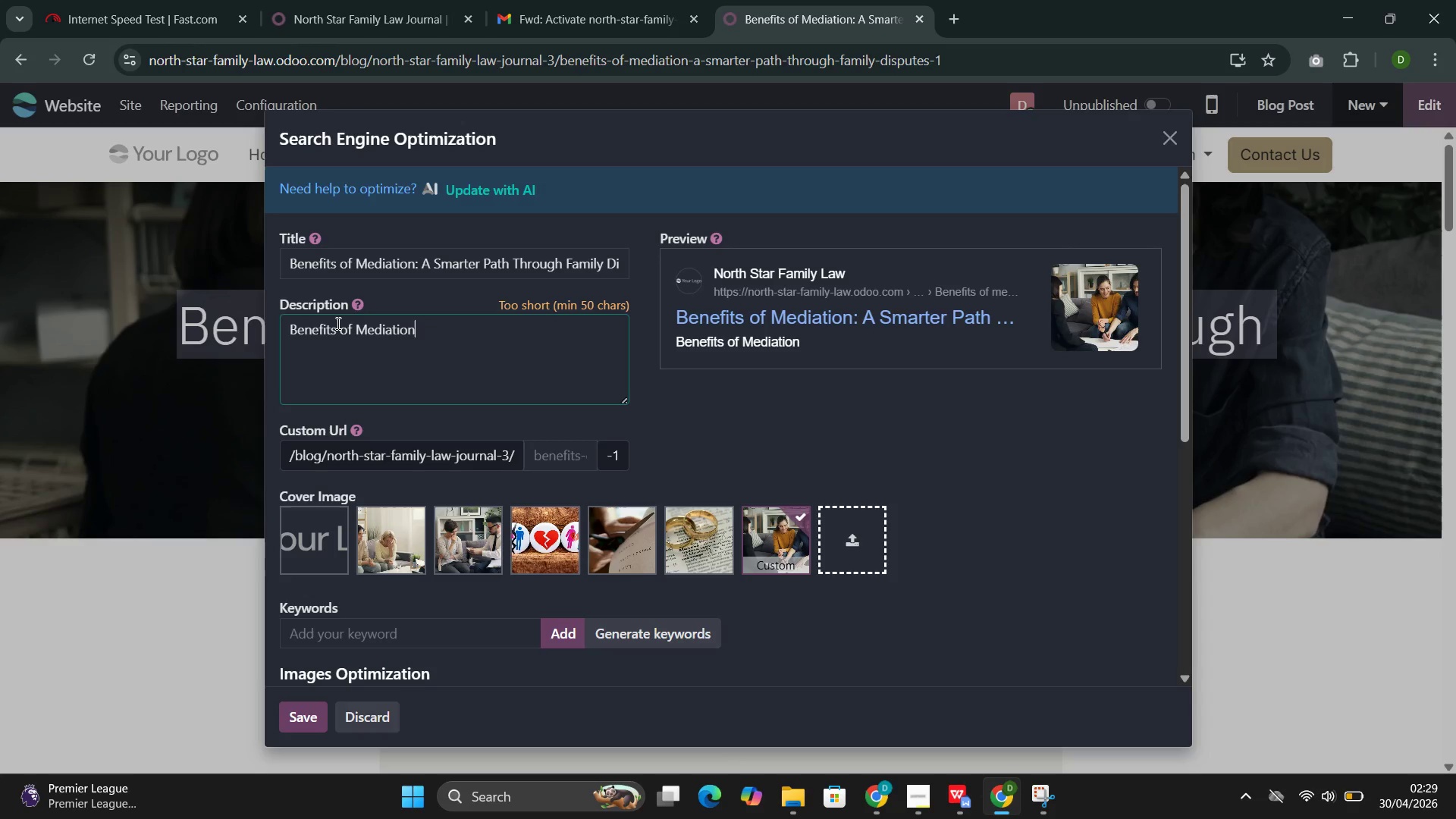 
key(Control+Shift+ShiftLeft)
 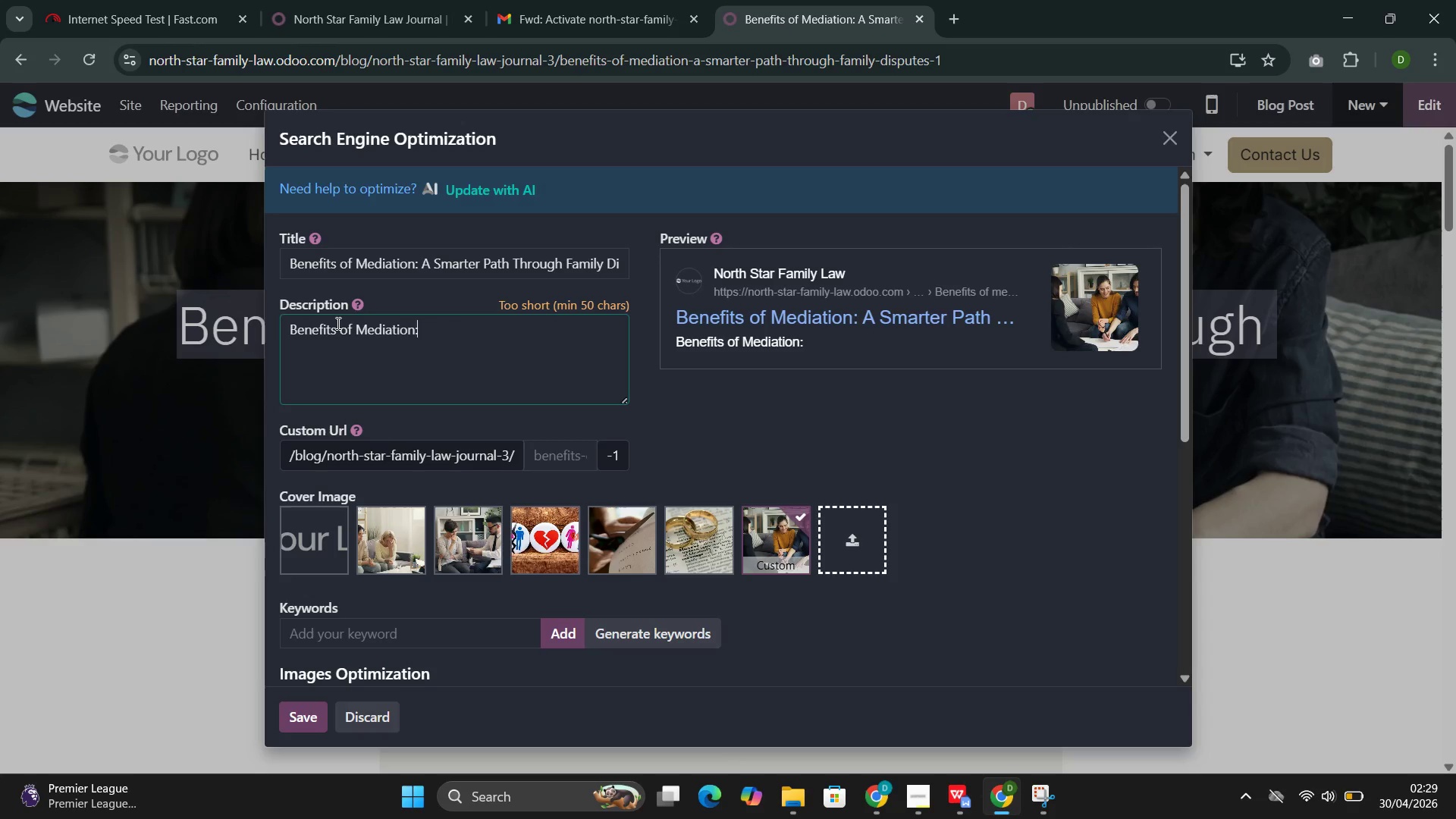 
key(Control+Shift+Semicolon)
 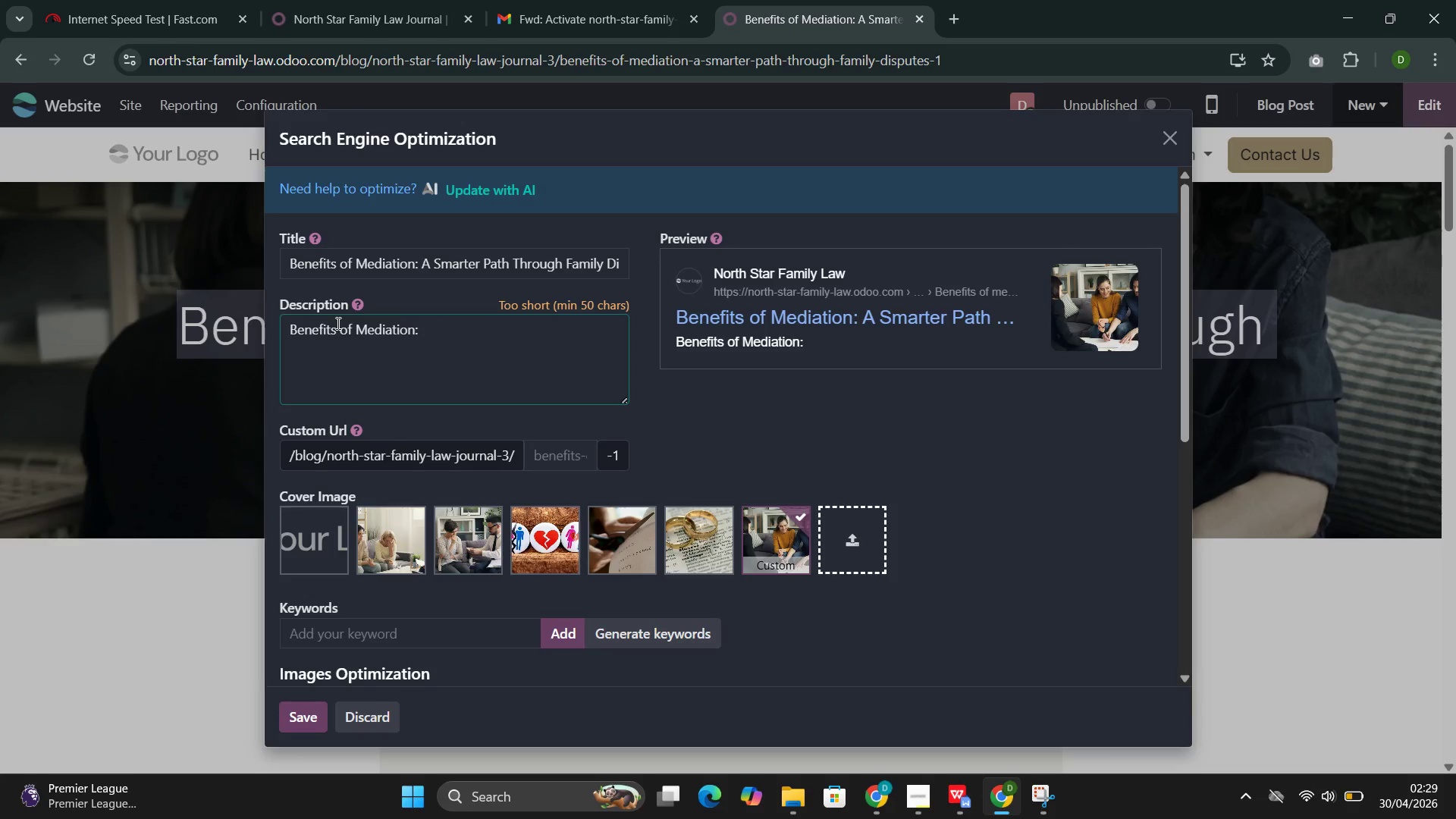 
key(Control+Space)
 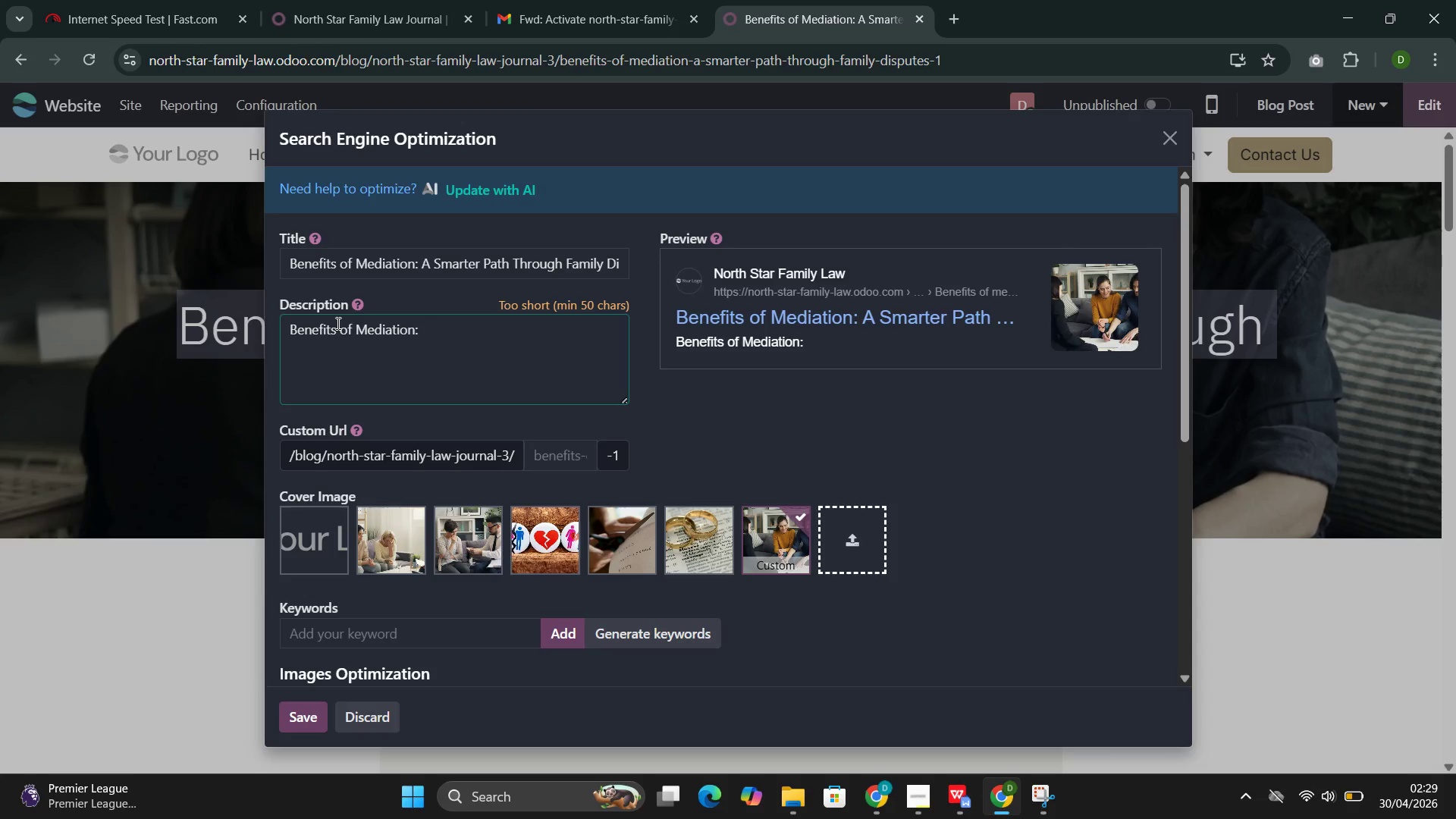 
hold_key(key=ShiftLeft, duration=0.42)
 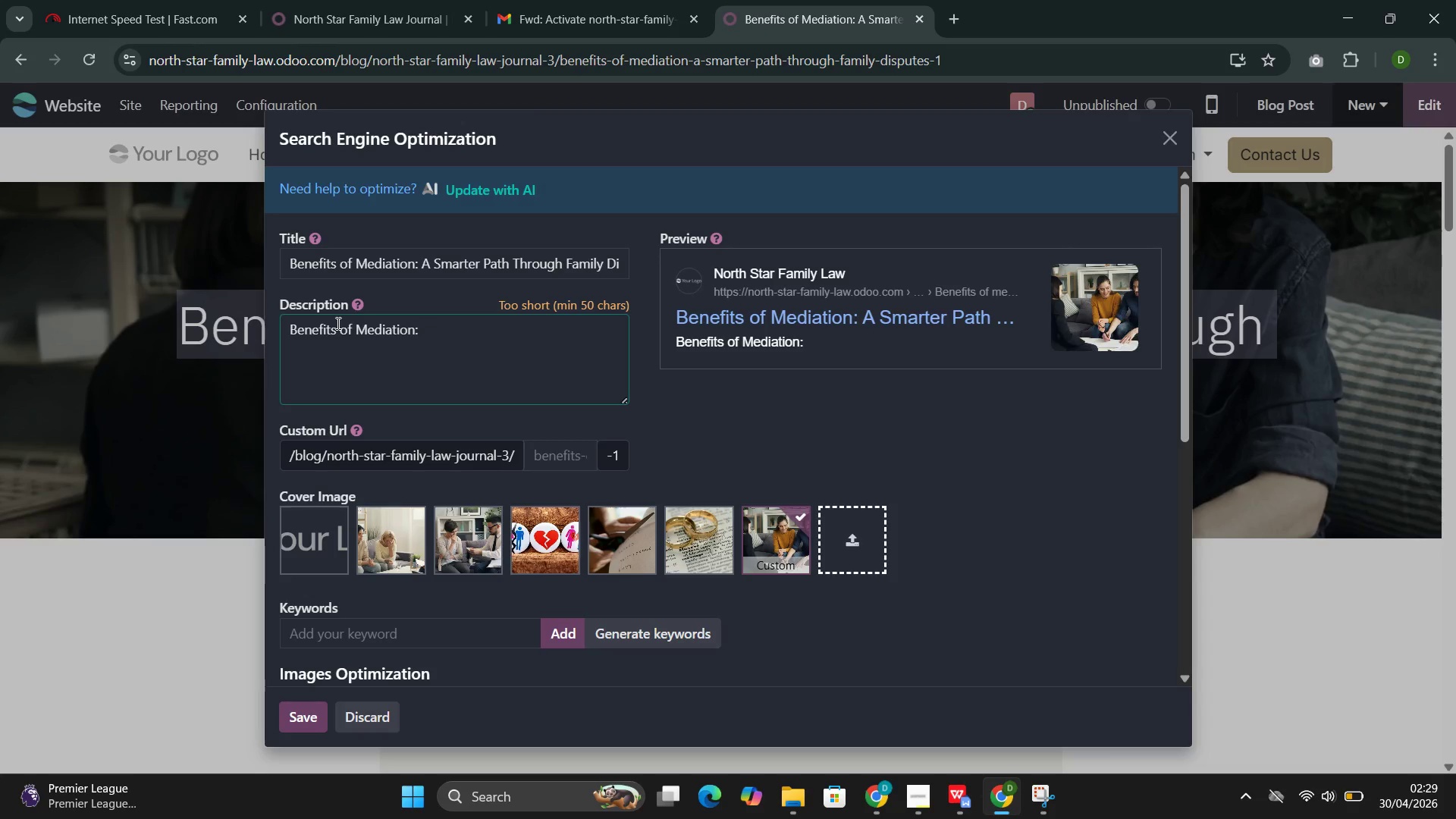 
hold_key(key=Backspace, duration=0.7)
 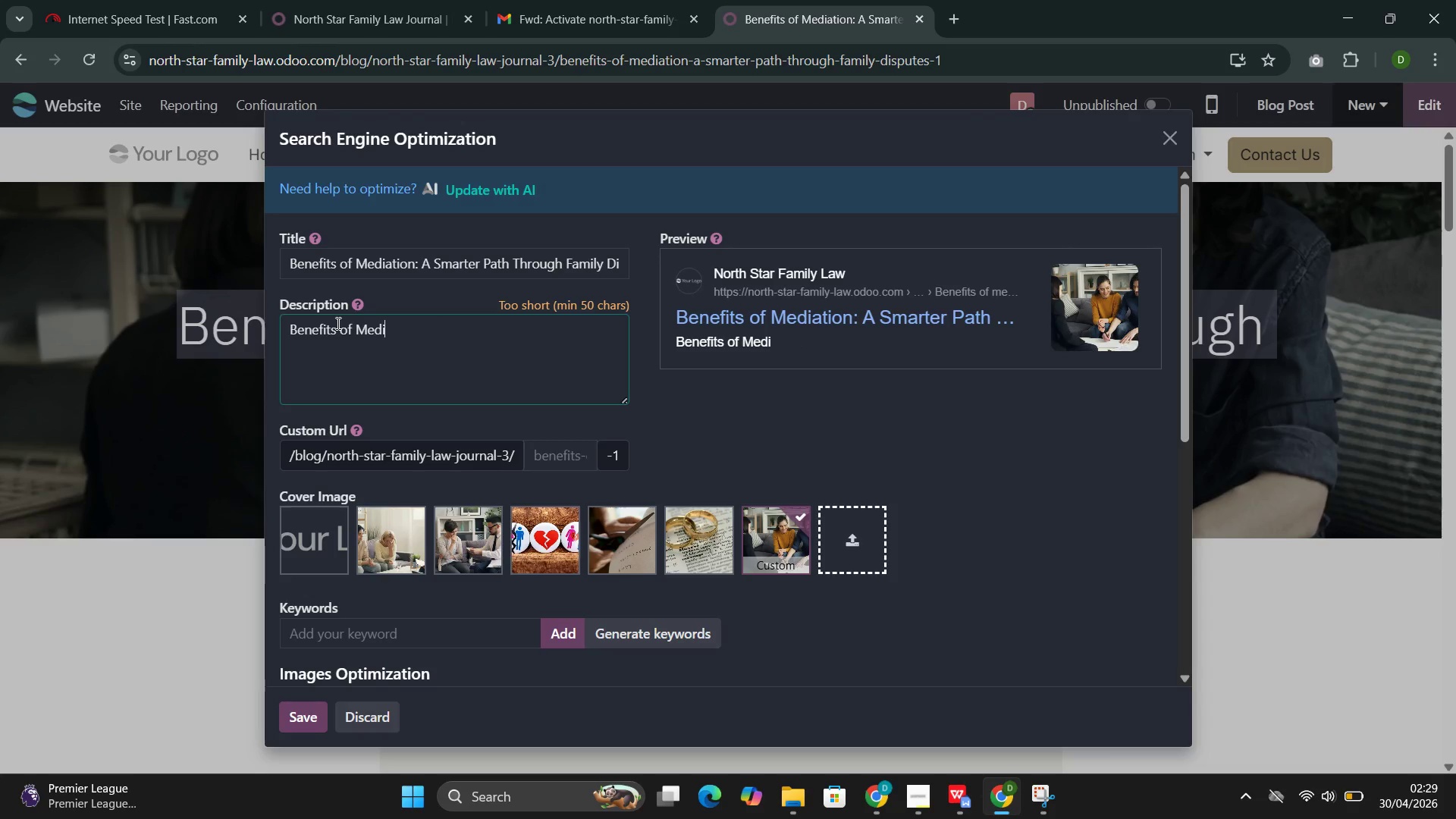 
hold_key(key=Backspace, duration=1.17)
 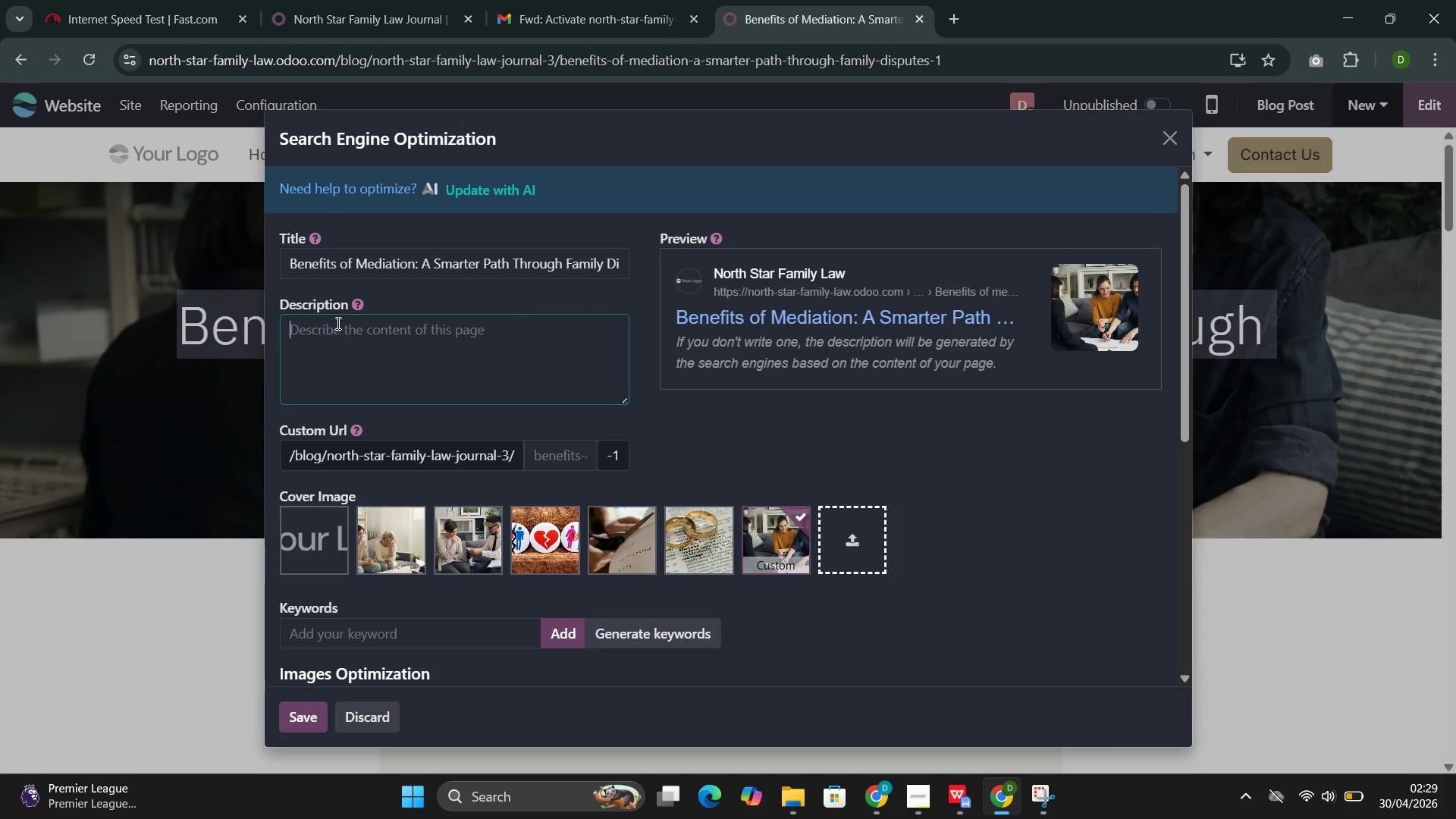 
key(Control+Shift+M)
 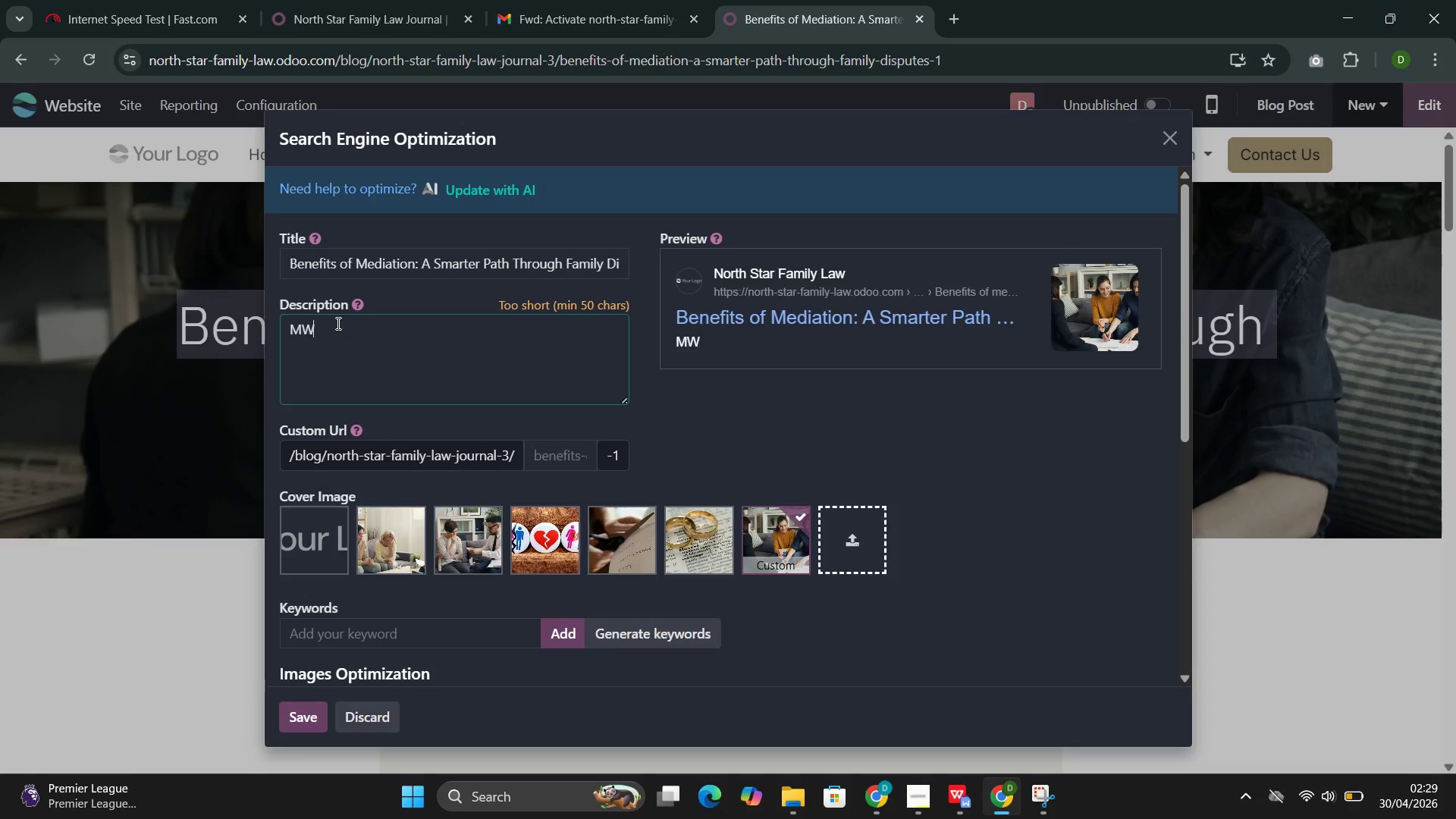 
key(Control+Shift+W)
 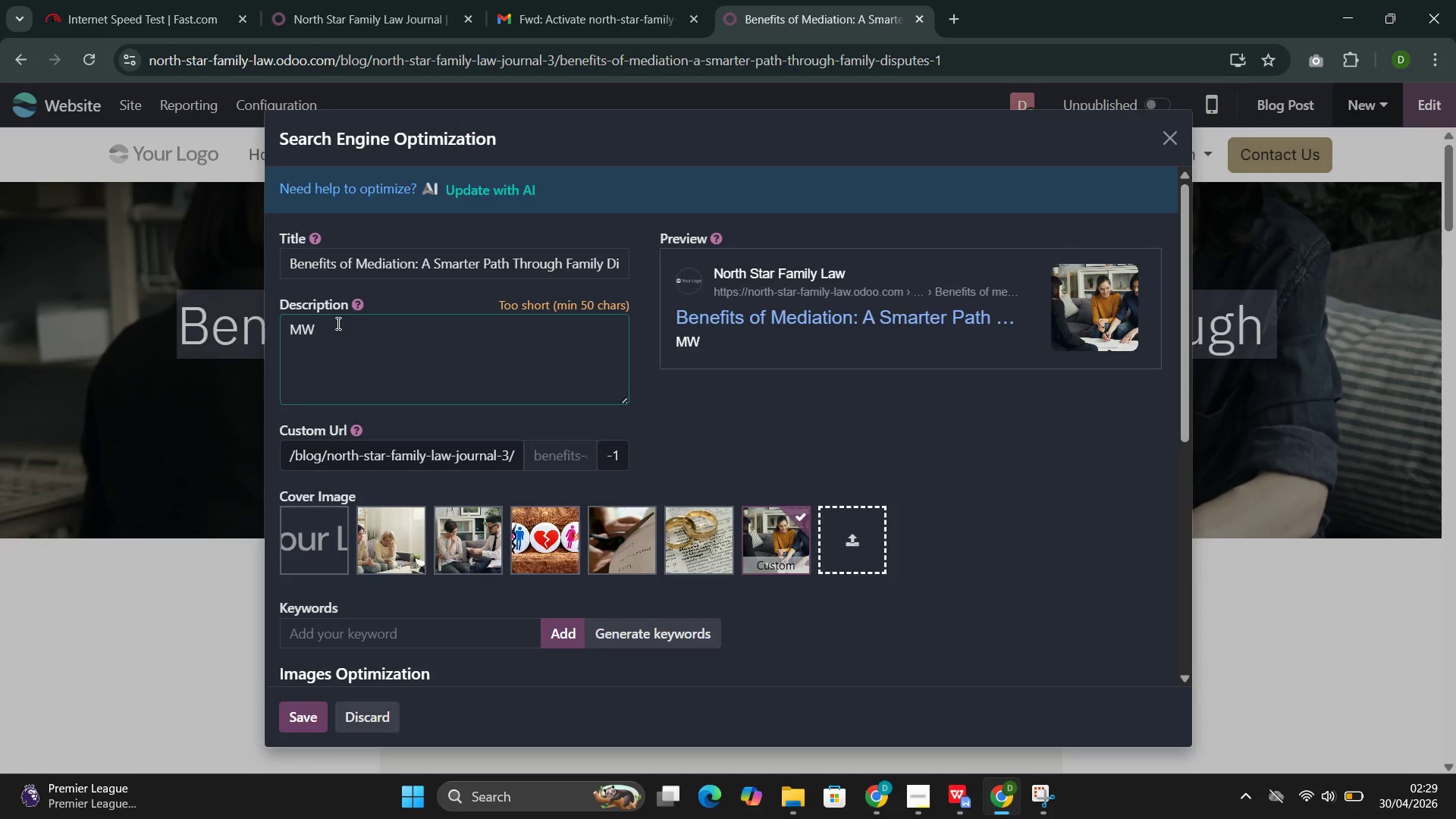 
key(Control+Backspace)
 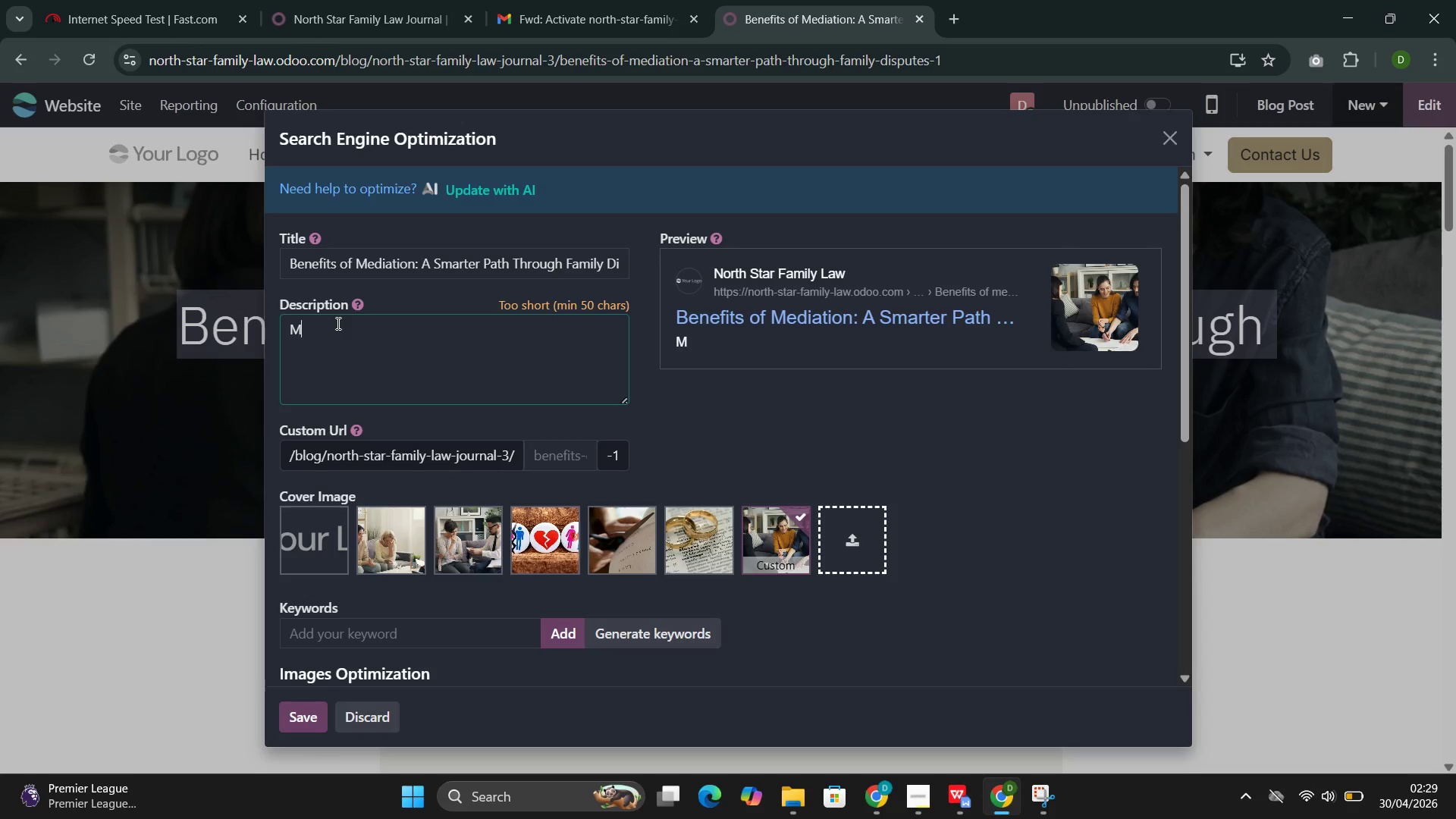 
key(Control+E)
 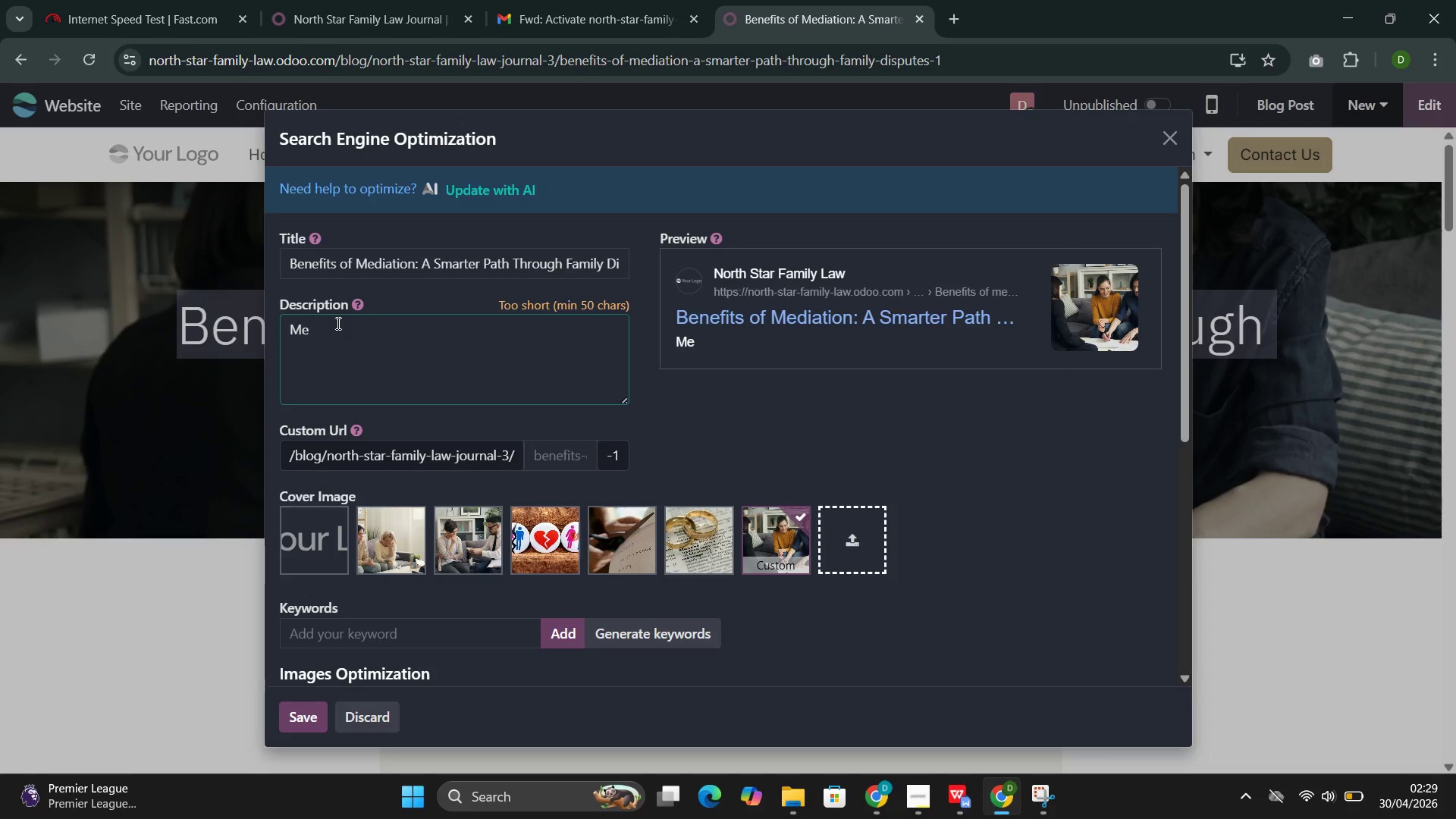 
key(Control+D)
 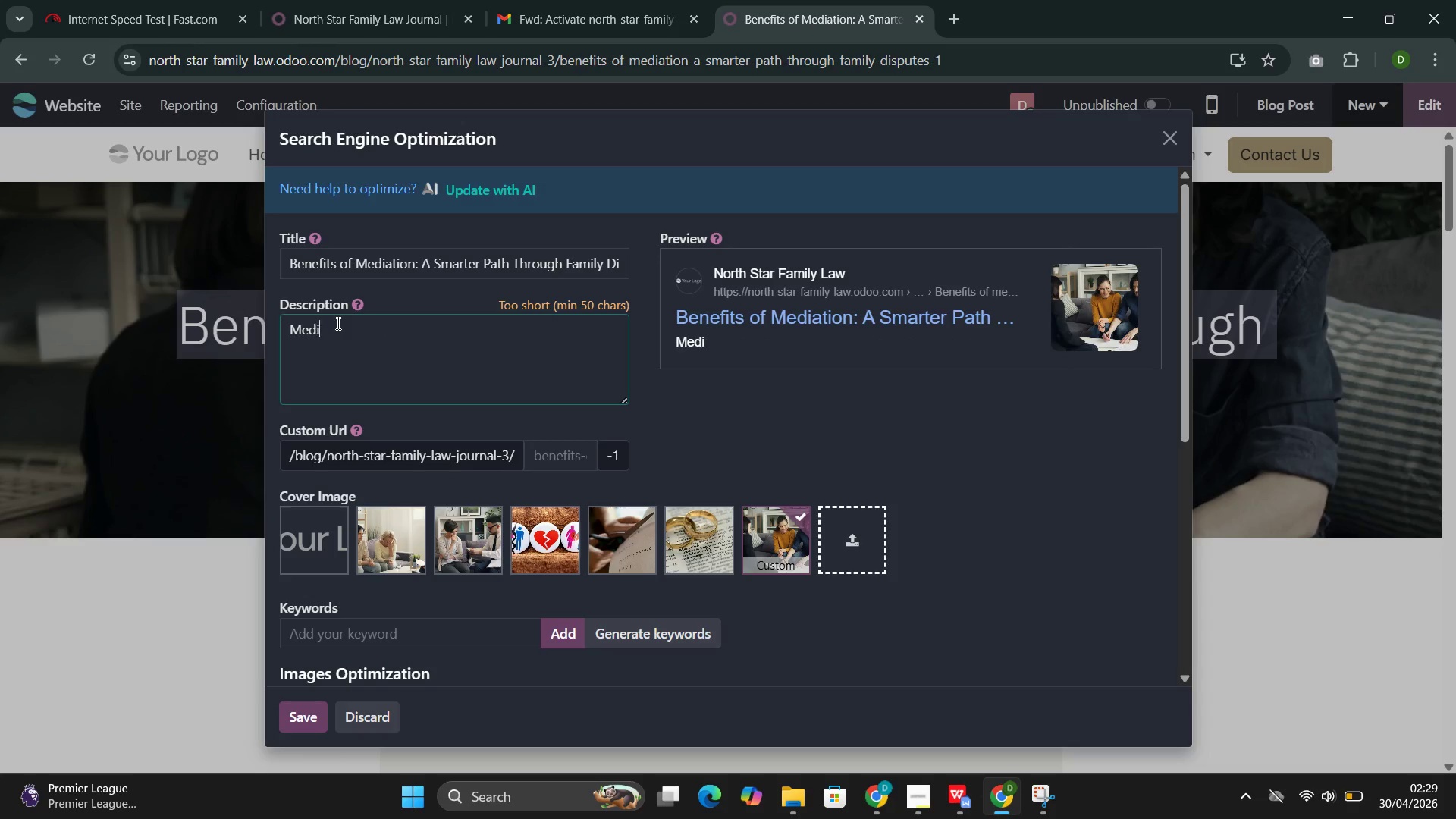 
key(Control+I)
 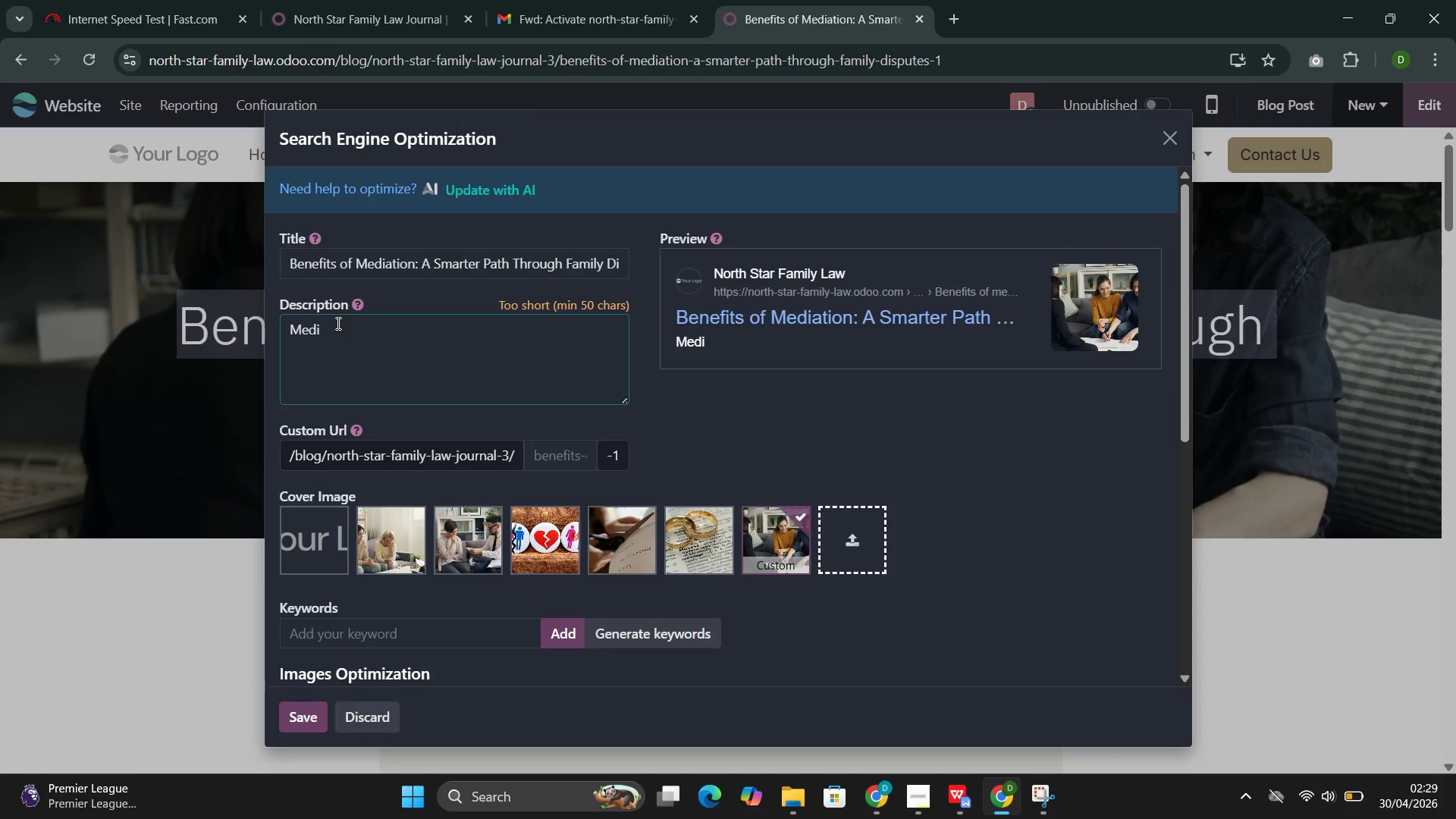 
key(Control+A)
 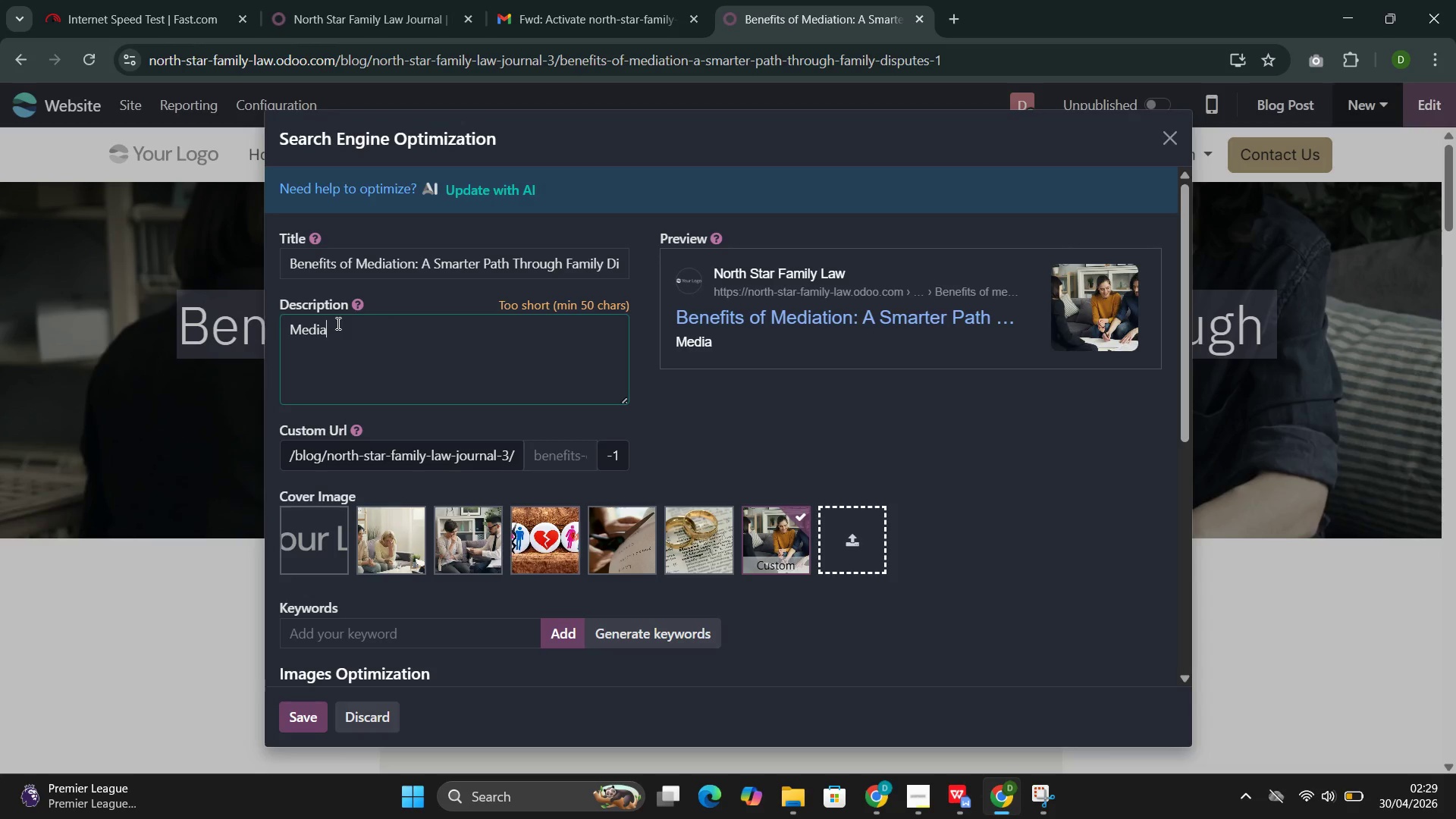 
key(Control+T)
 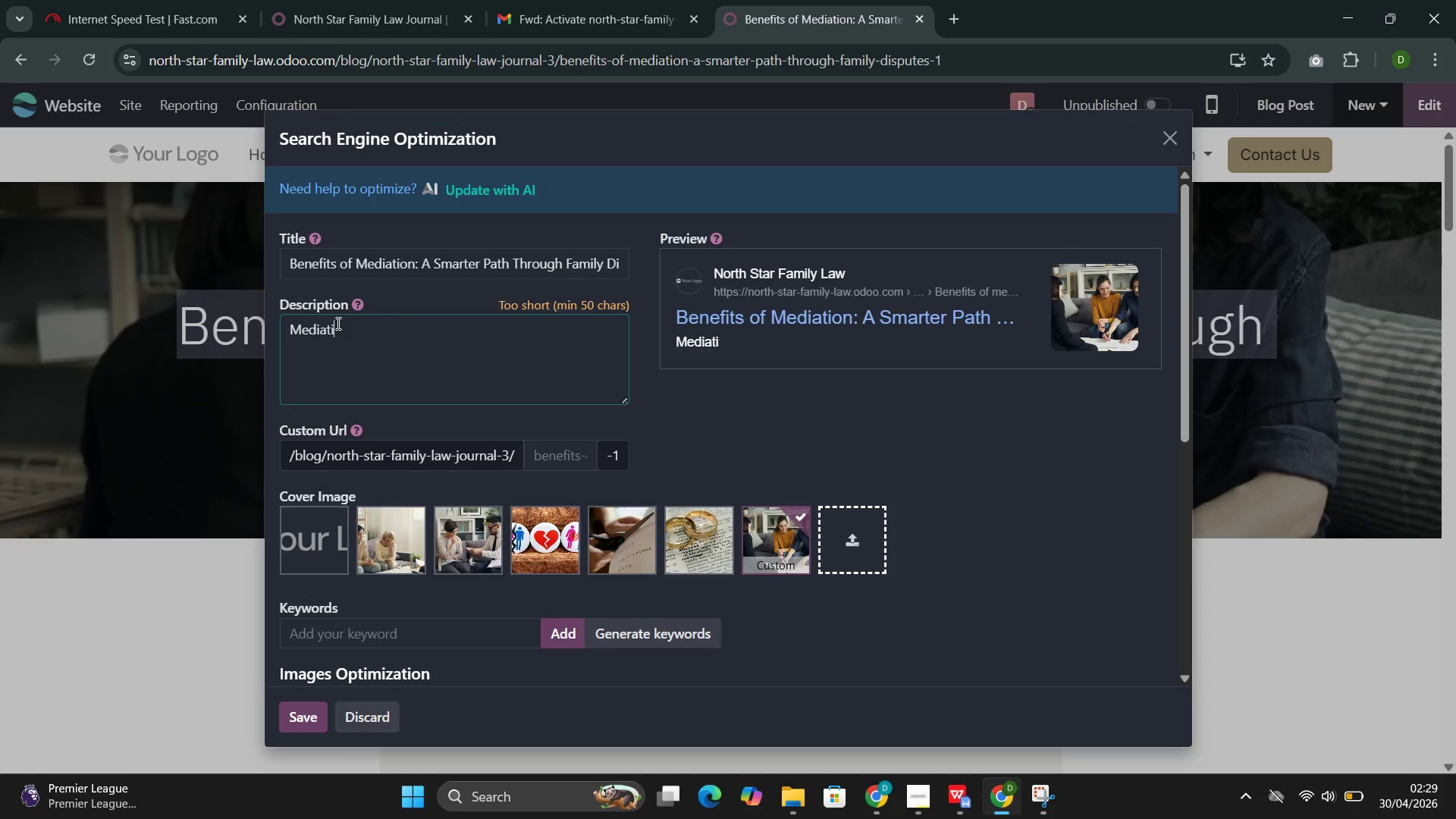 
key(Control+I)
 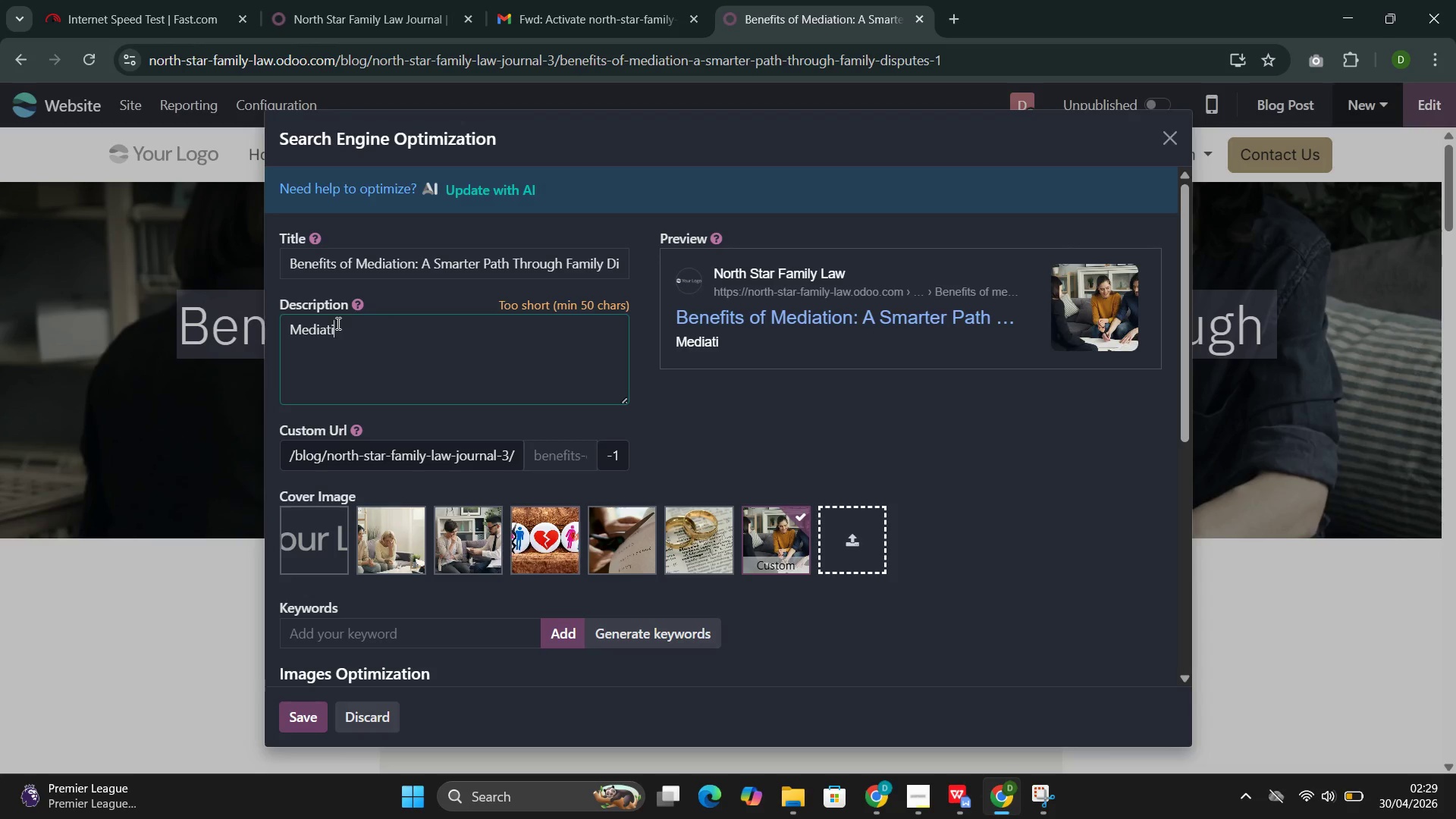 
key(Control+O)
 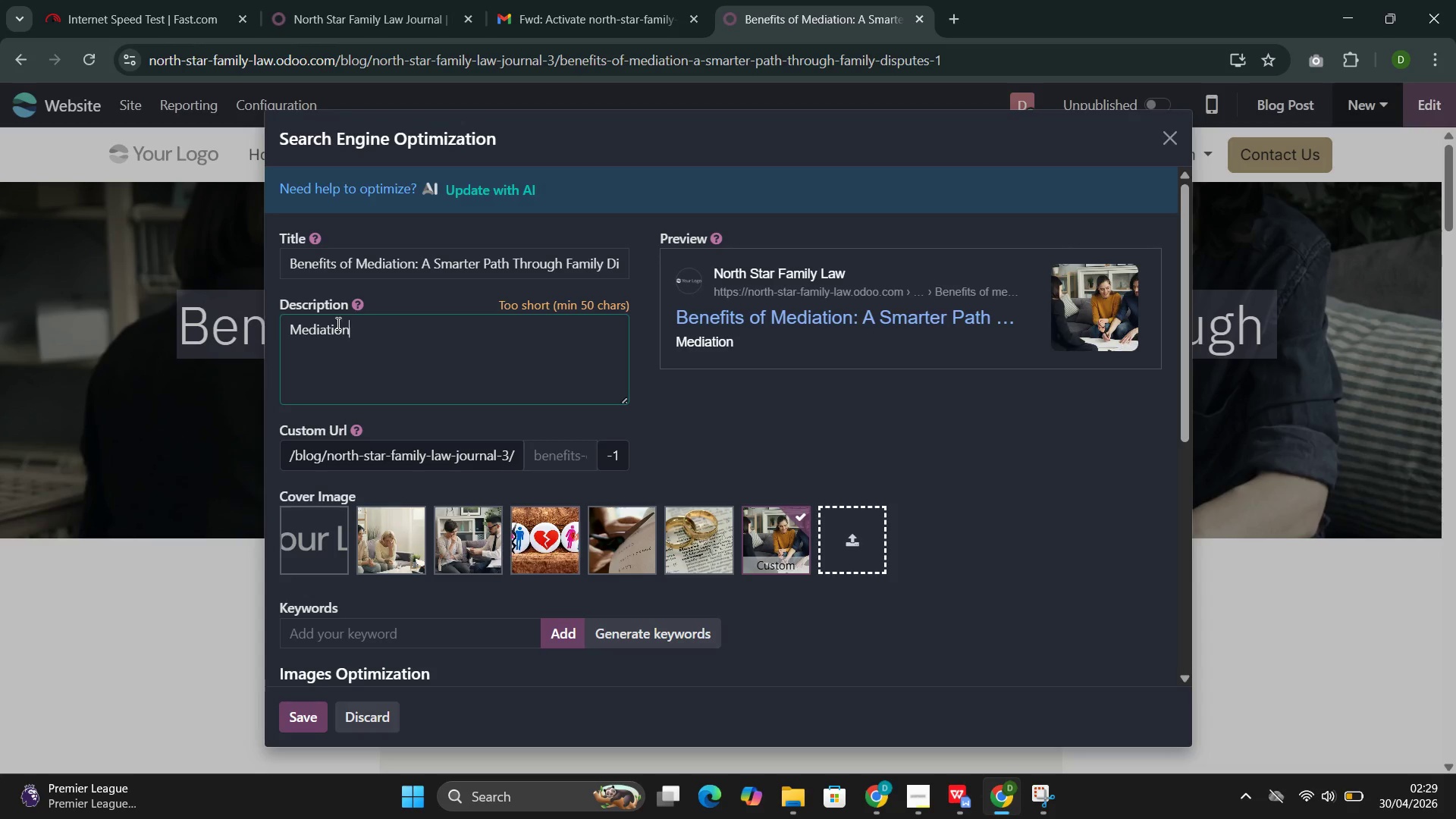 
key(Control+N)
 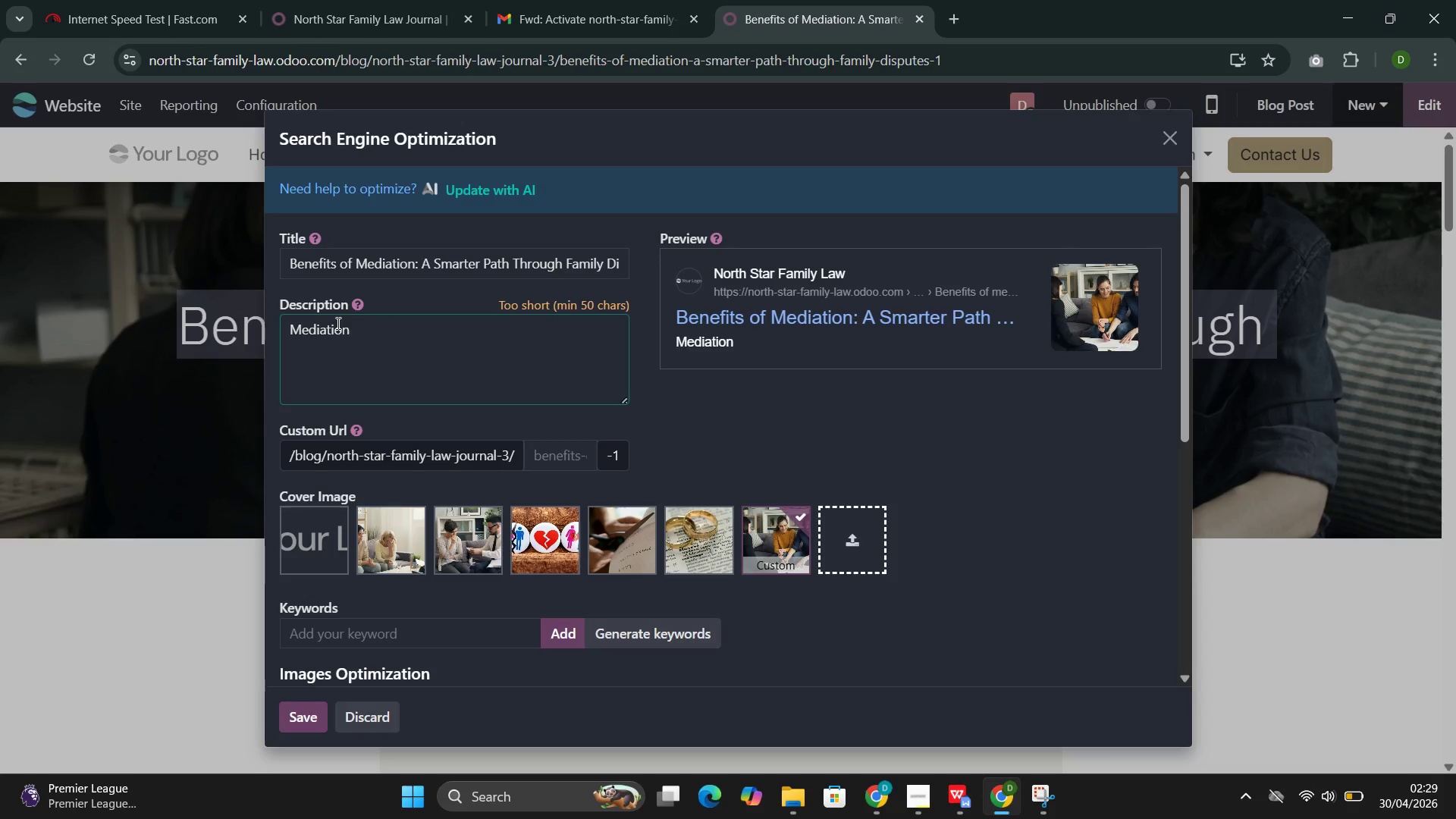 
key(Control+Space)
 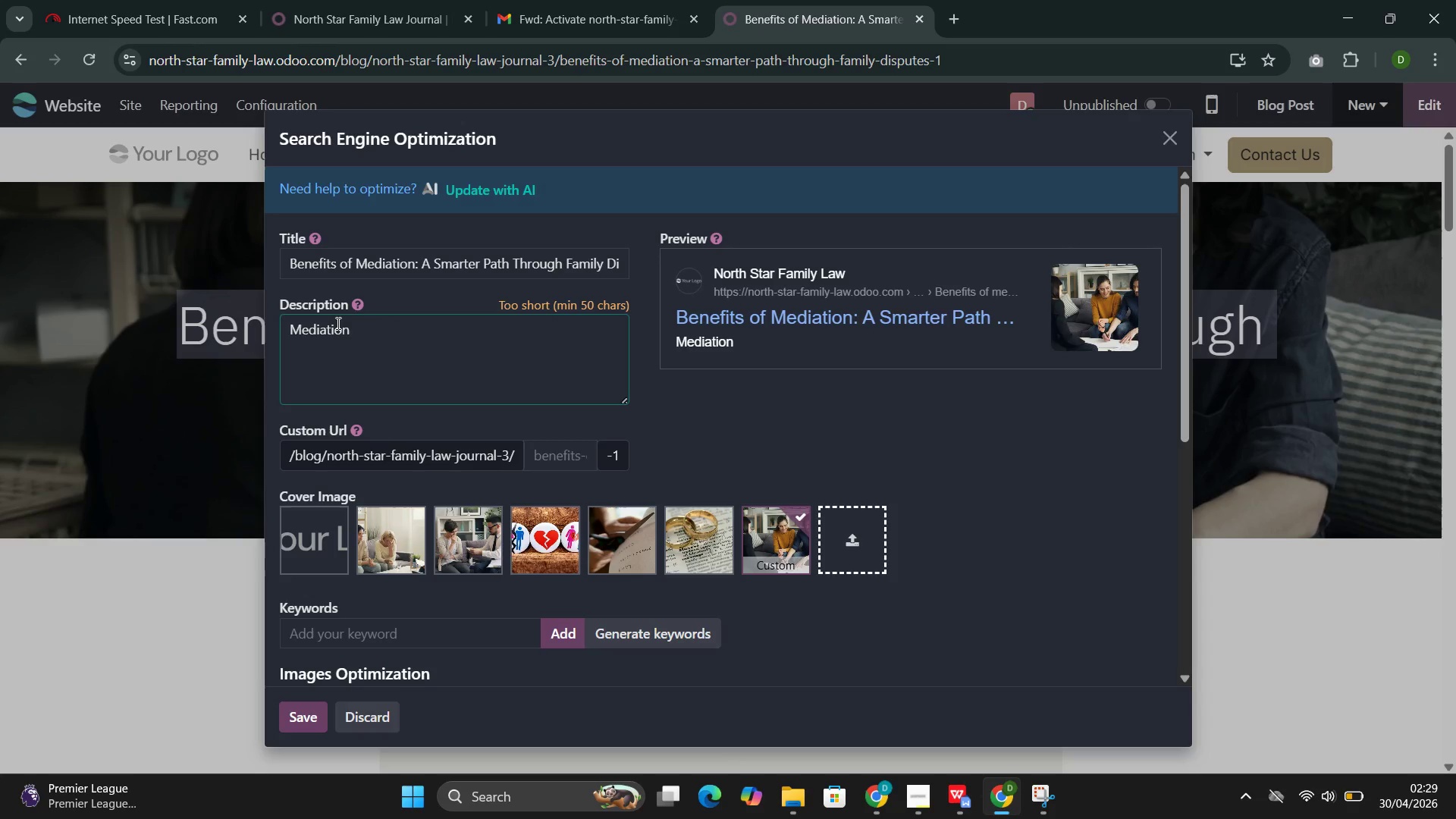 
key(Control+O)
 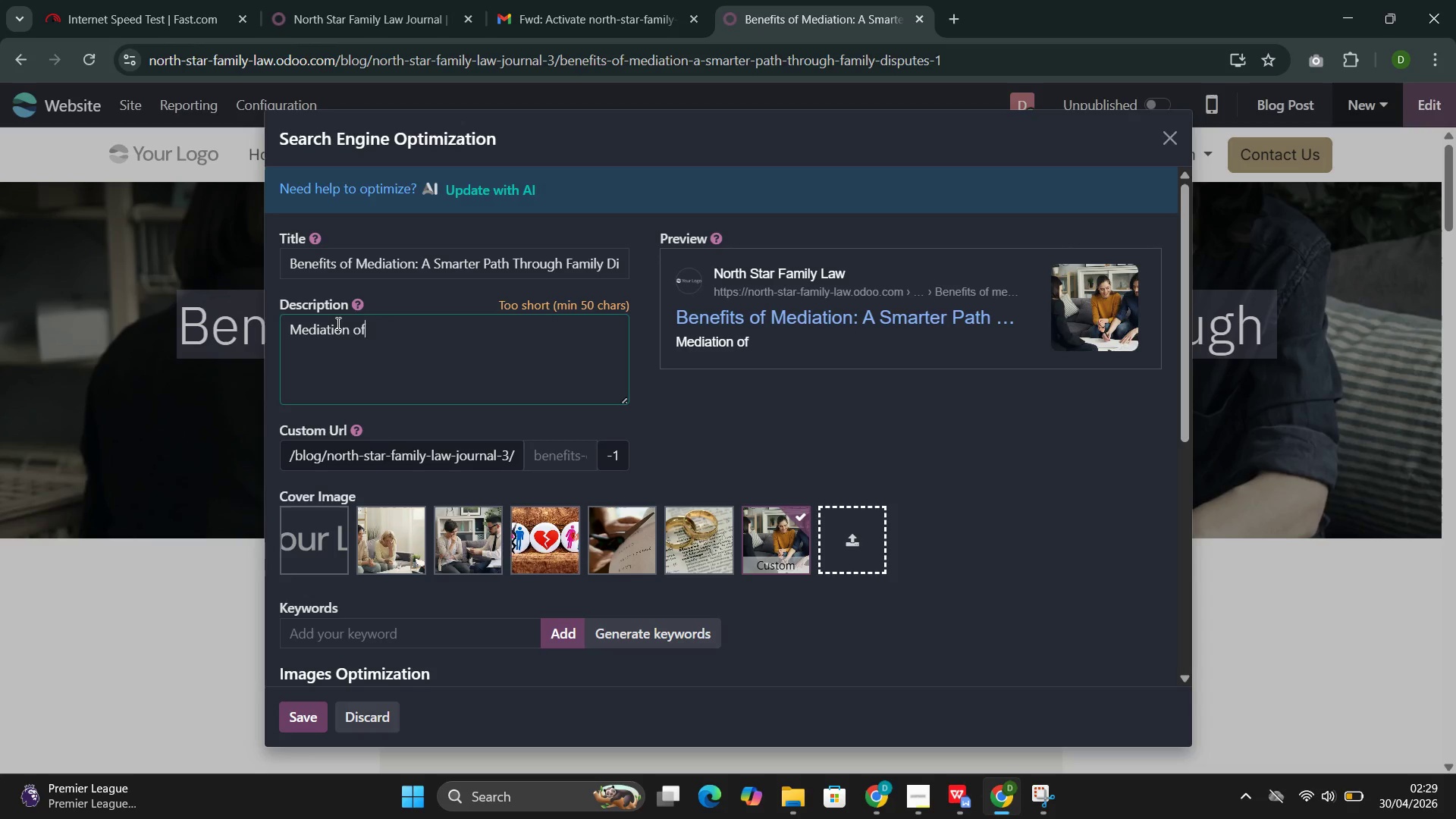 
key(Control+F)
 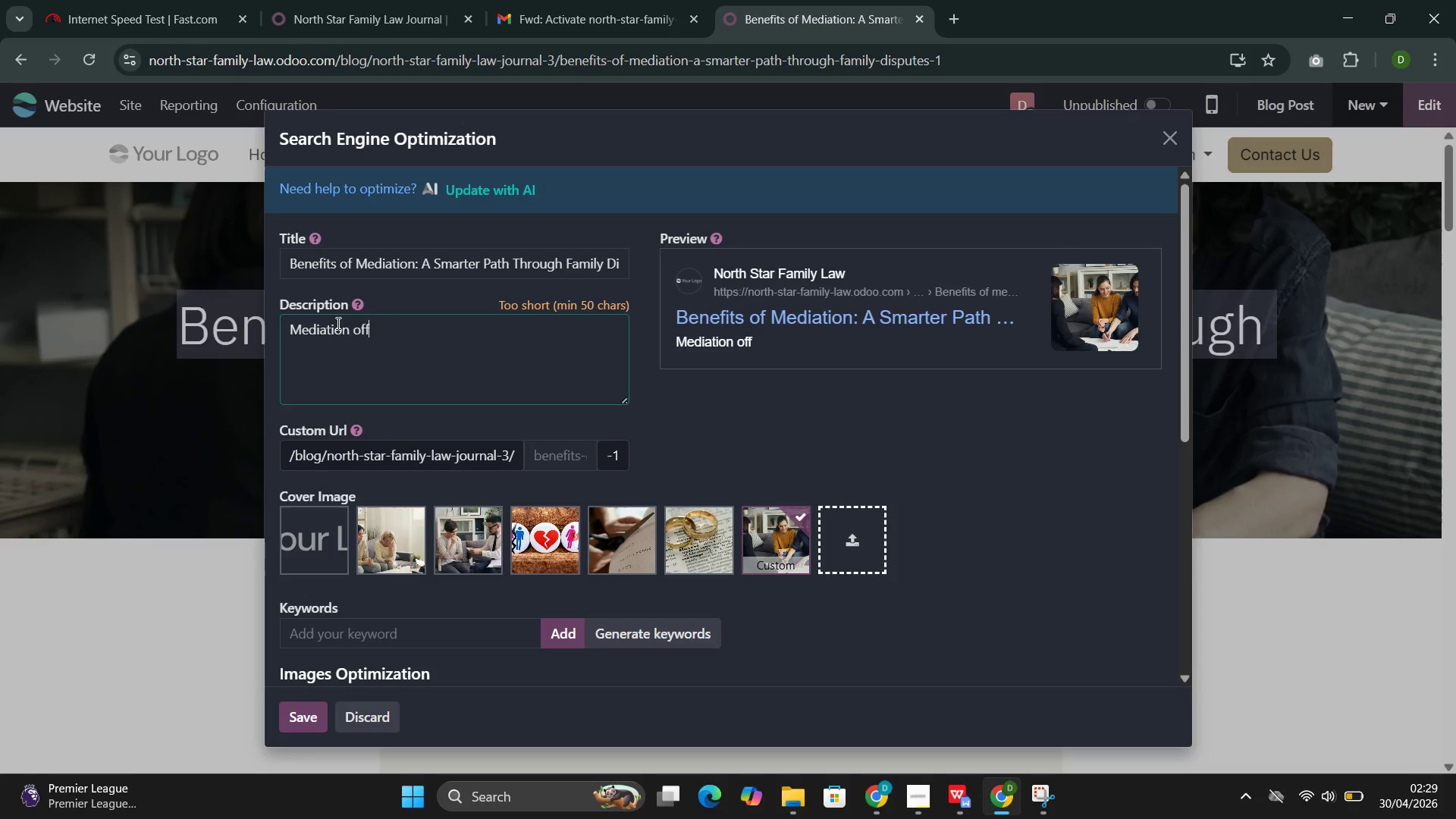 
key(Control+F)
 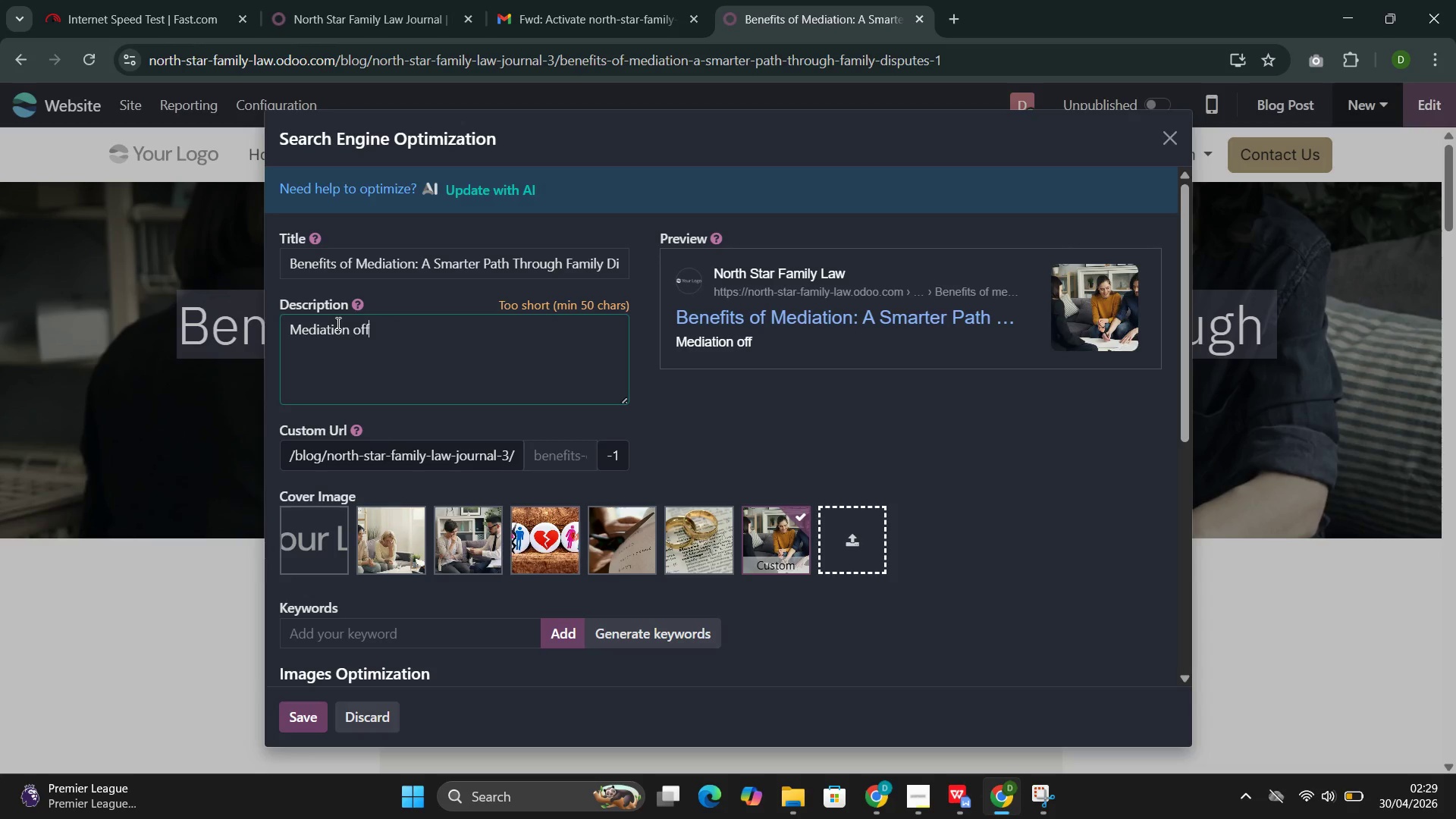 
key(Control+E)
 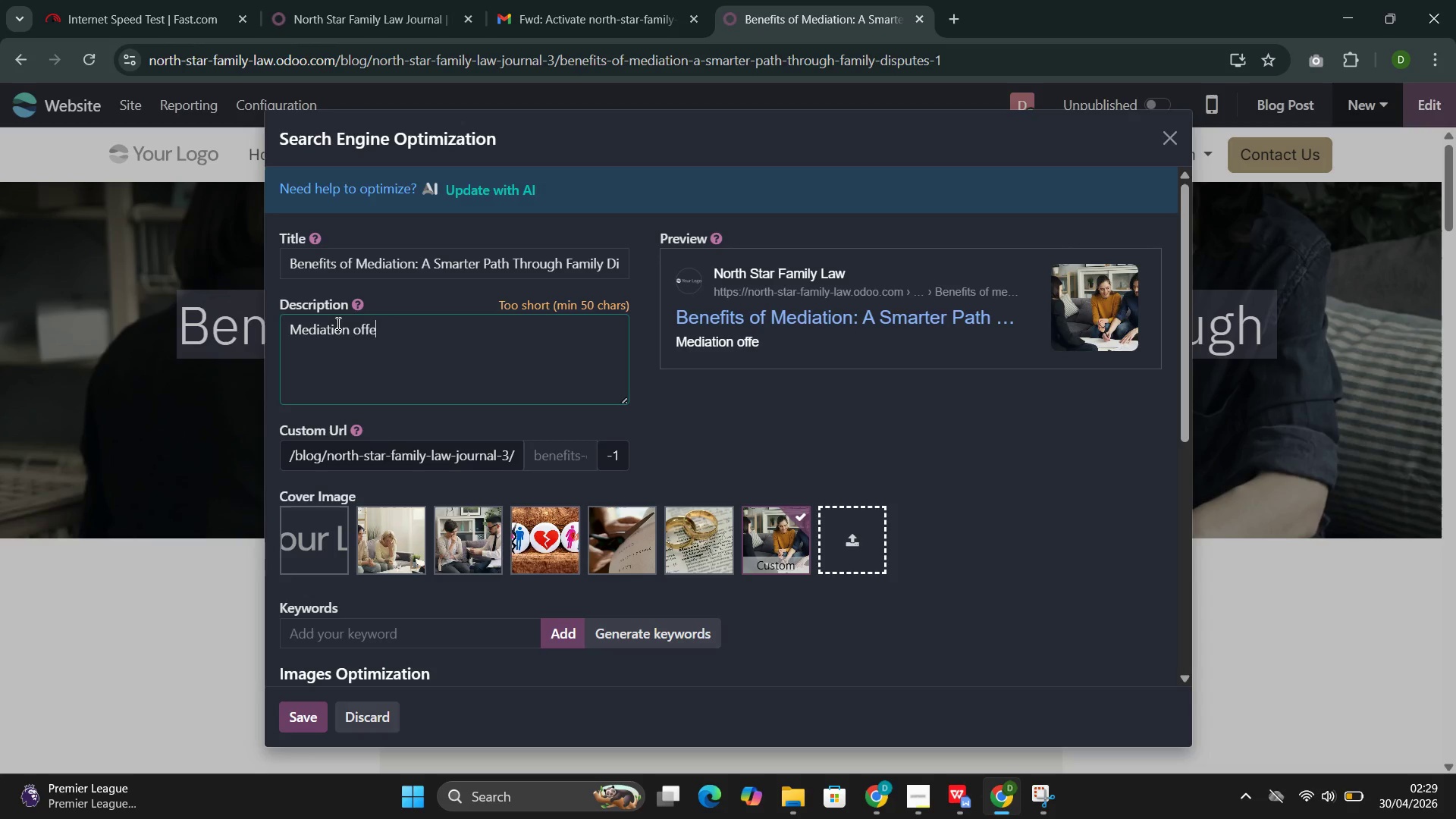 
key(Control+R)
 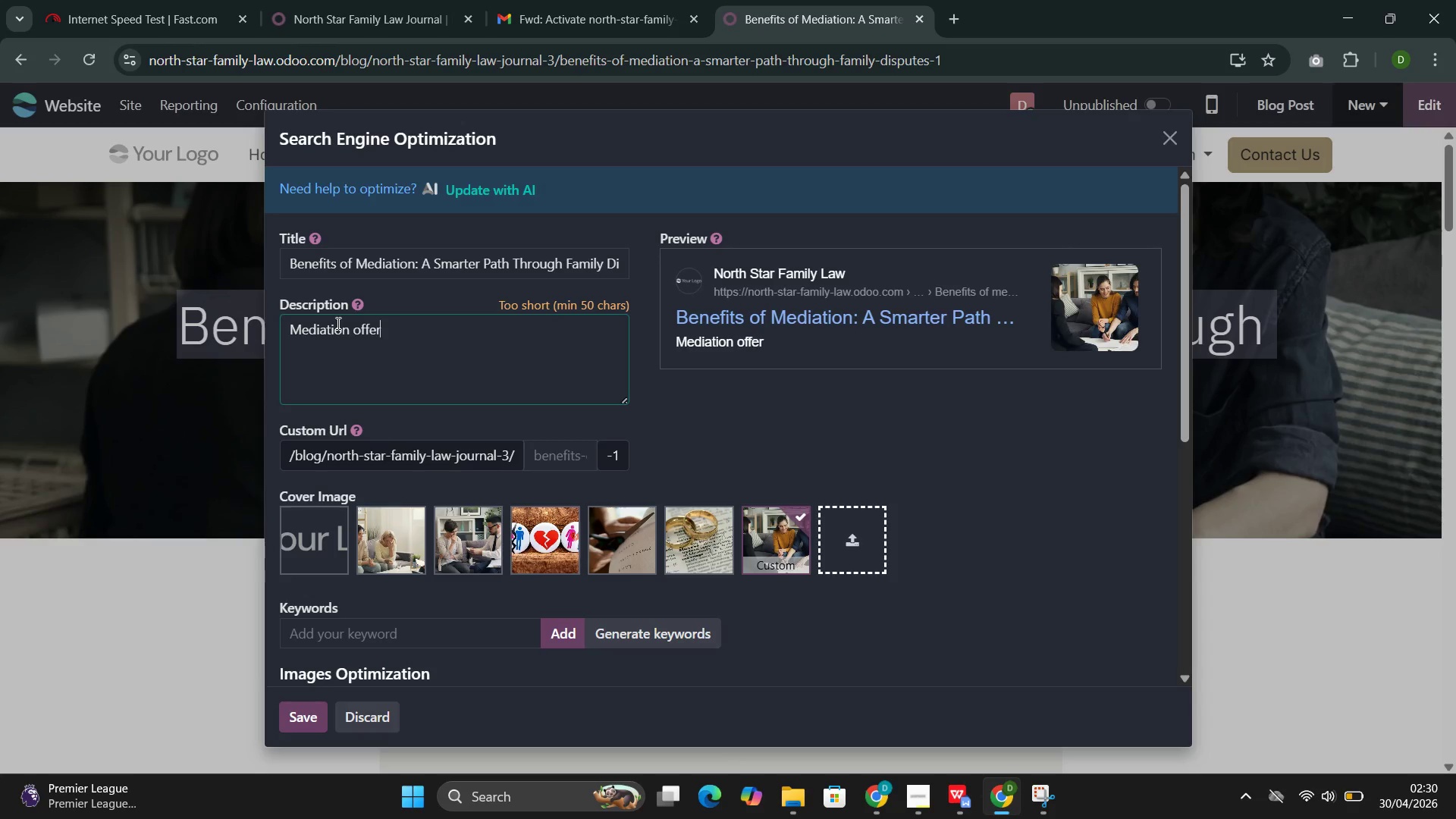 
key(Control+S)
 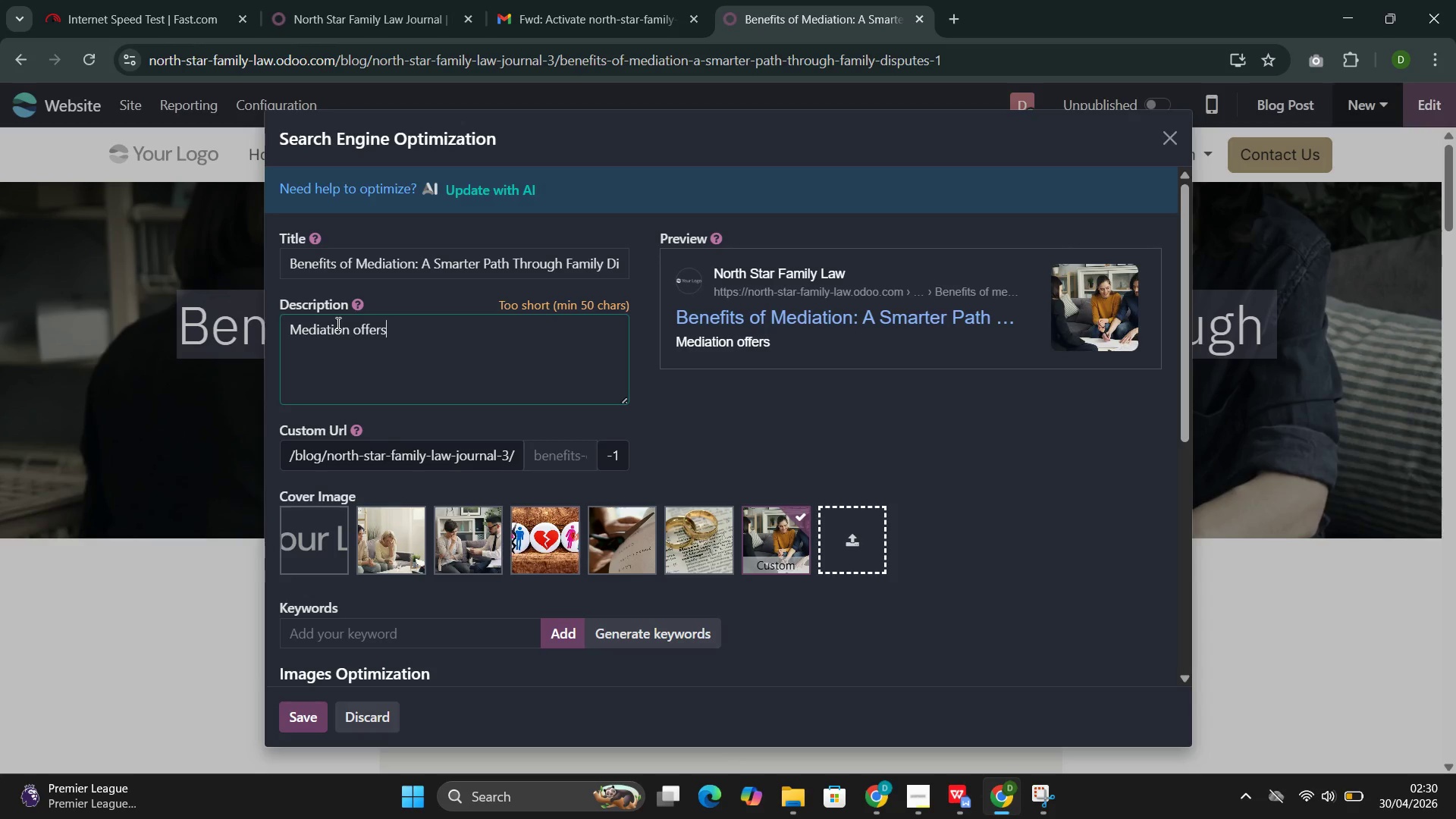 
key(Control+Space)
 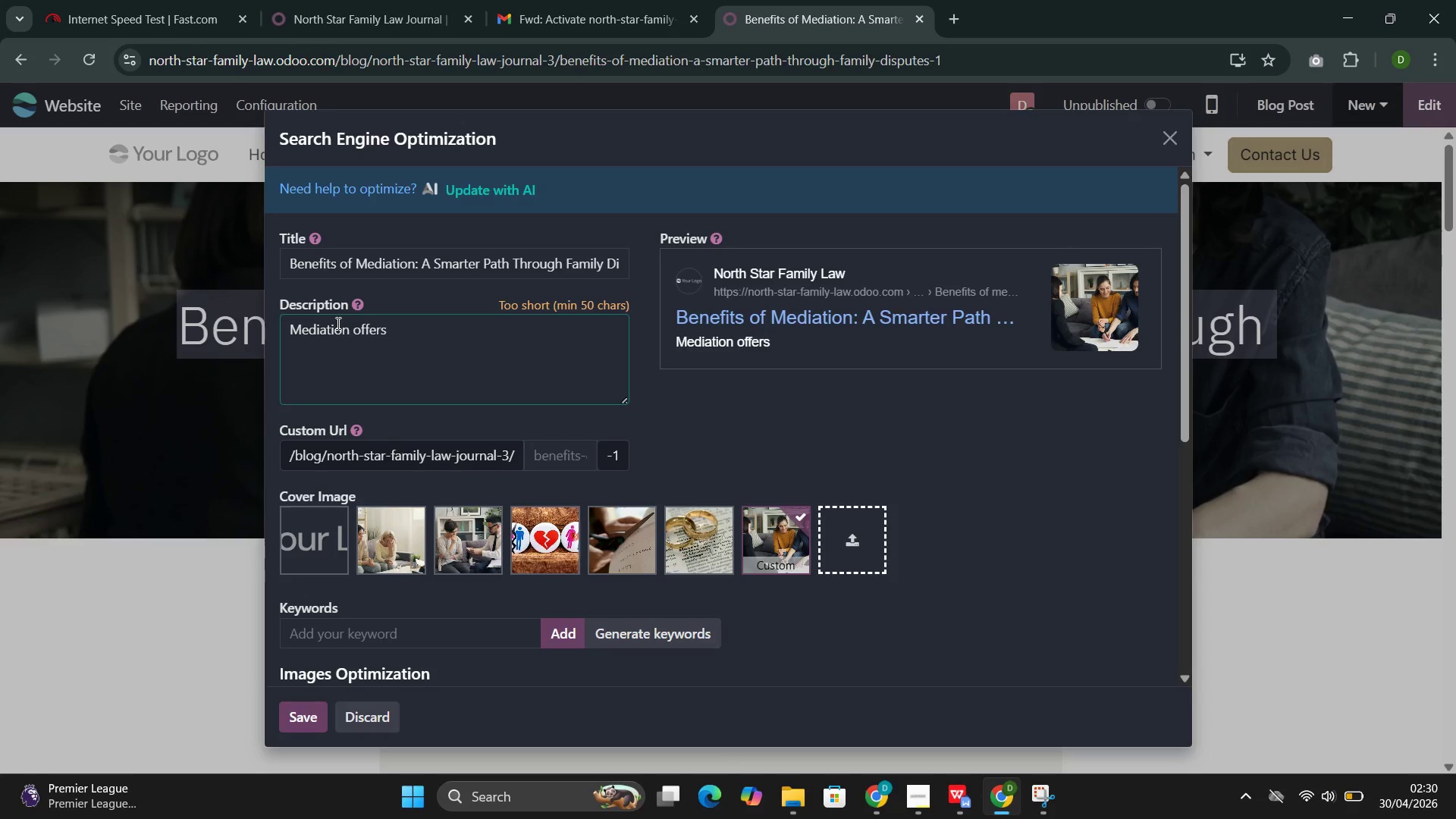 
key(Control+A)
 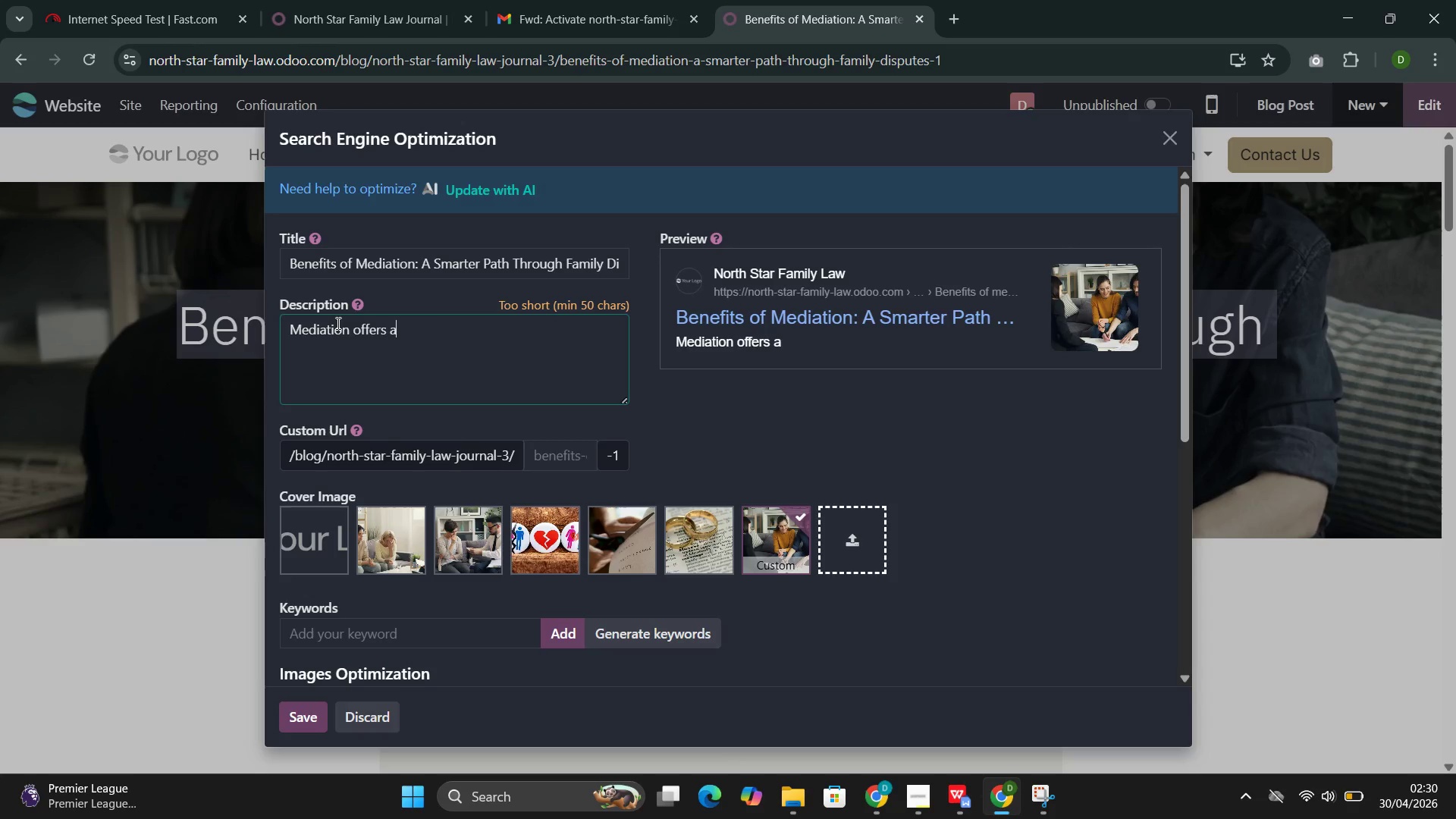 
key(Control+Space)
 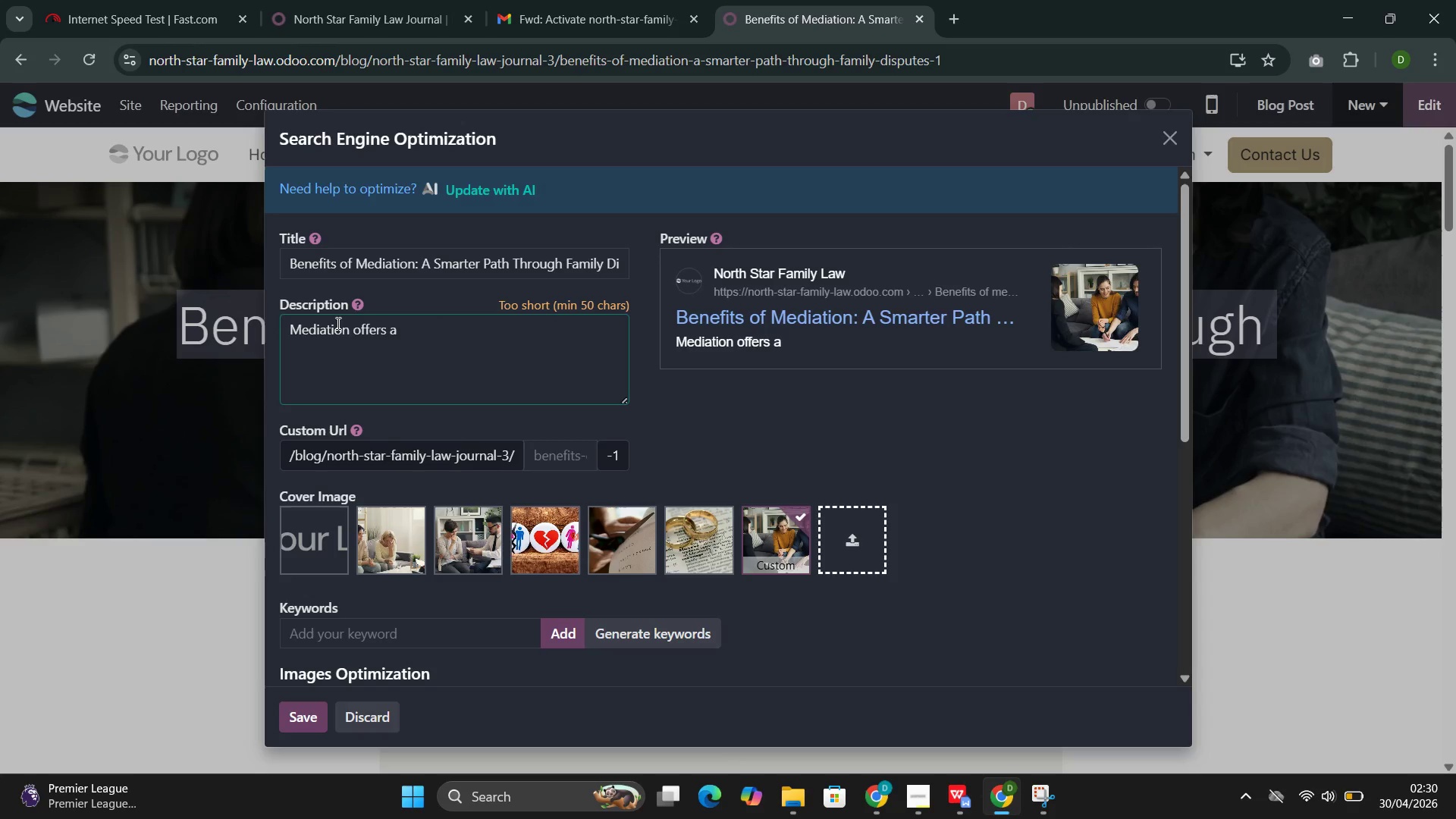 
key(Control+P)
 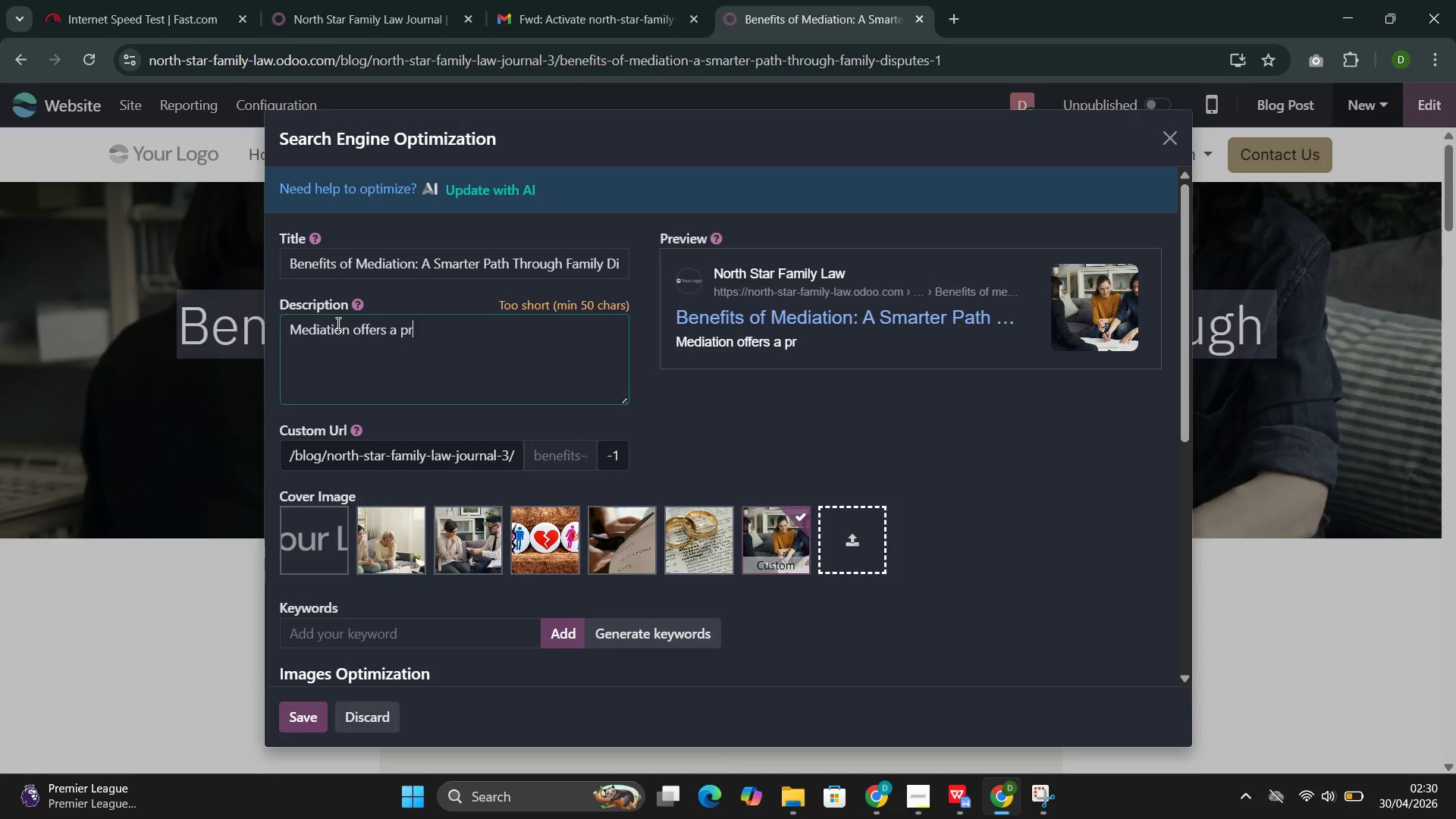 
key(Control+R)
 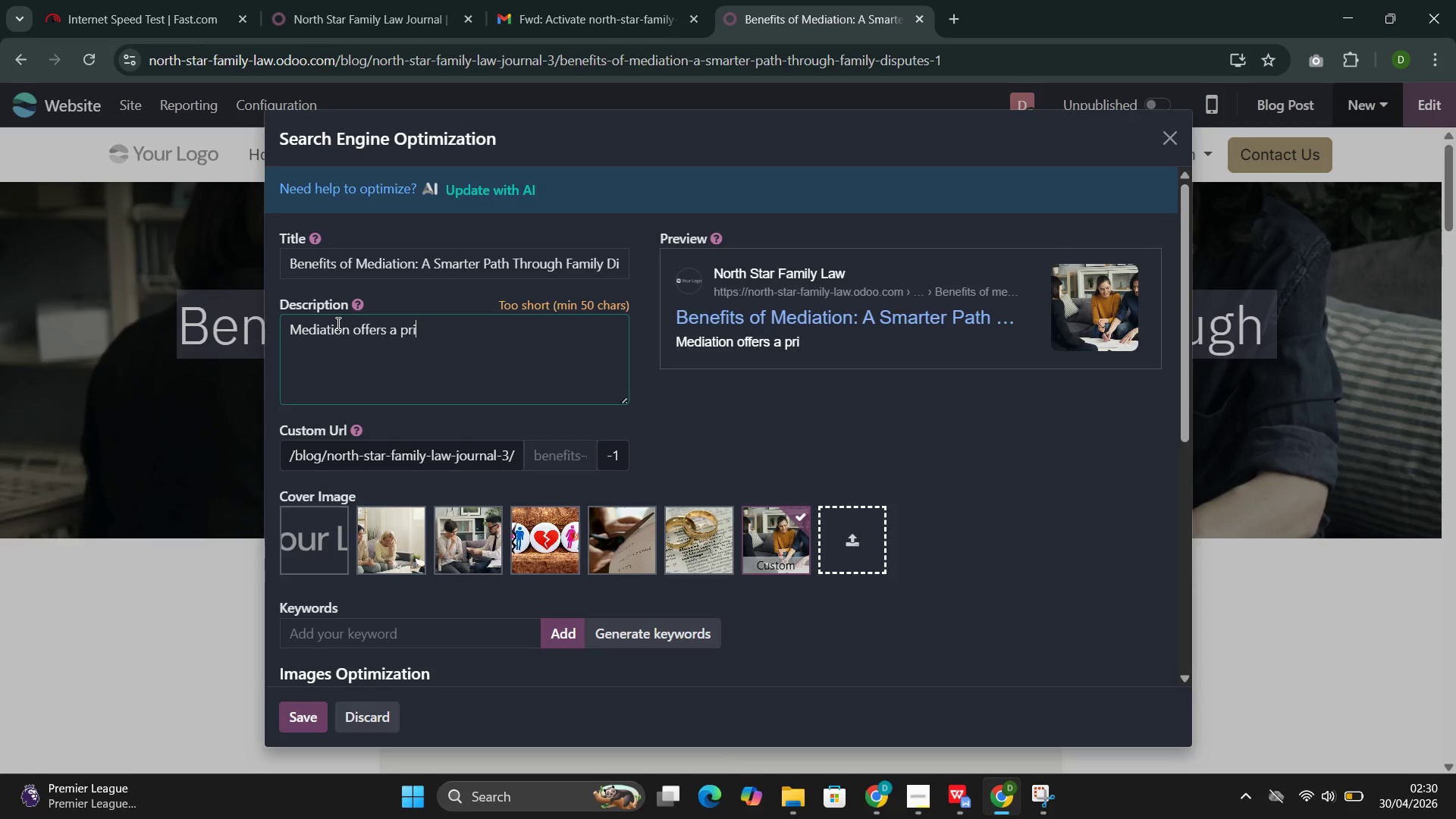 
key(Control+I)
 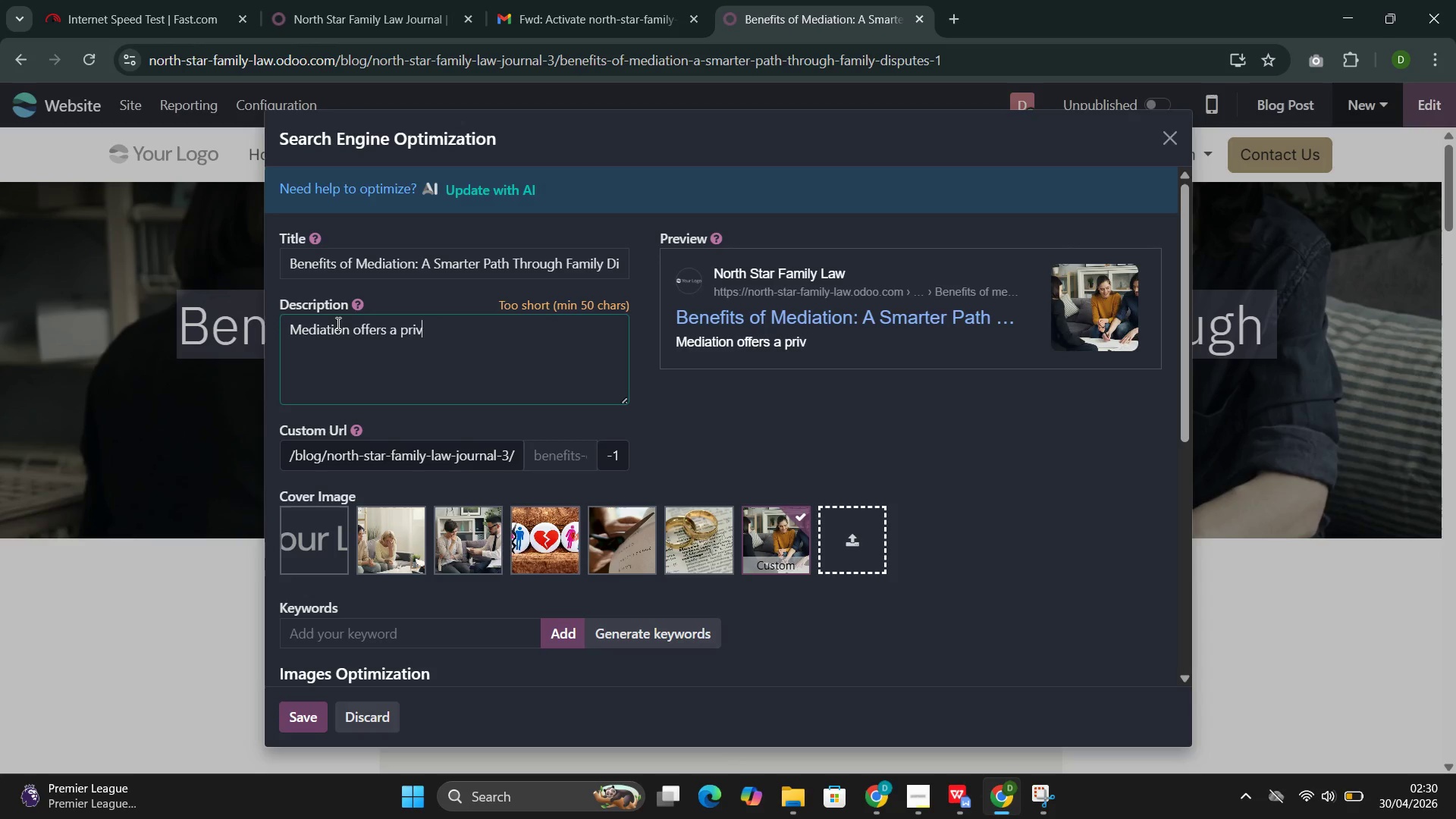 
key(Control+V)
 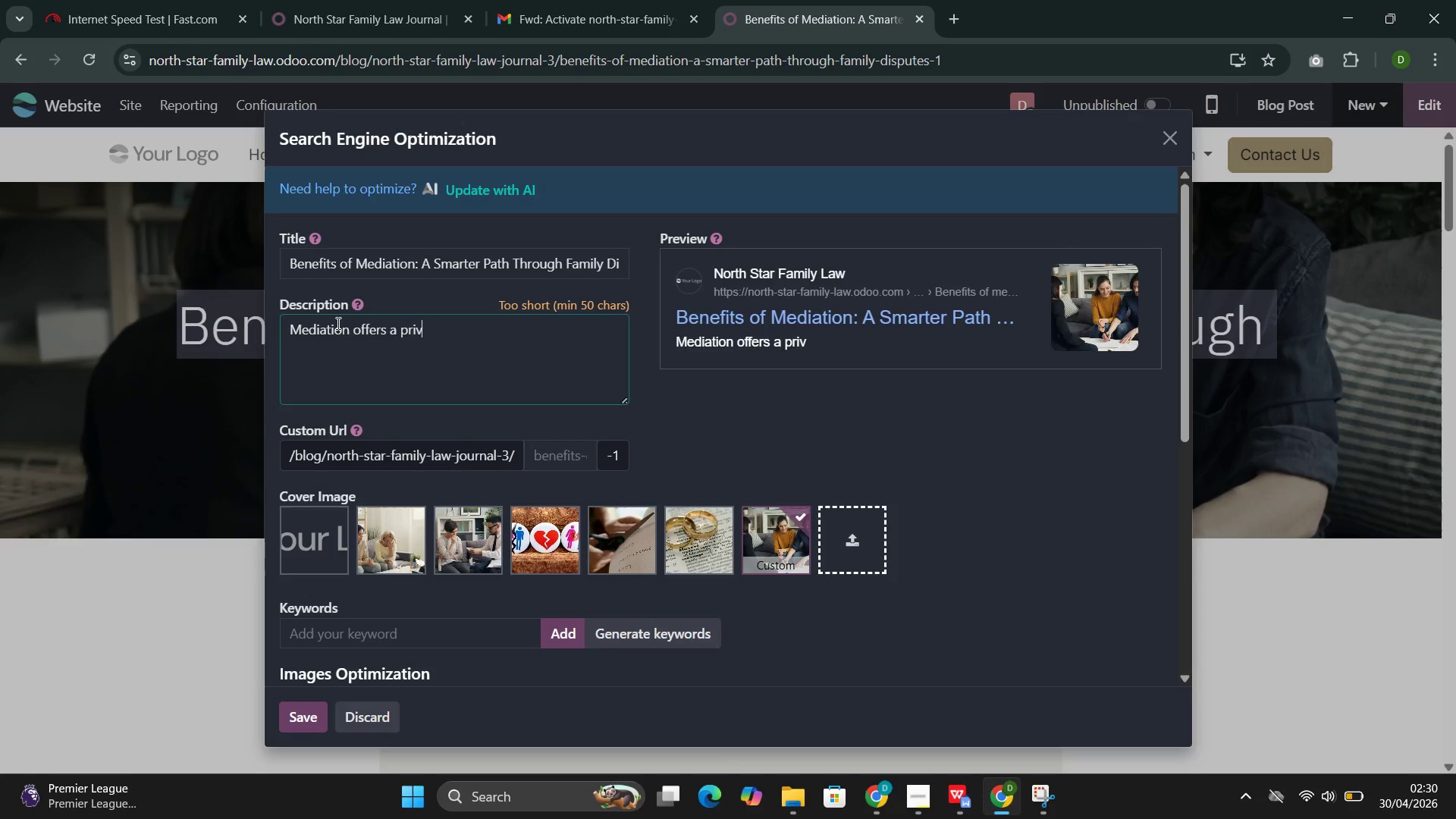 
key(Control+E)
 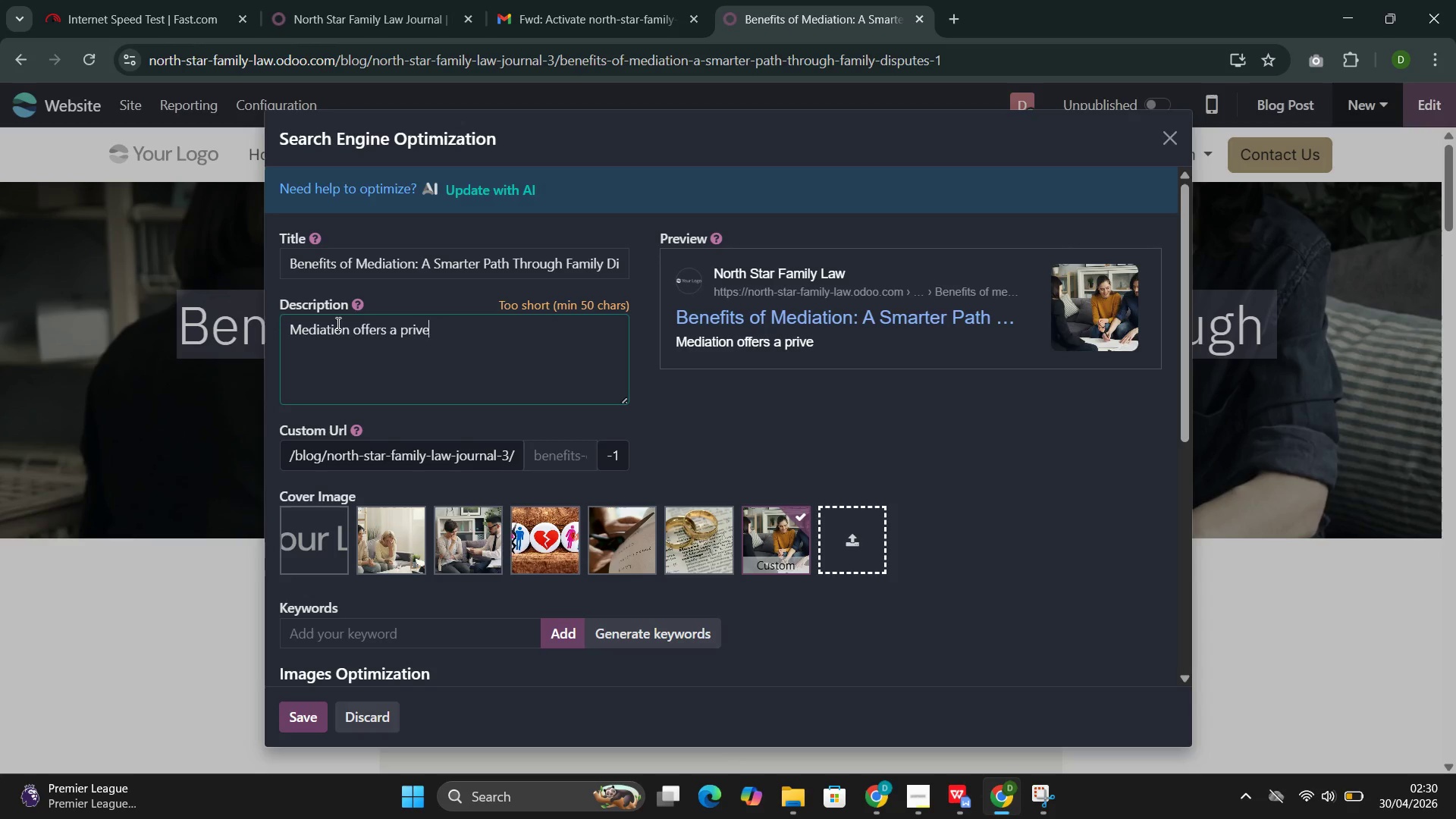 
key(Control+T)
 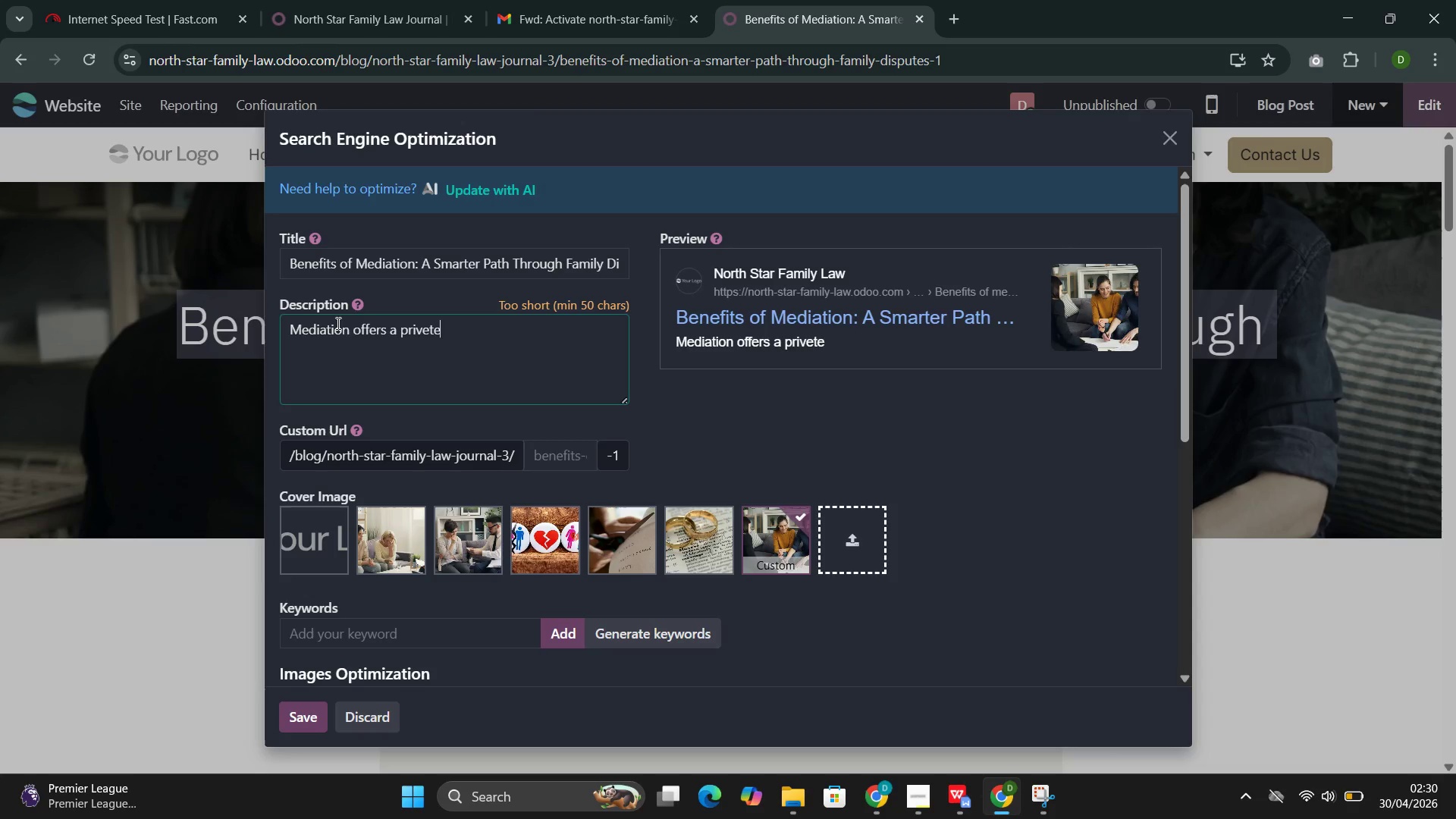 
key(Control+E)
 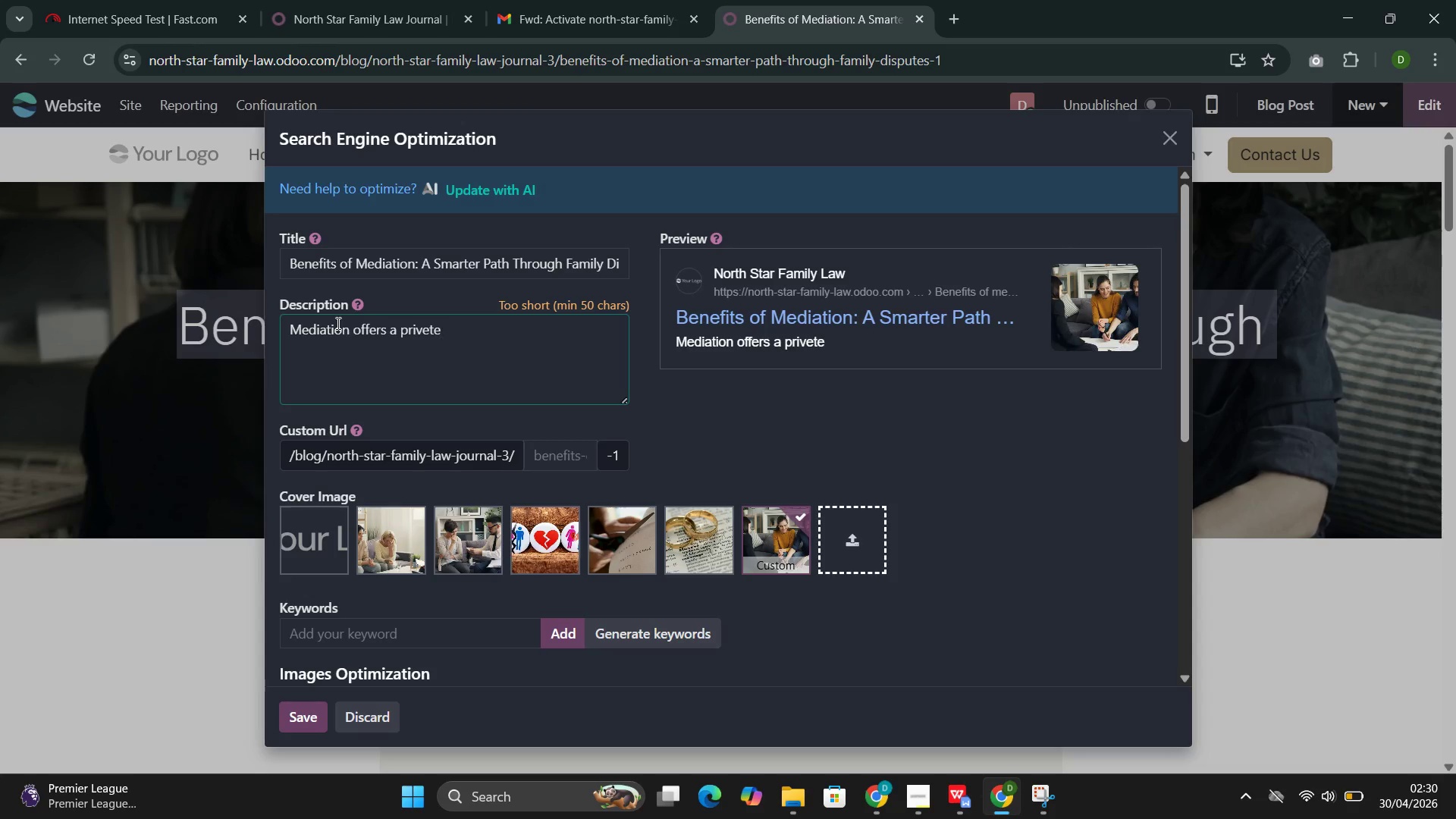 
key(Control+Comma)
 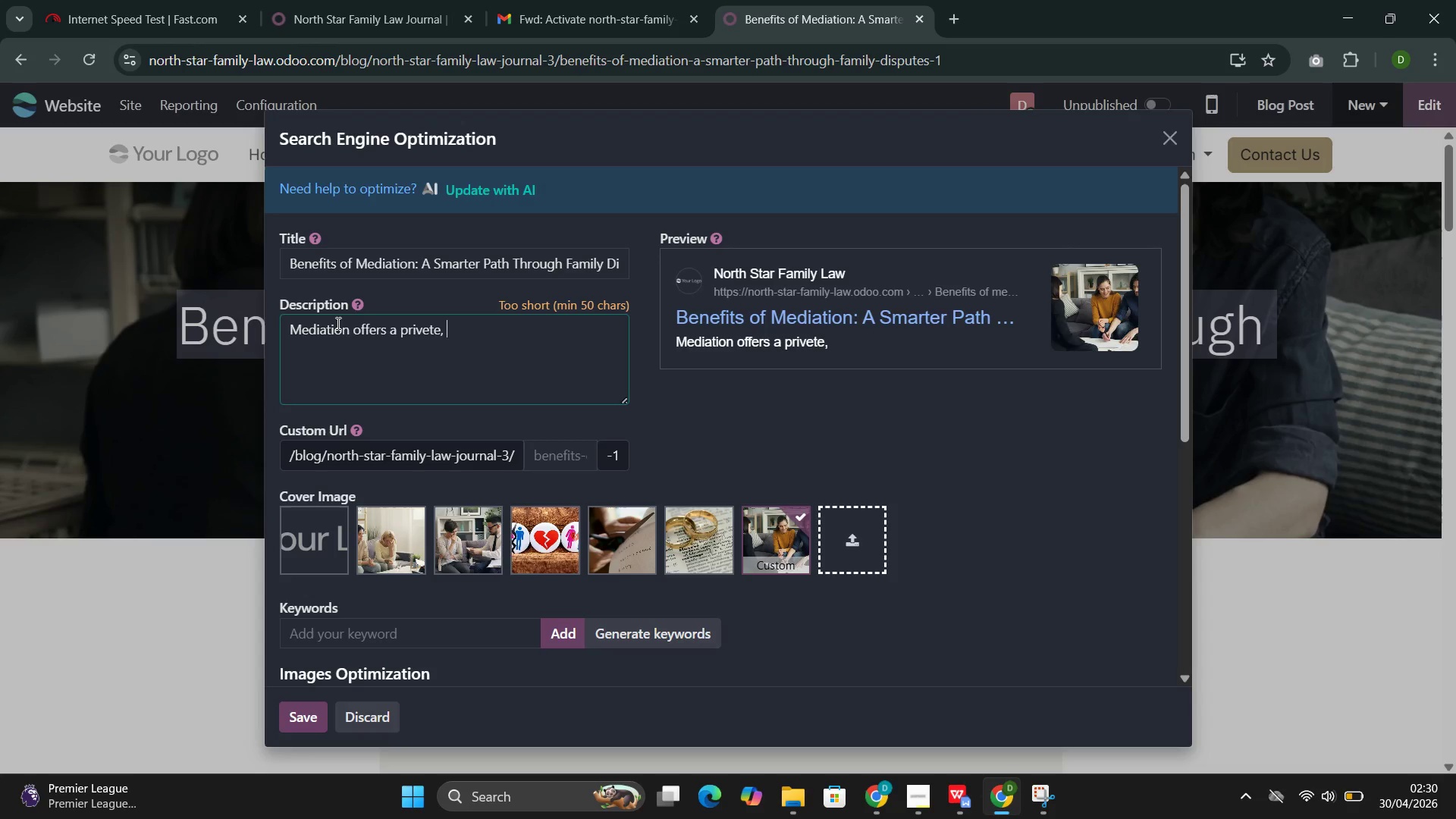 
key(Control+Space)
 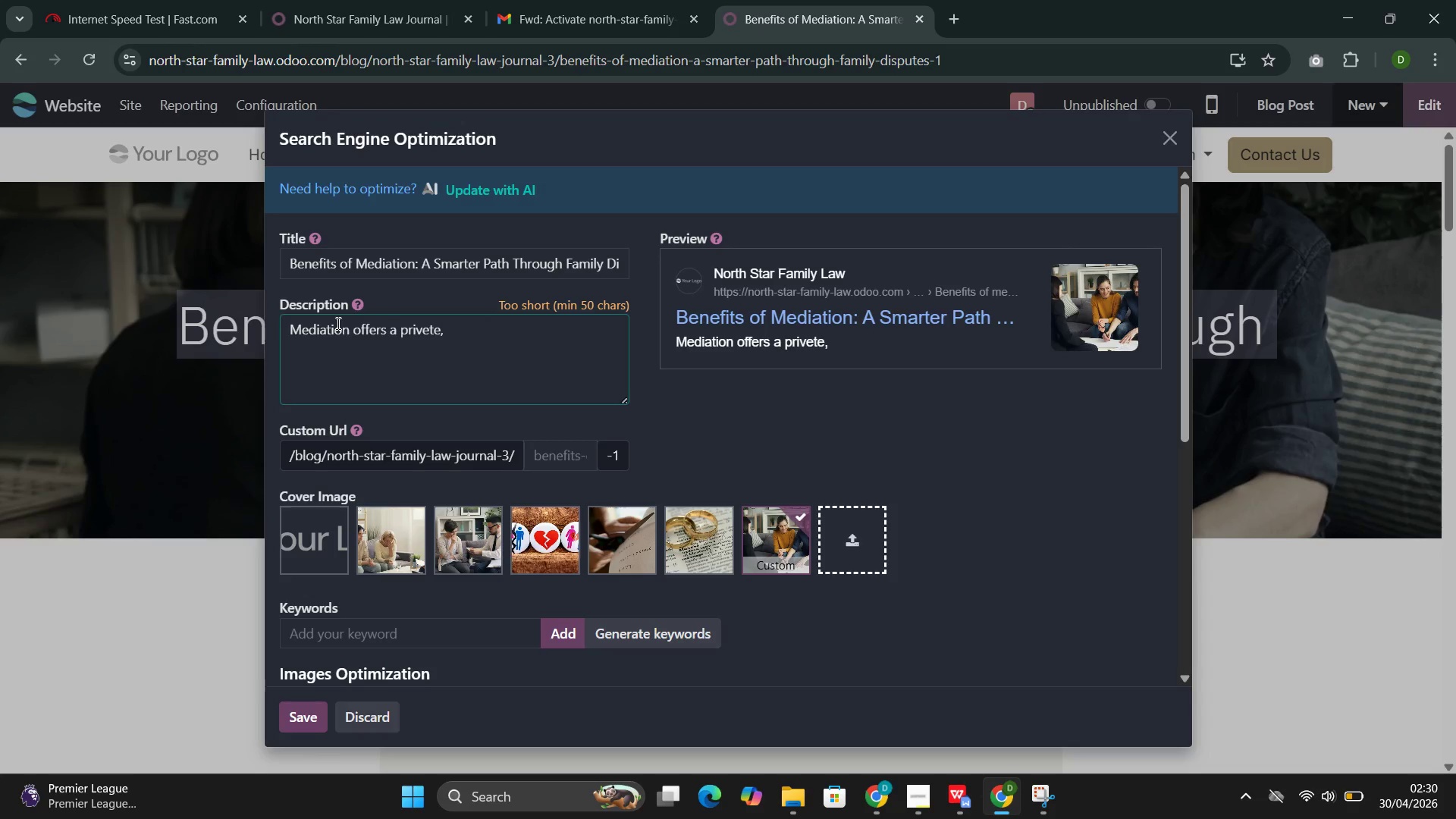 
key(Control+C)
 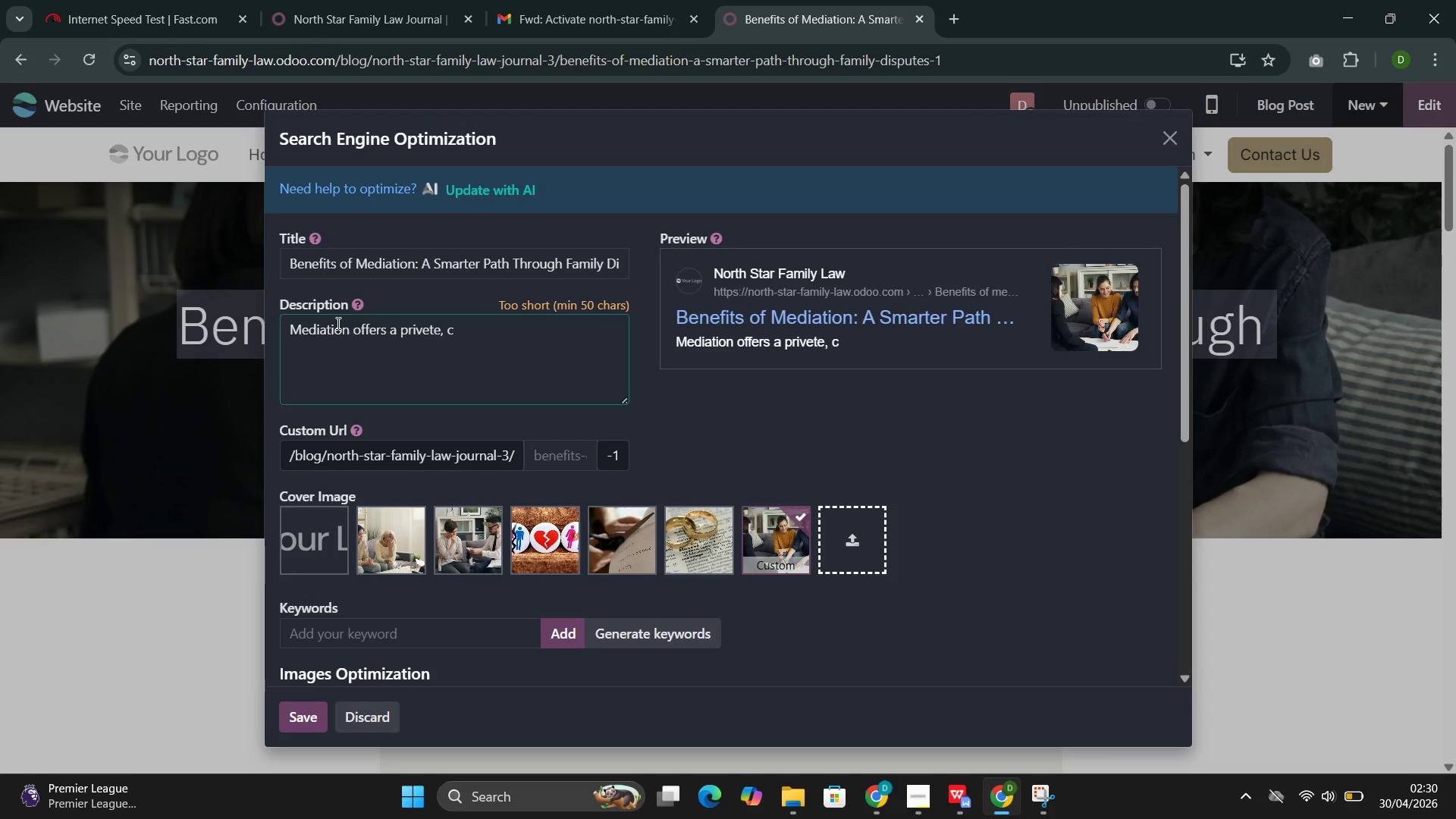 
key(Control+O)
 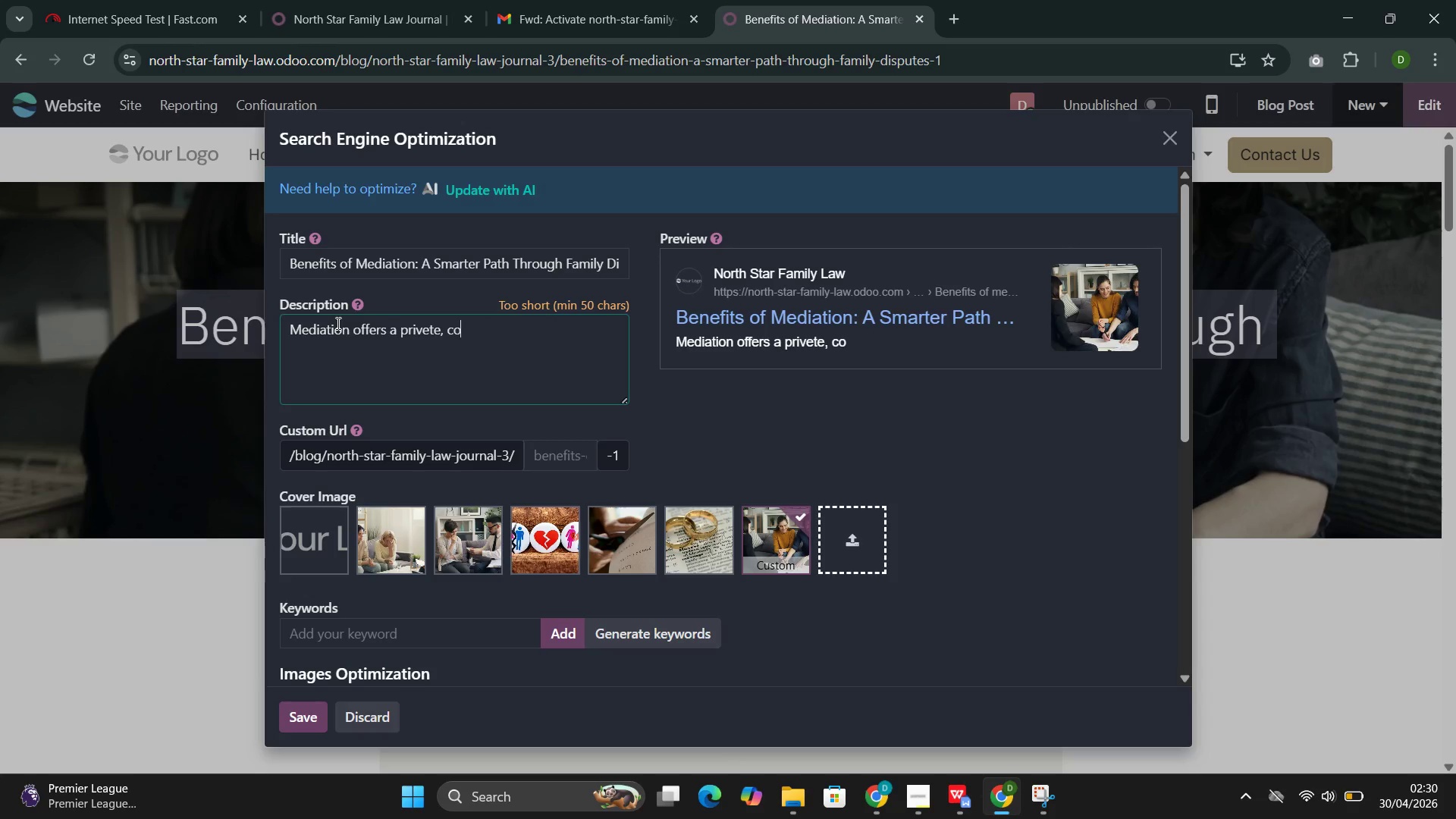 
key(Control+S)
 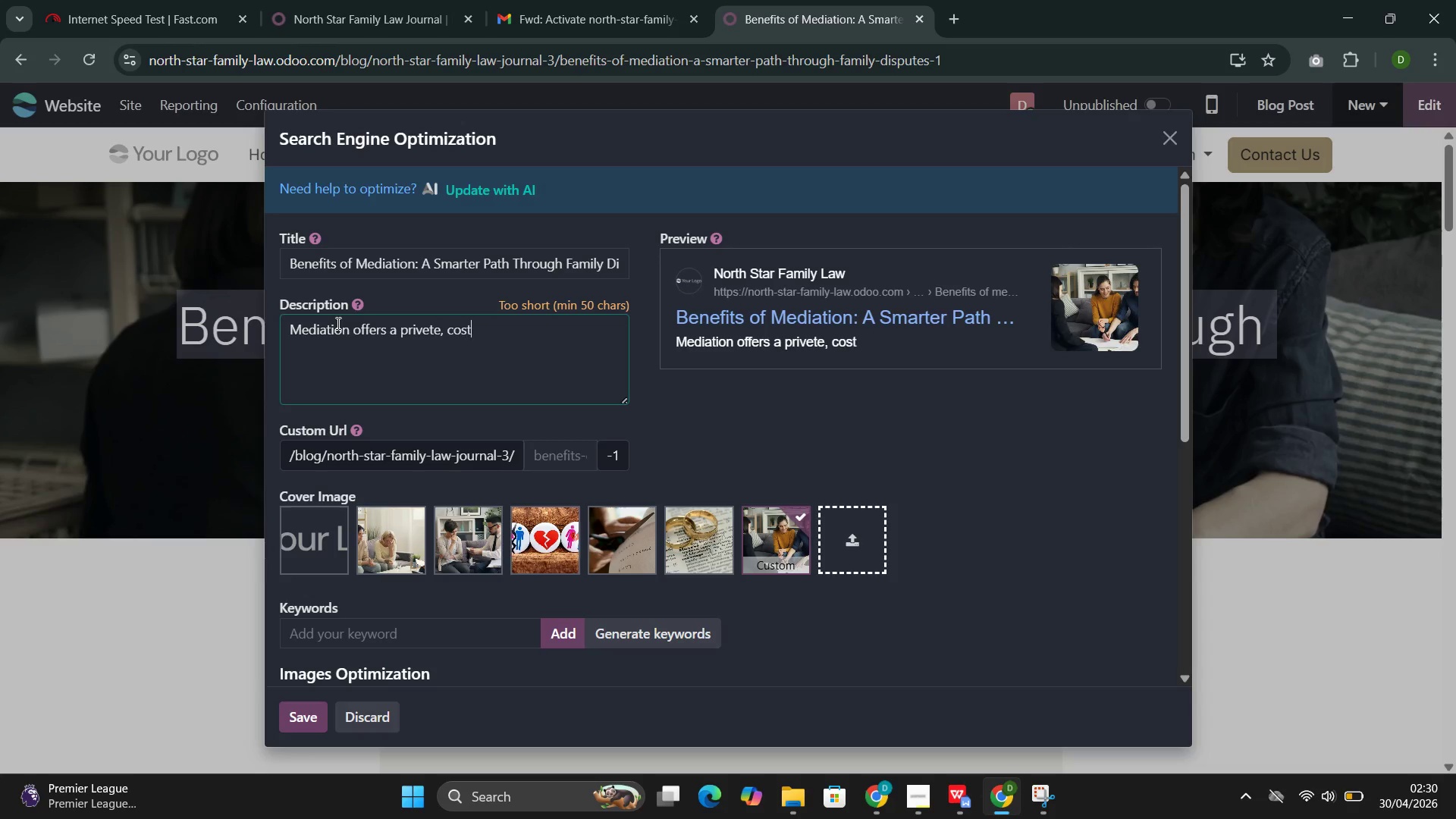 
key(Control+T)
 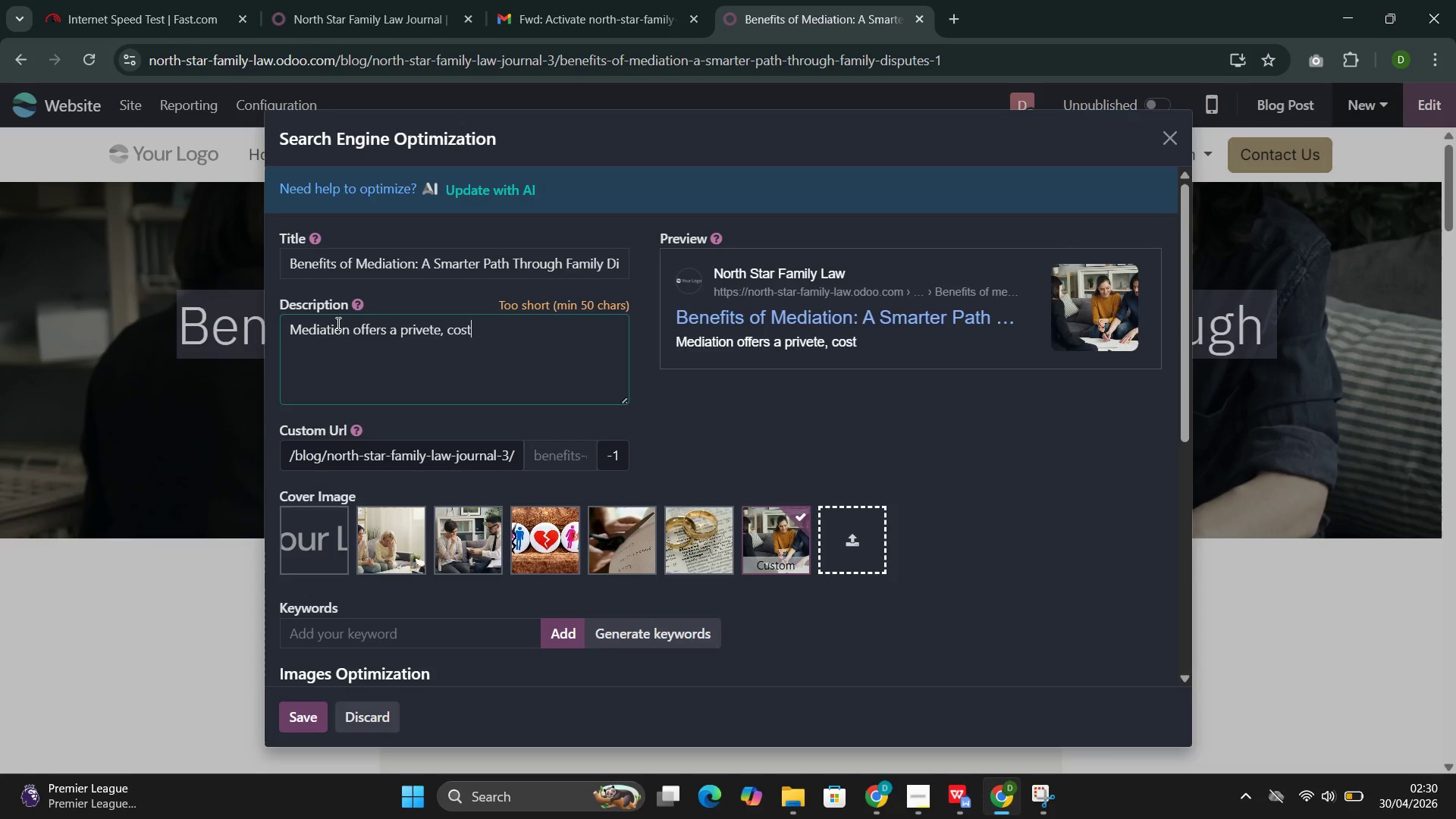 
type(-effective)
 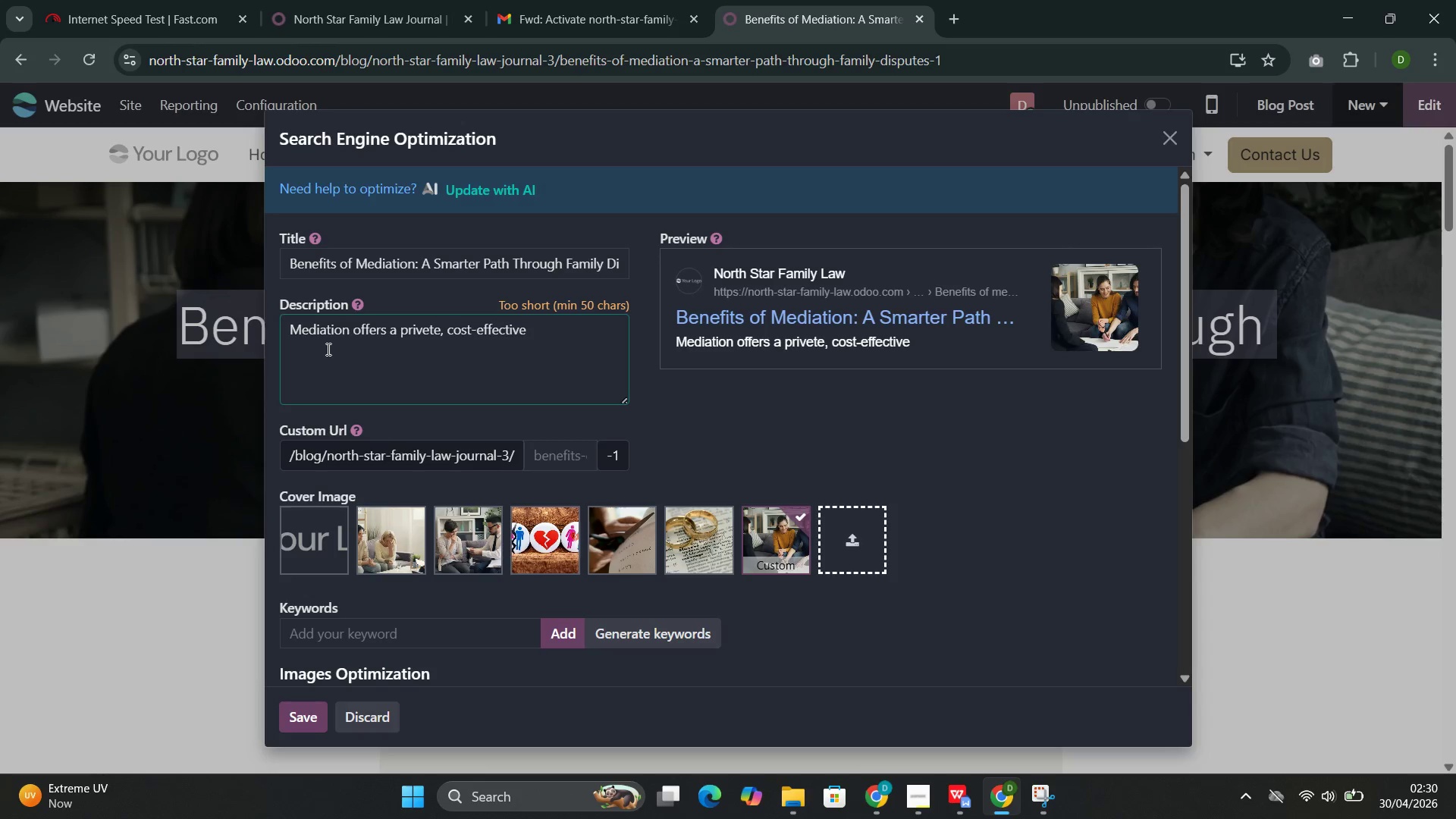 
wait(30.98)
 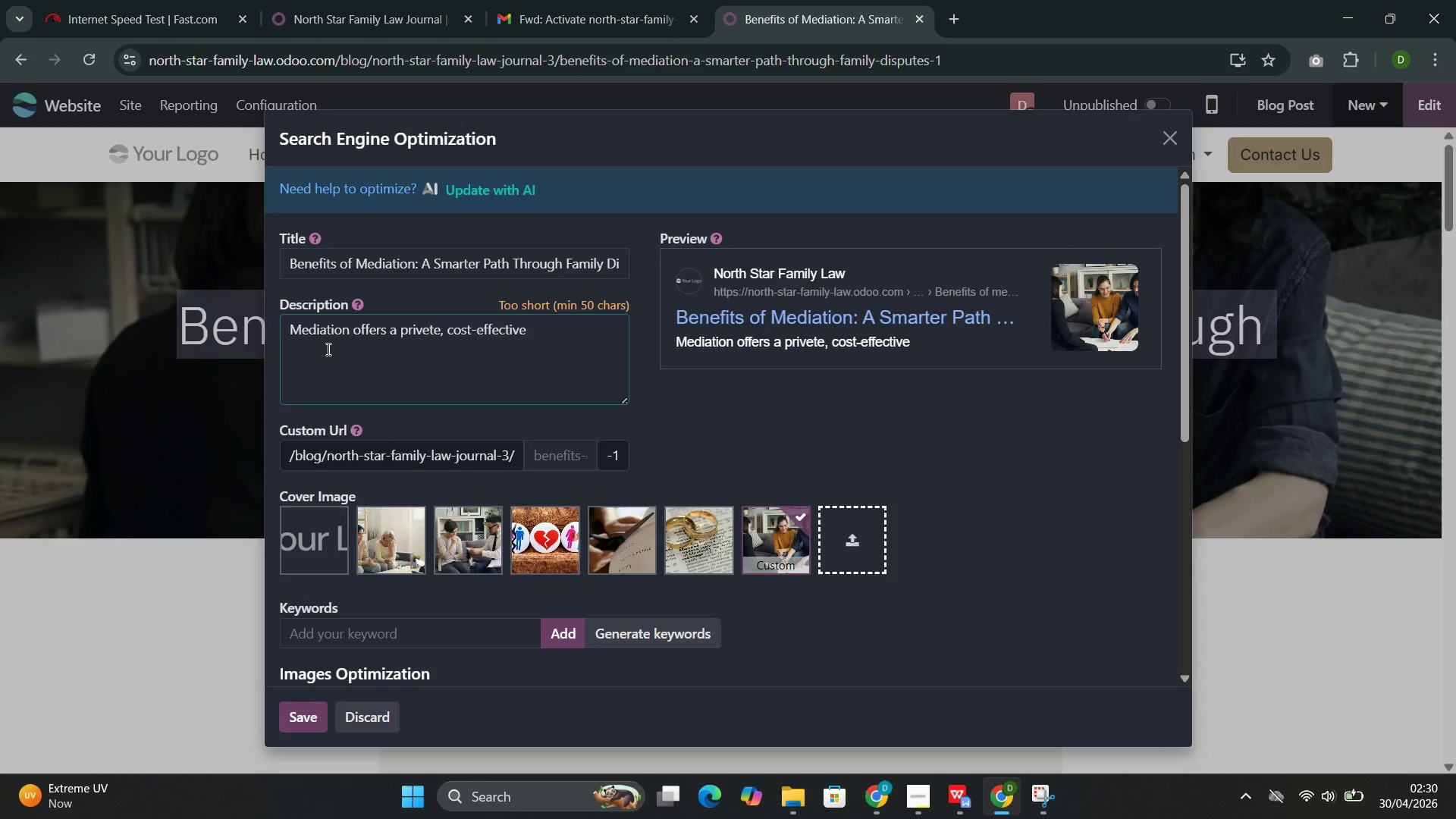 
key(Space)
 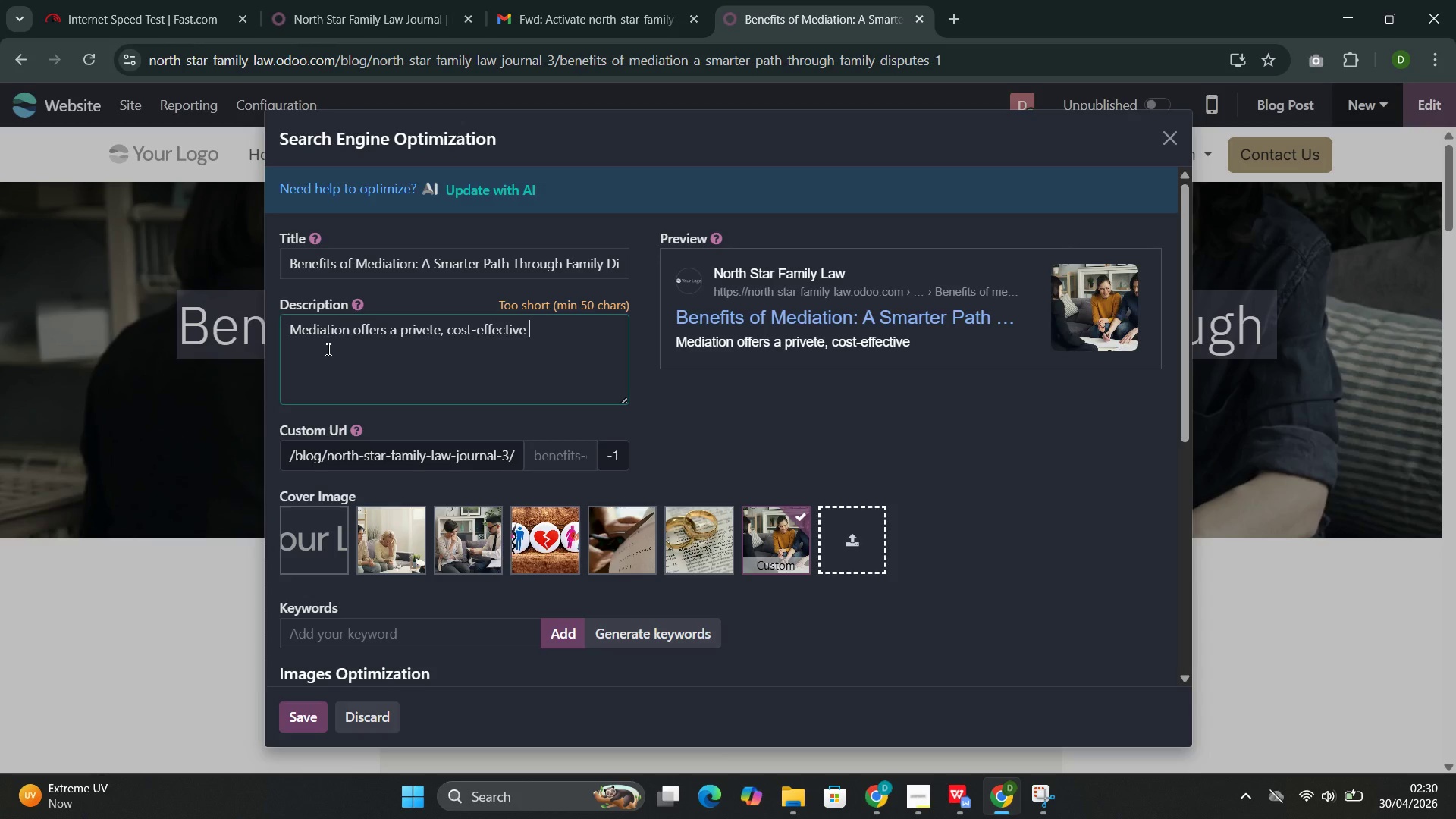 
wait(7.34)
 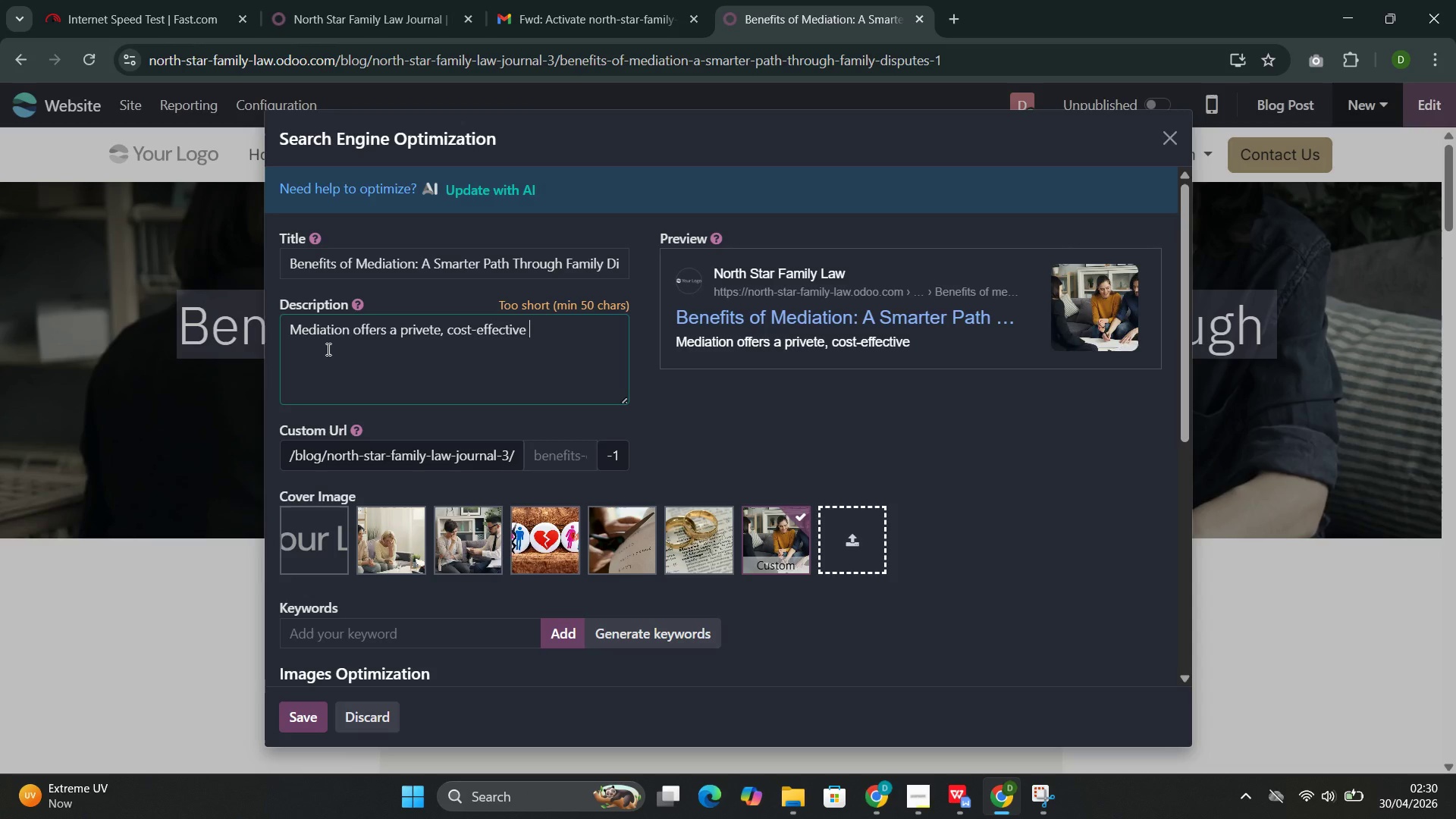 
key(Backspace)
type( alternative to divorece)
 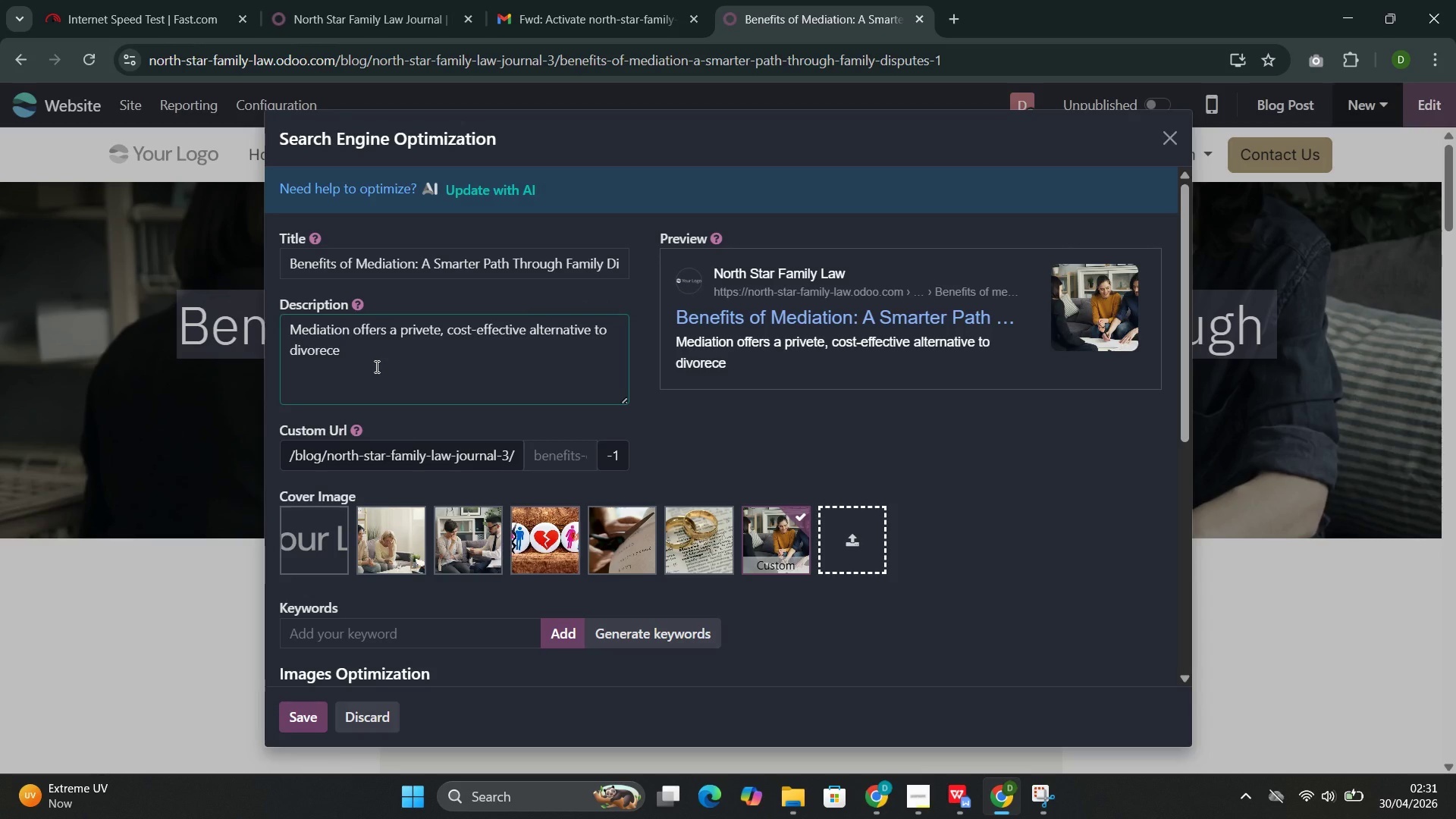 
key(Backspace)
key(Backspace)
key(Backspace)
type(ce litigation. Learn how a neutraal mediator hepl)
key(Backspace)
key(Backspace)
type(lps families reach lasting agreements without court)
key(Backspace)
key(Backspace)
key(Backspace)
key(Backspace)
key(Backspace)
key(Backspace)
key(Backspace)
key(Backspace)
key(Backspace)
key(Backspace)
key(Backspace)
key(Backspace)
key(Backspace)
key(Backspace)
 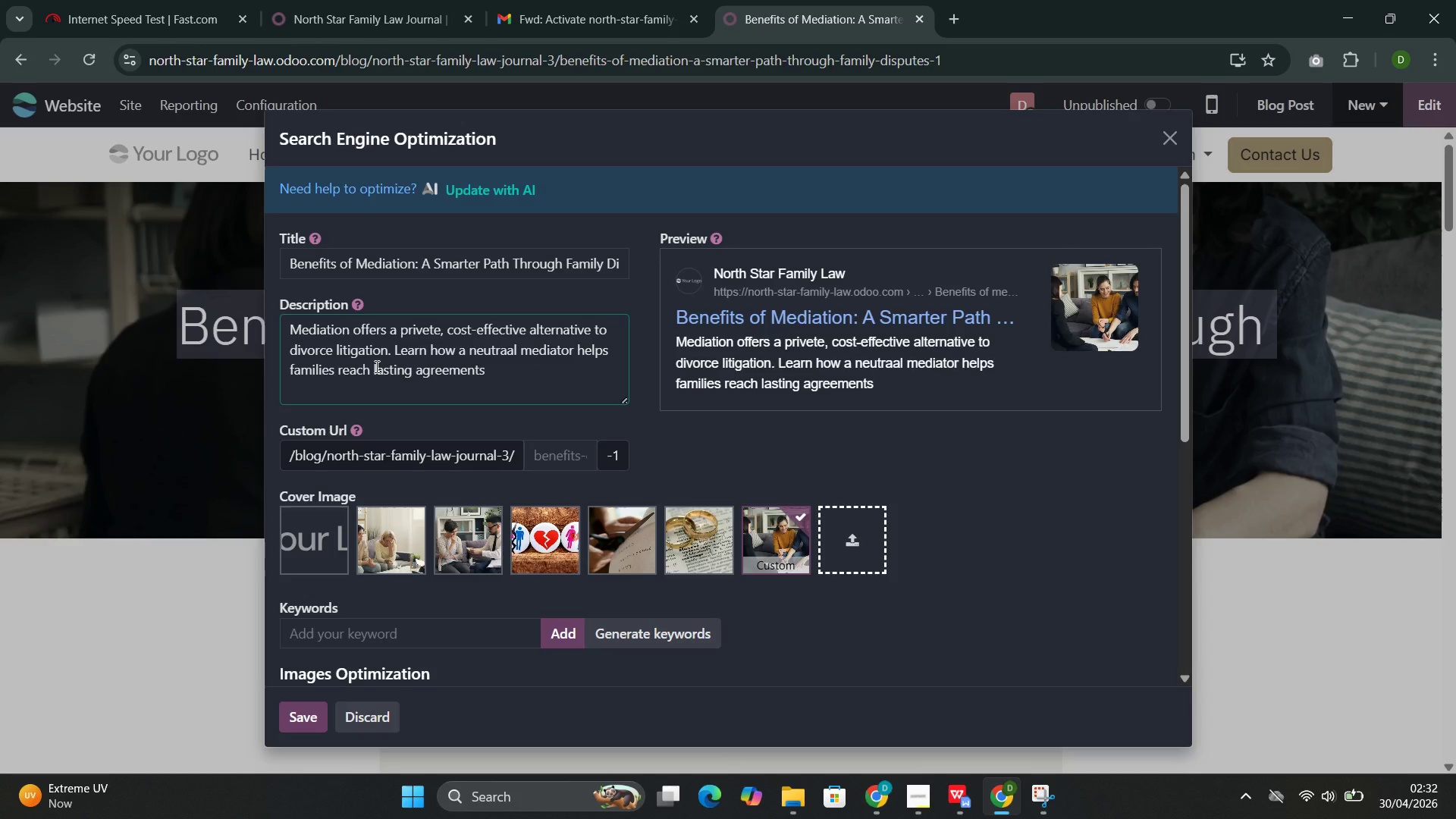 
wait(8.19)
 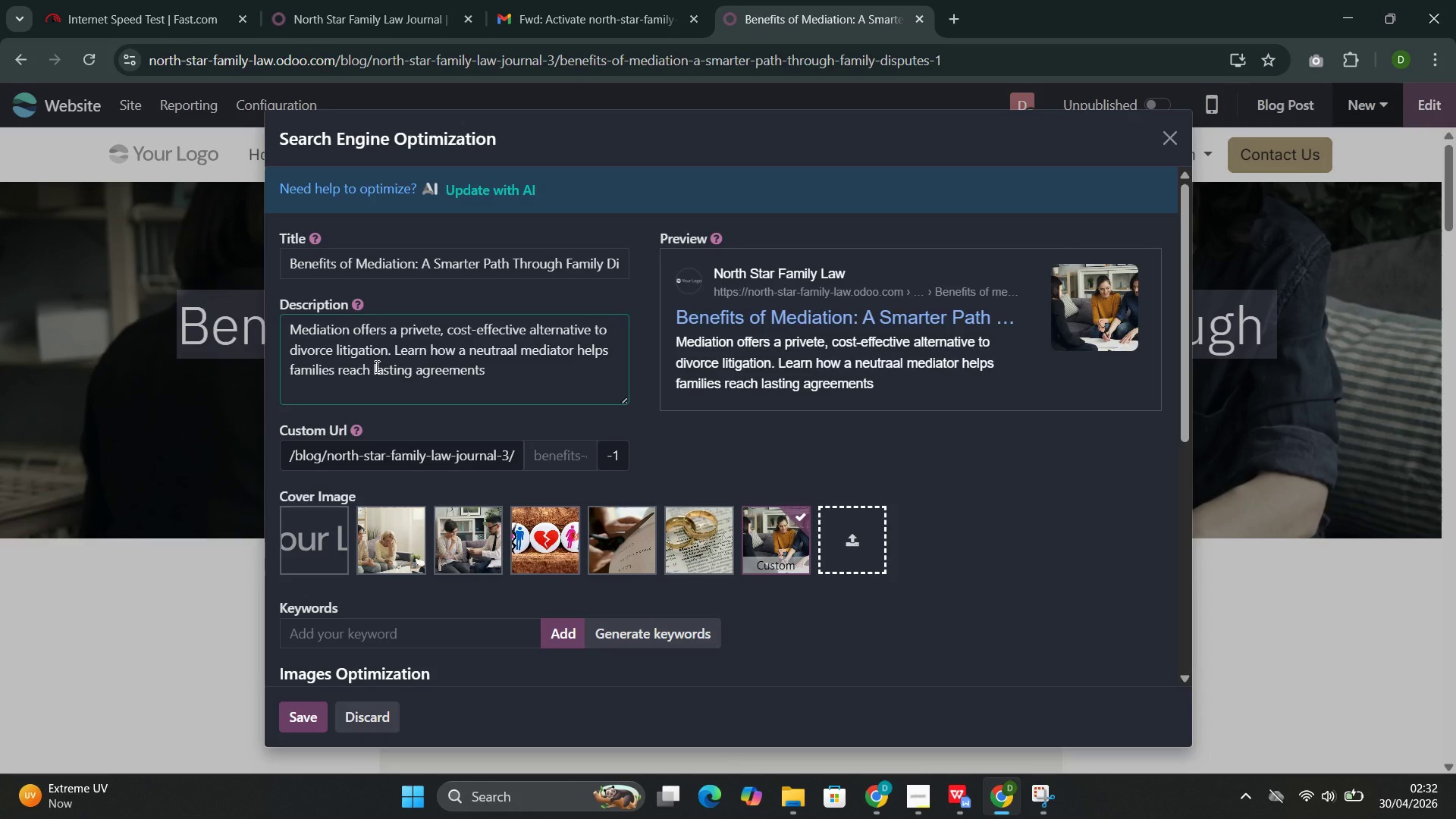 
left_click([613, 632])
 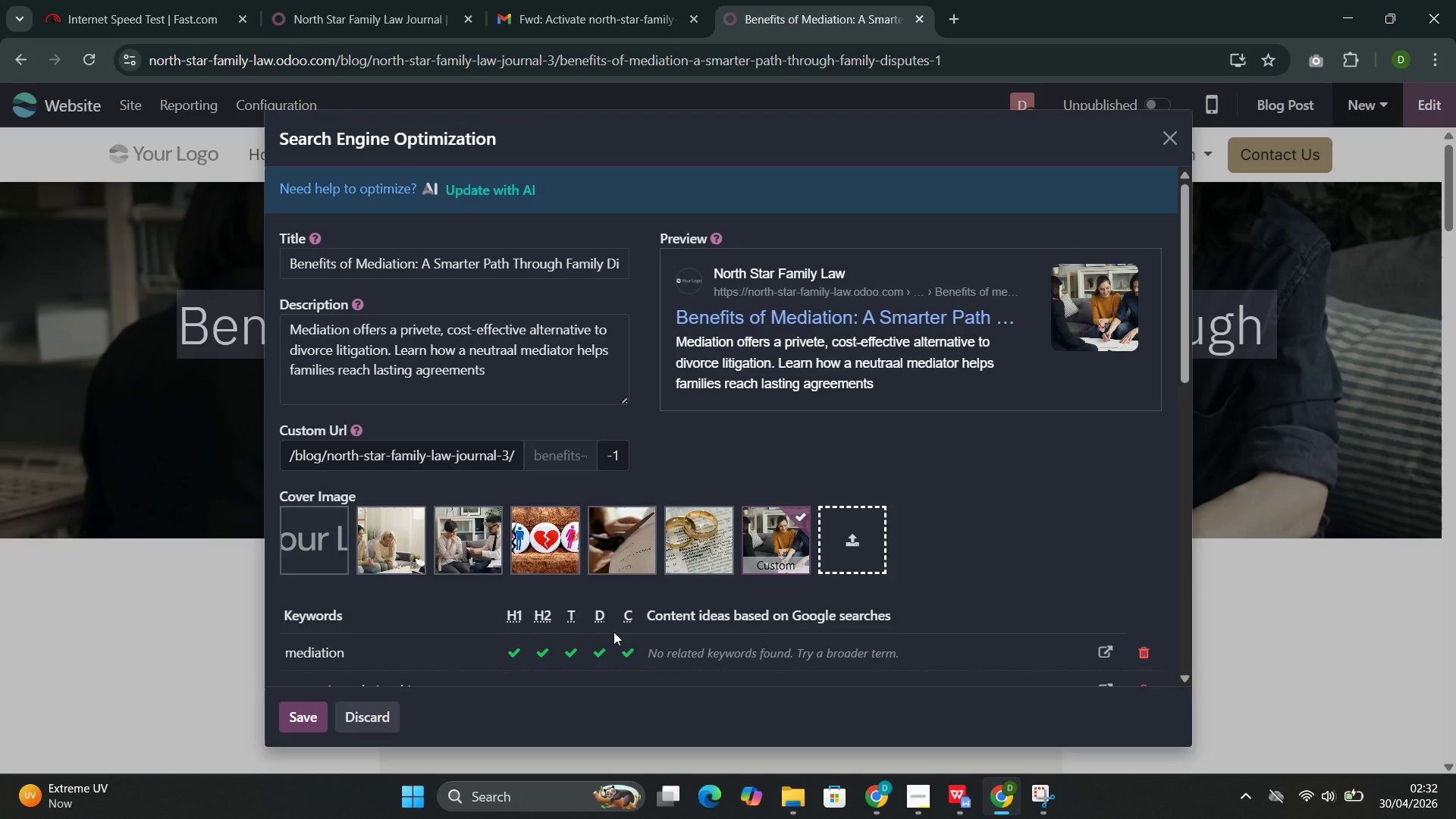 
mouse_move([494, 613])
 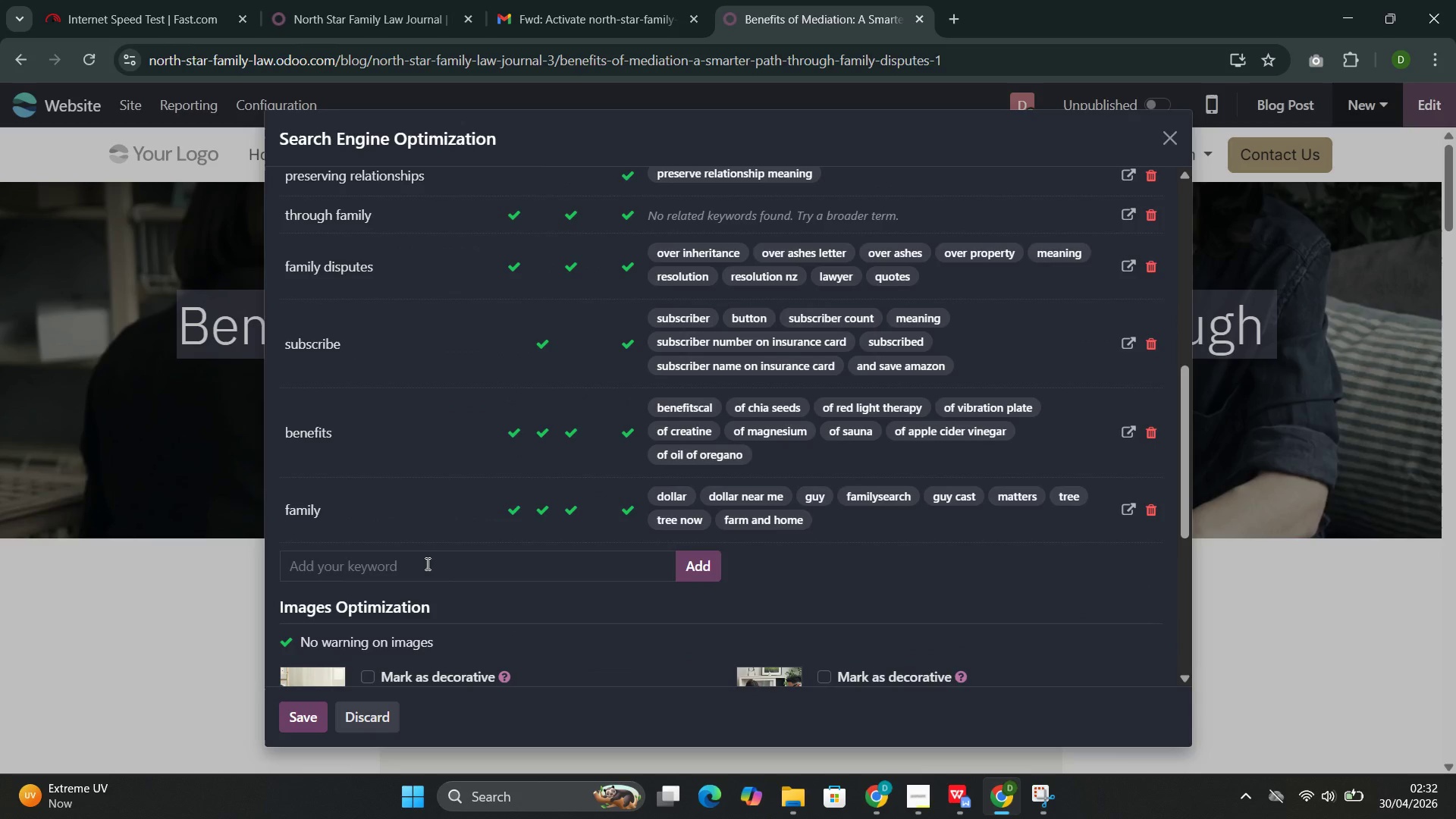 
left_click([426, 563])
 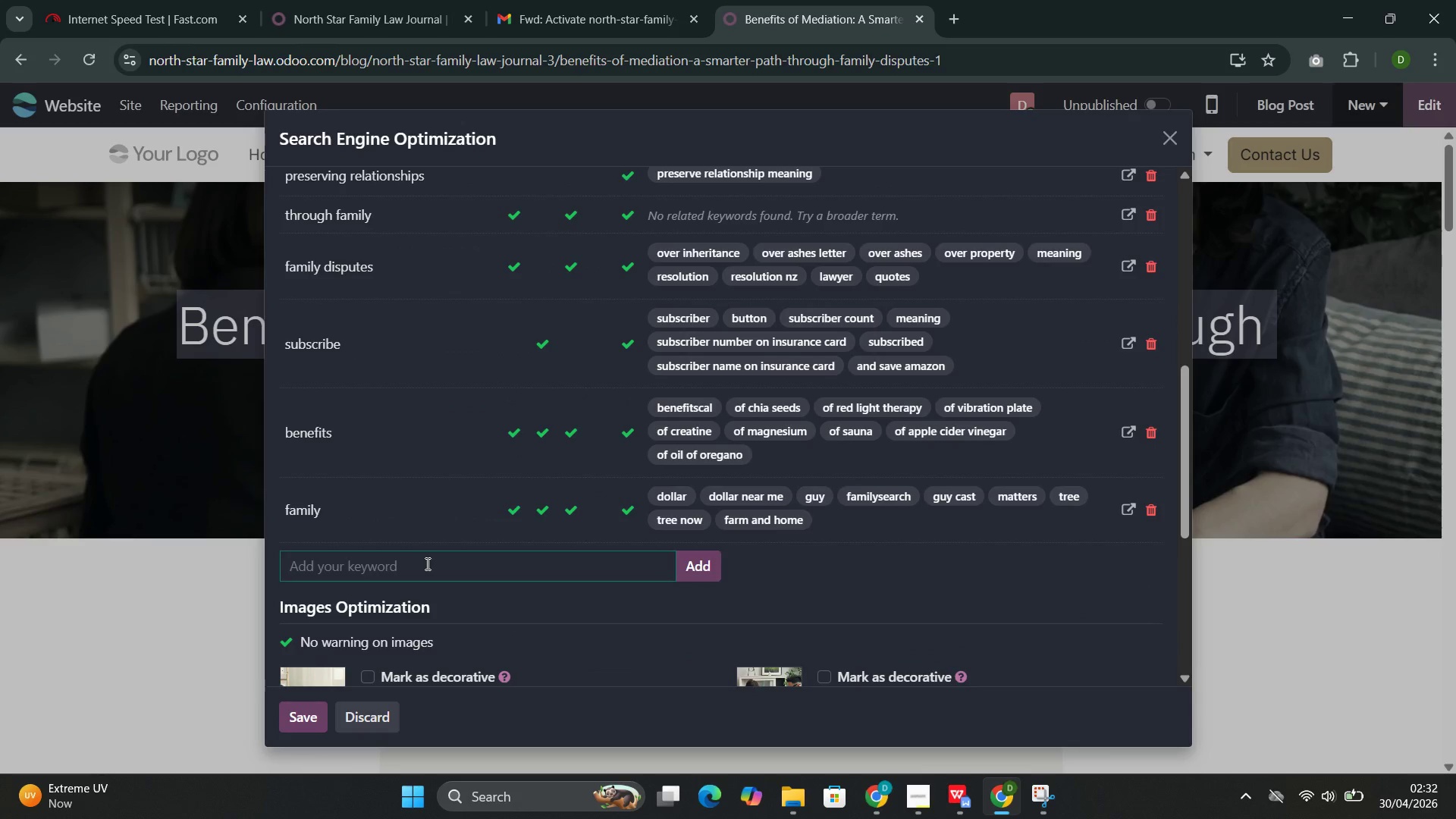 
hold_key(key=ShiftLeft, duration=0.39)
 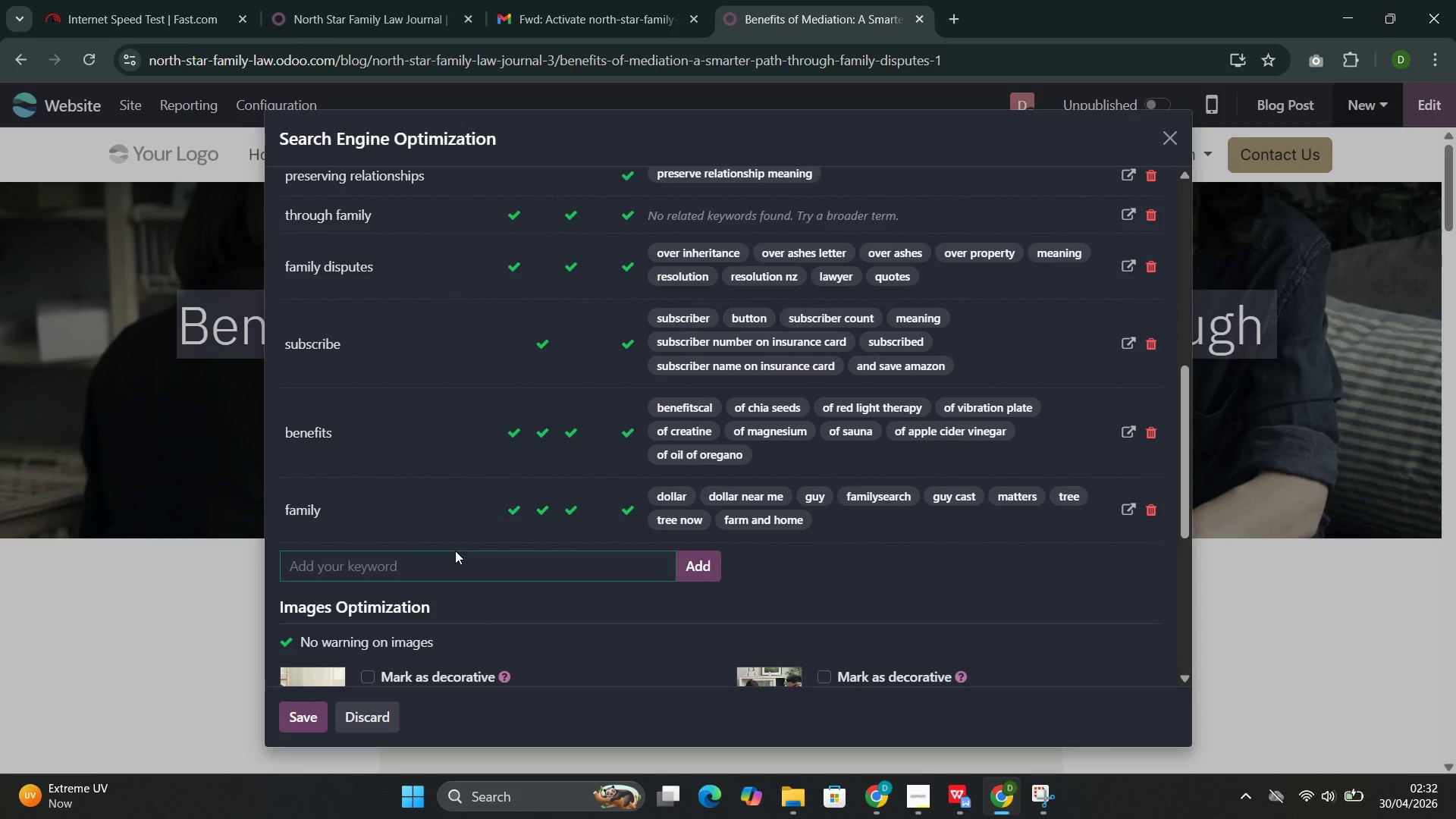 
hold_key(key=ShiftLeft, duration=0.31)
 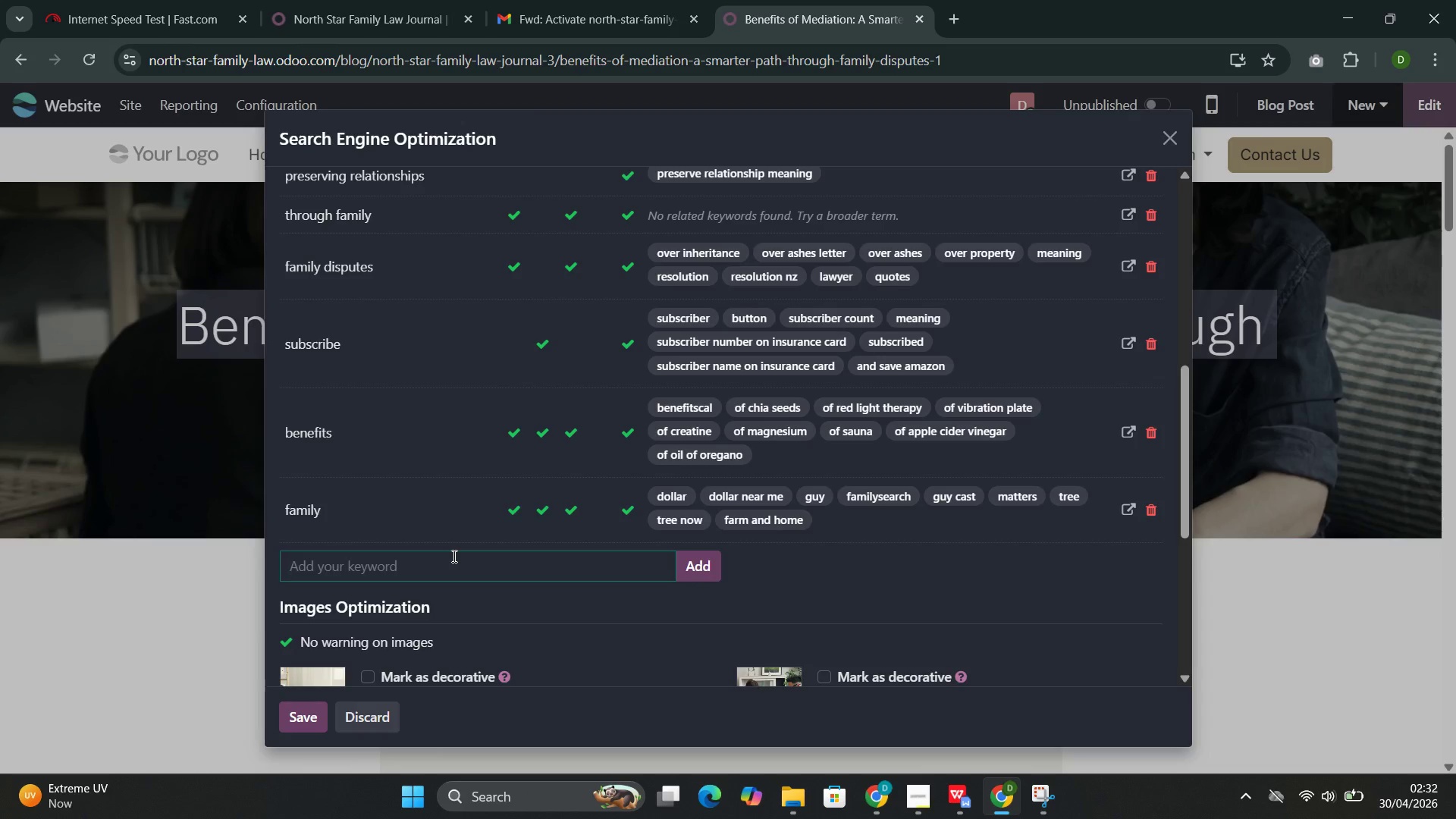 
hold_key(key=ShiftLeft, duration=0.34)
 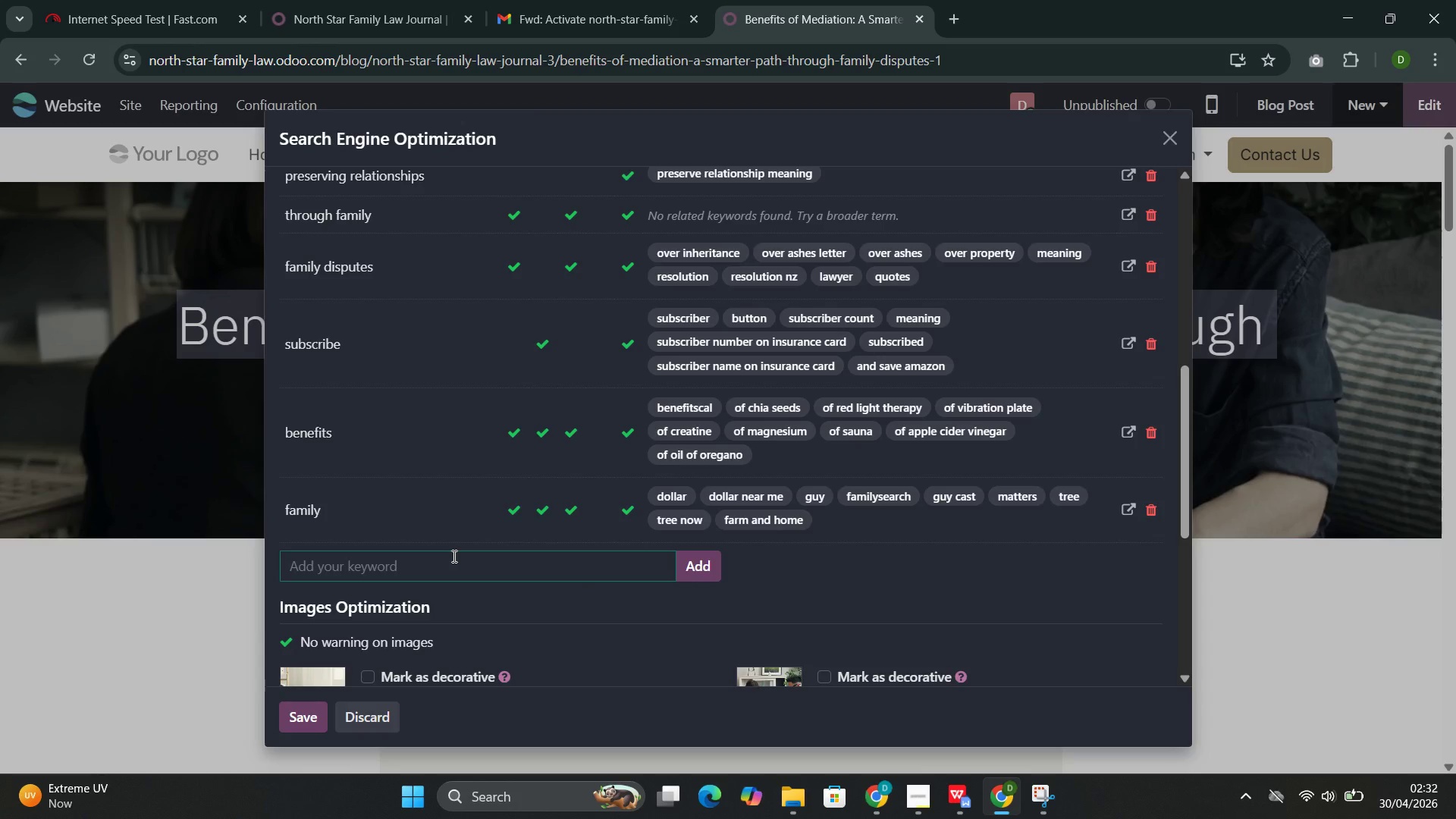 
type(Br)
key(Backspace)
key(Backspace)
type(benefit )
key(Backspace)
type(s of mediation ,)
key(Backspace)
key(Backspace)
type(, media)
 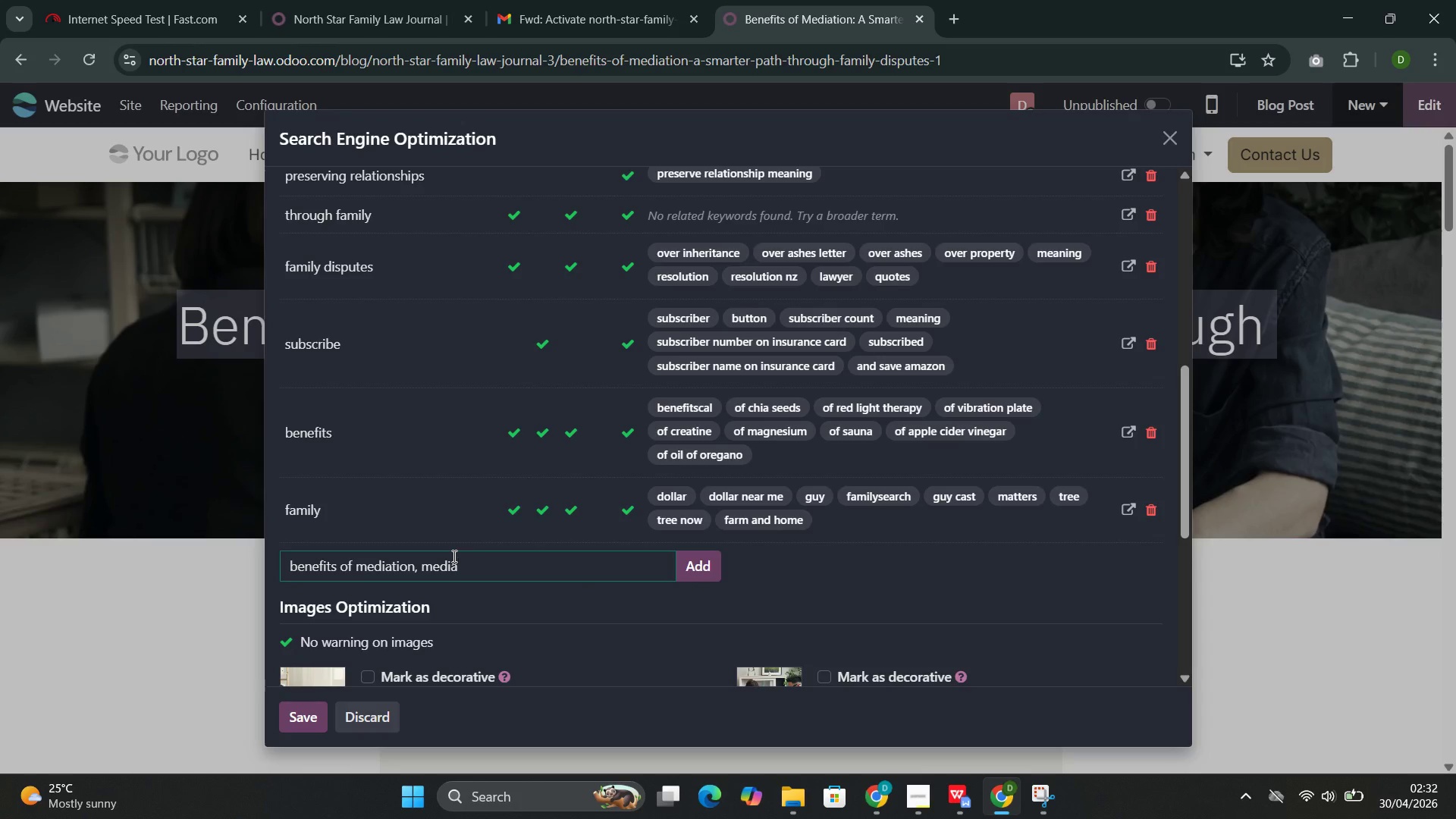 
type(tion )
key(Backspace)
type( vs liti)
 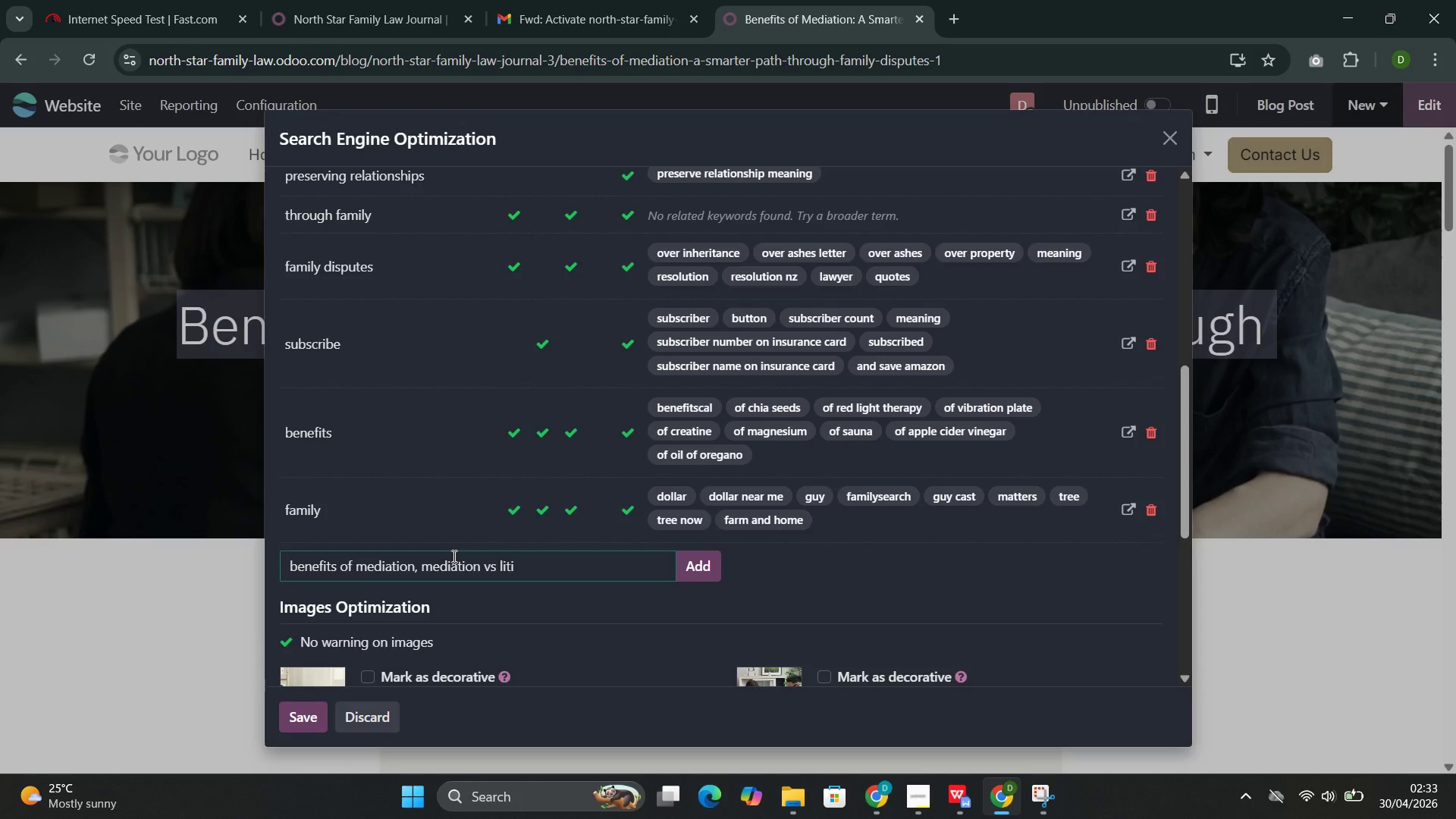 
wait(23.89)
 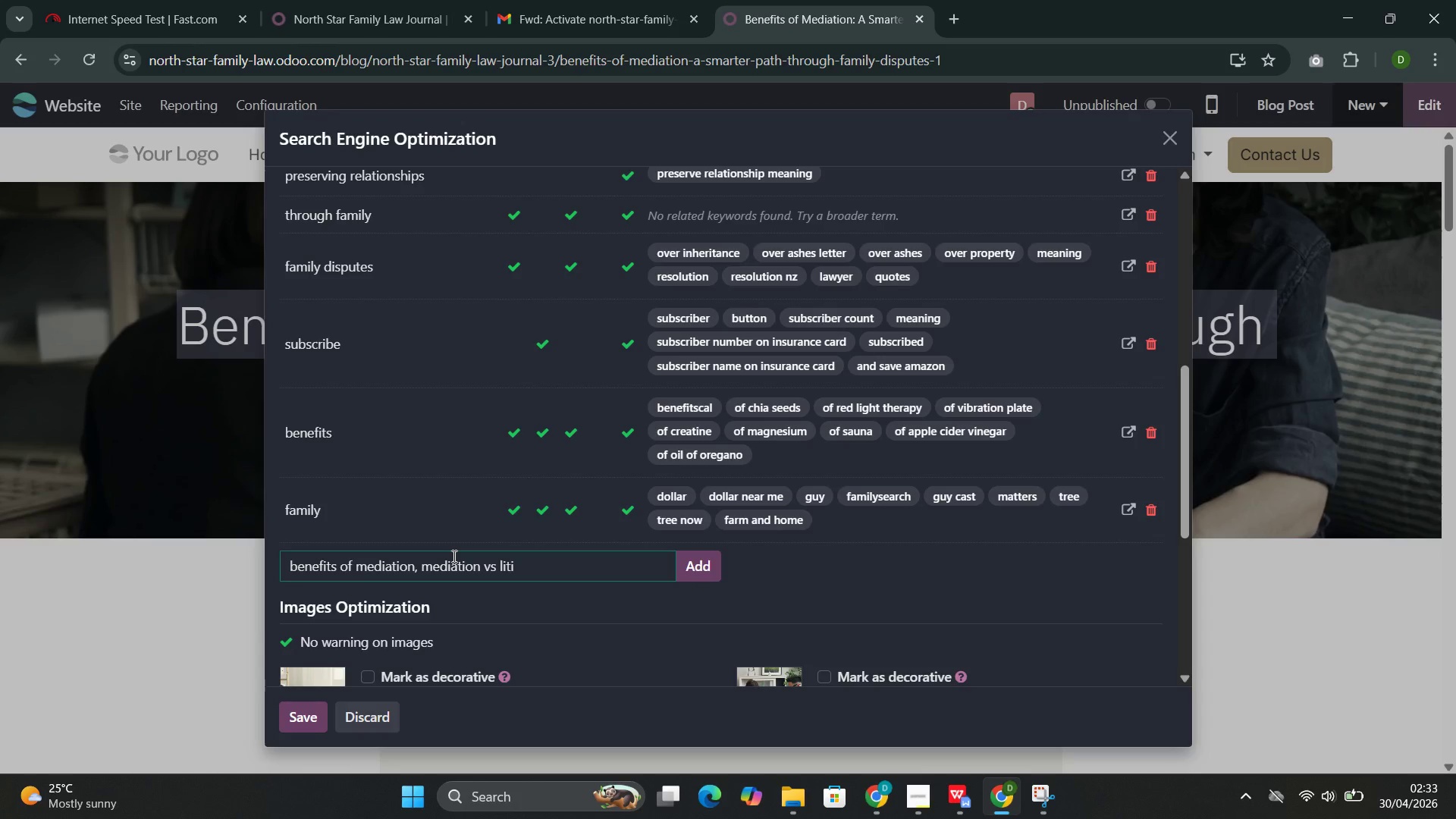 
type(gation costs, mediation)
 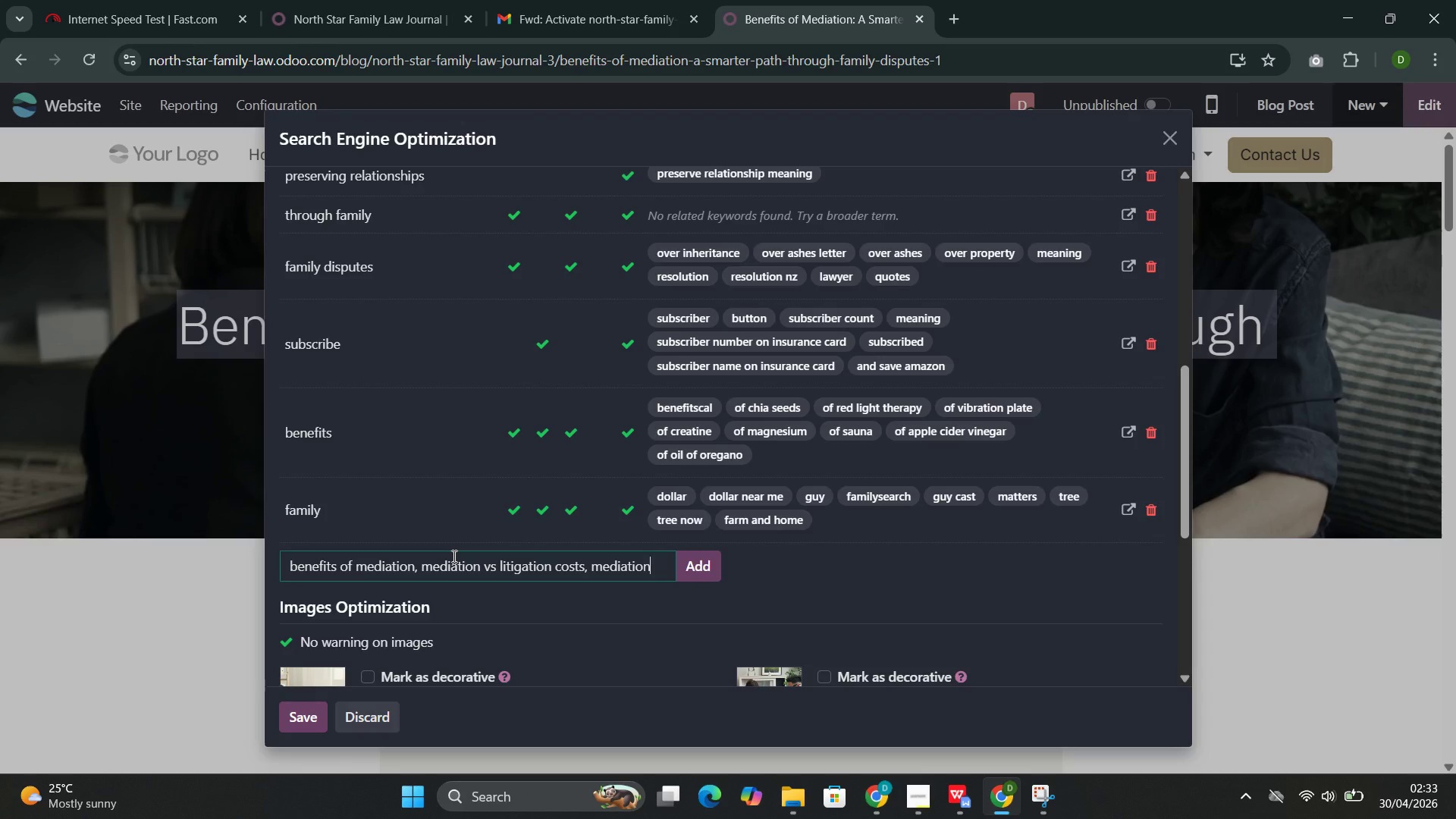 
type(success rates)
 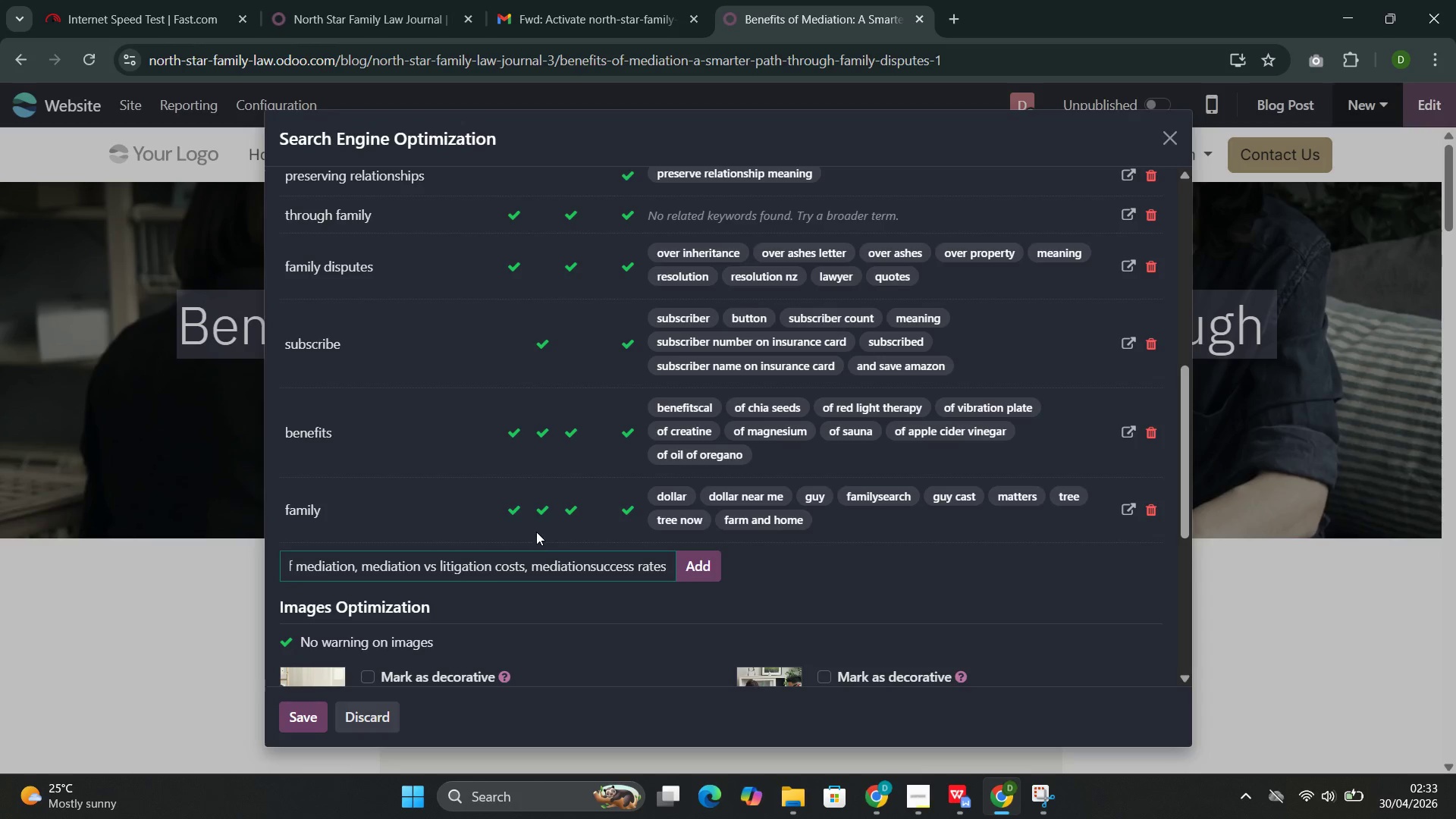 
left_click([594, 566])
 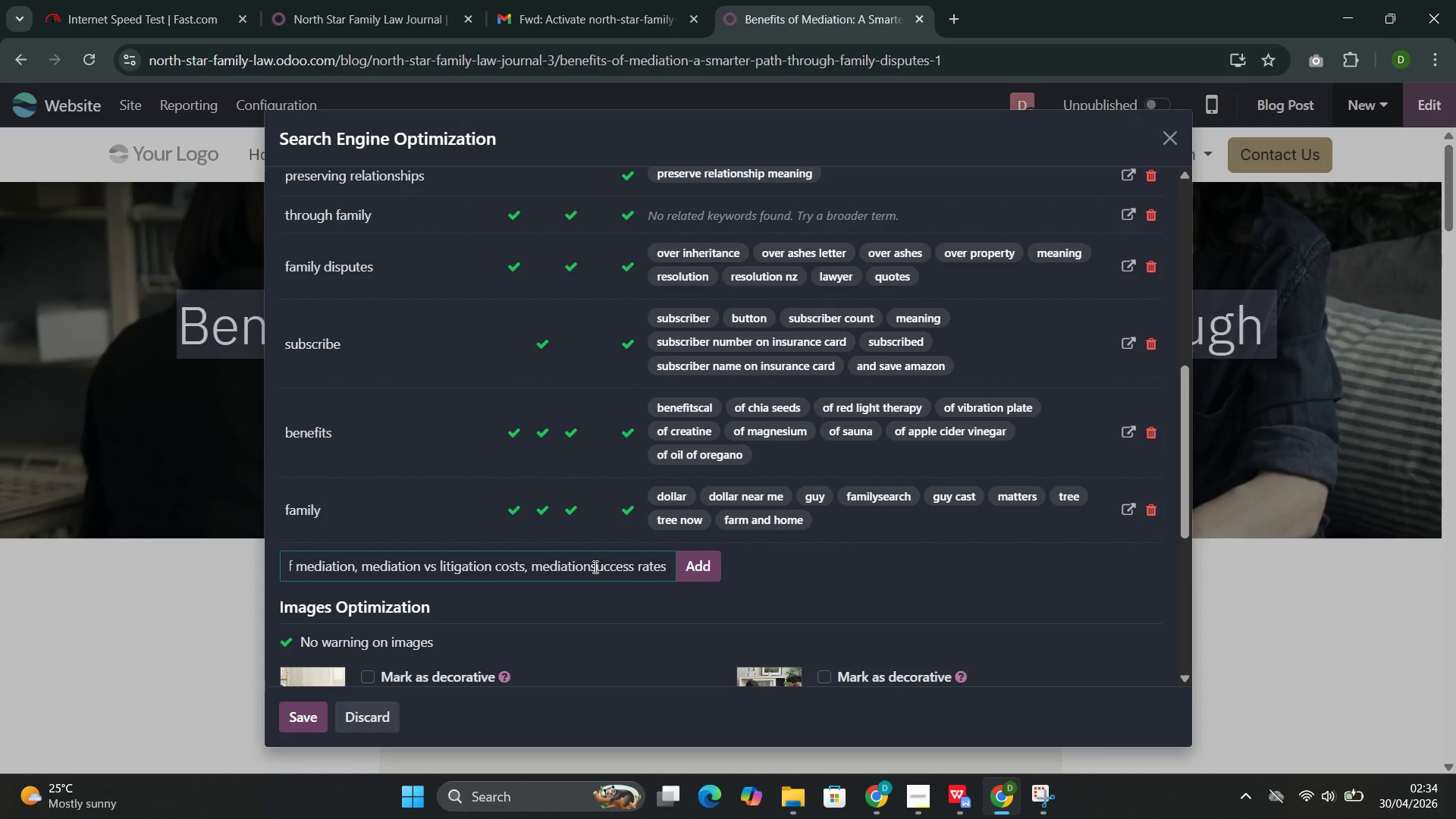 
key(ArrowLeft)
 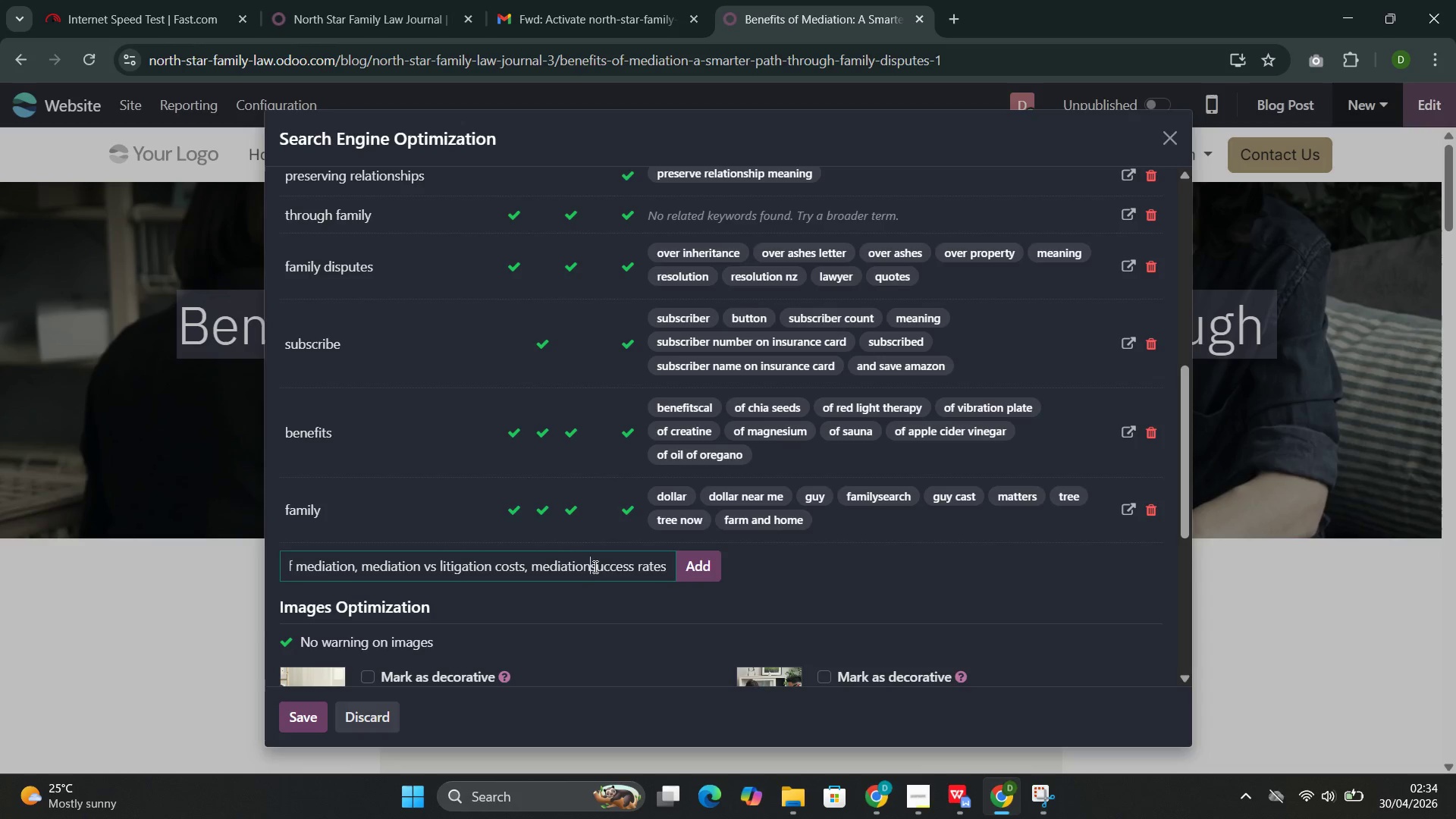 
key(Space)
 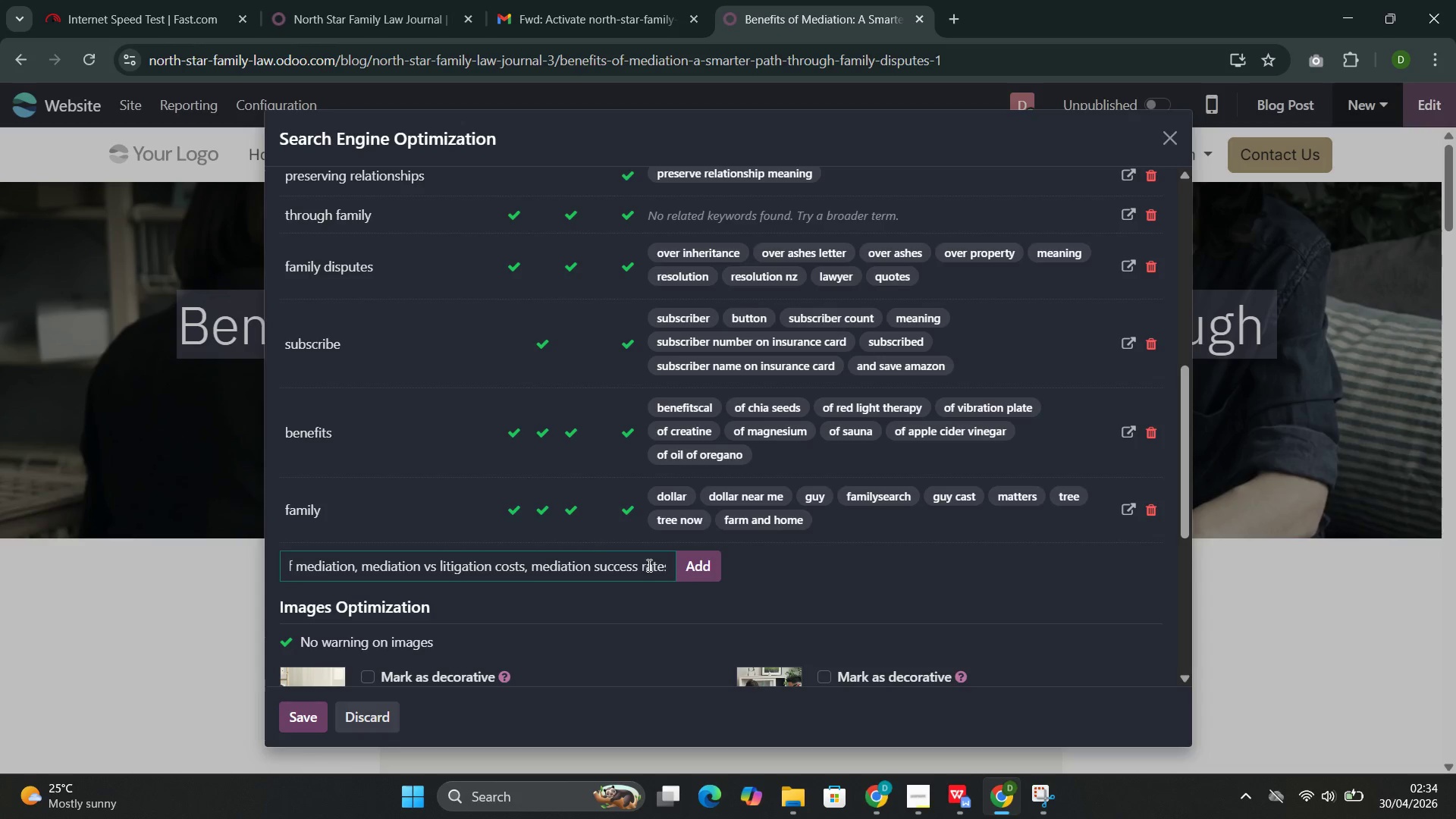 
left_click([660, 563])
 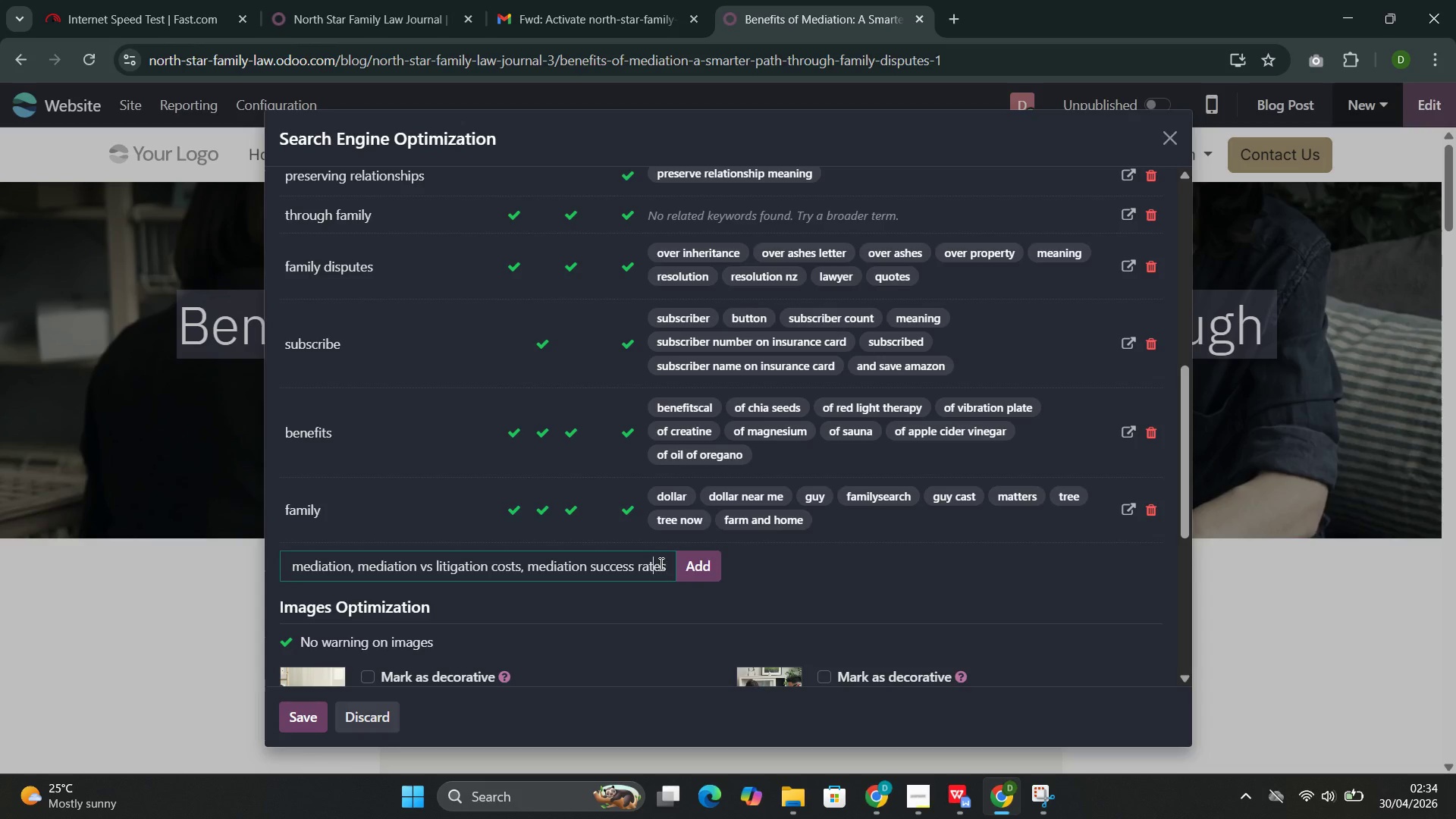 
left_click([661, 563])
 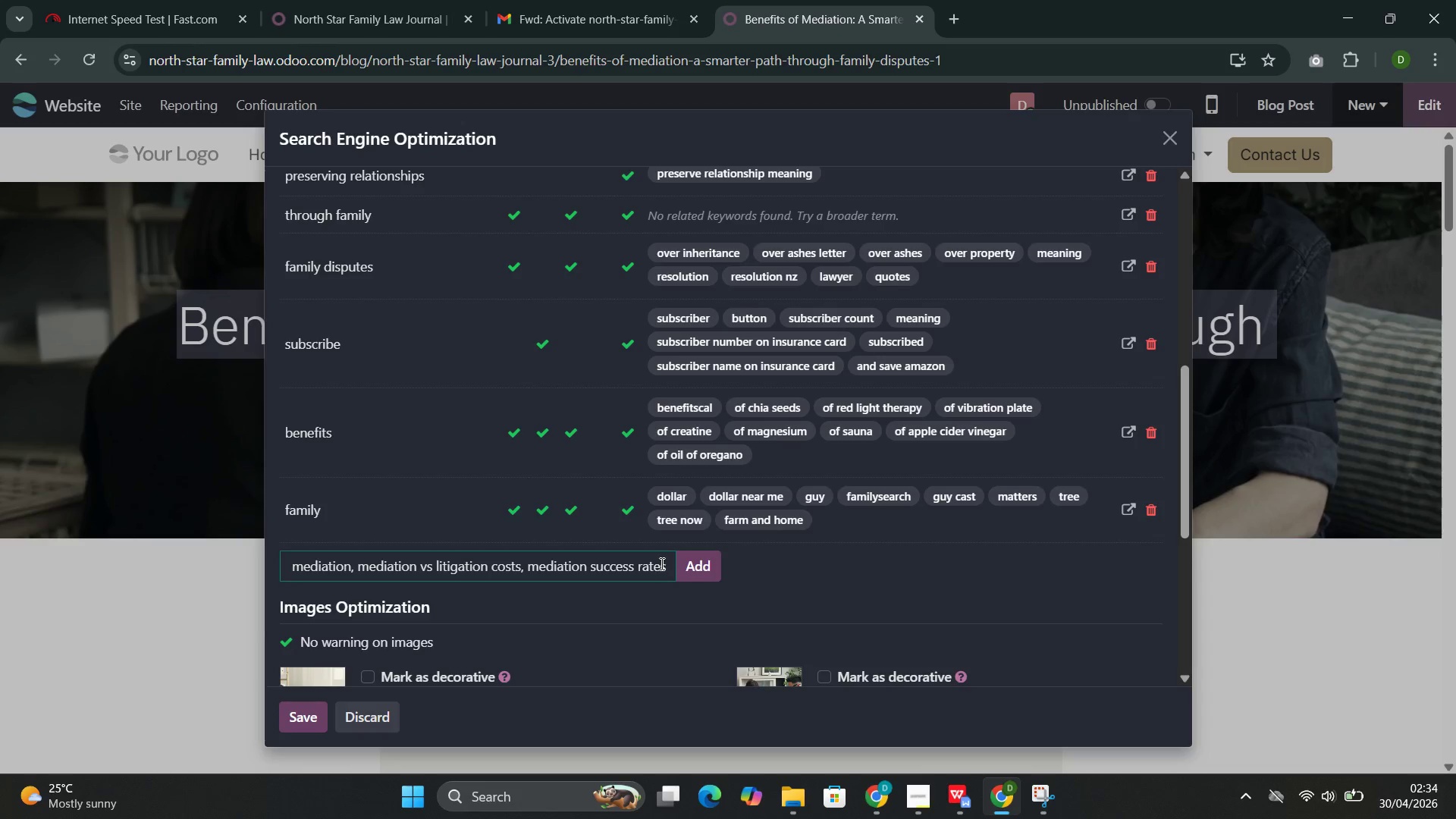 
key(ArrowRight)
 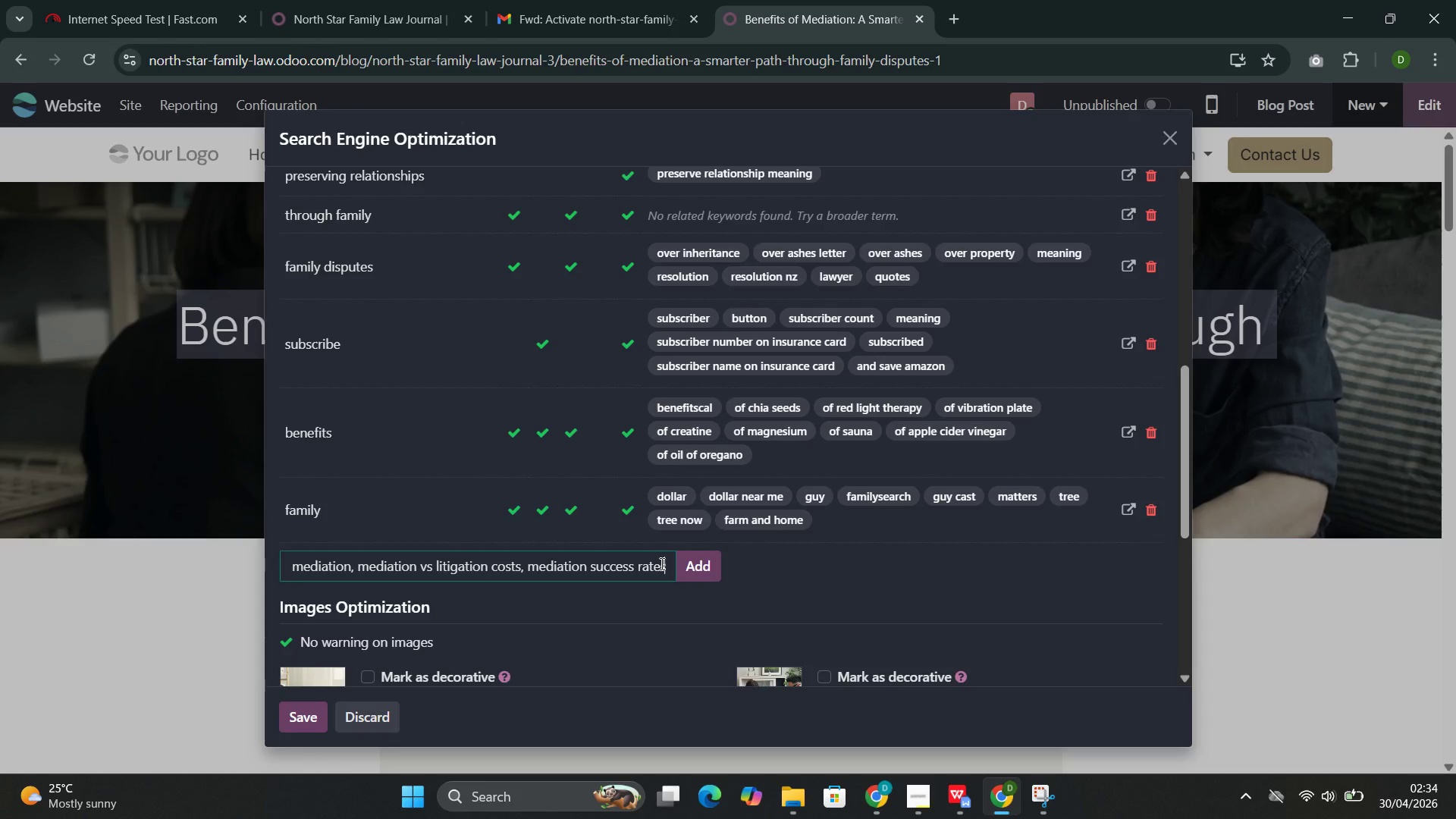 
key(ArrowRight)
 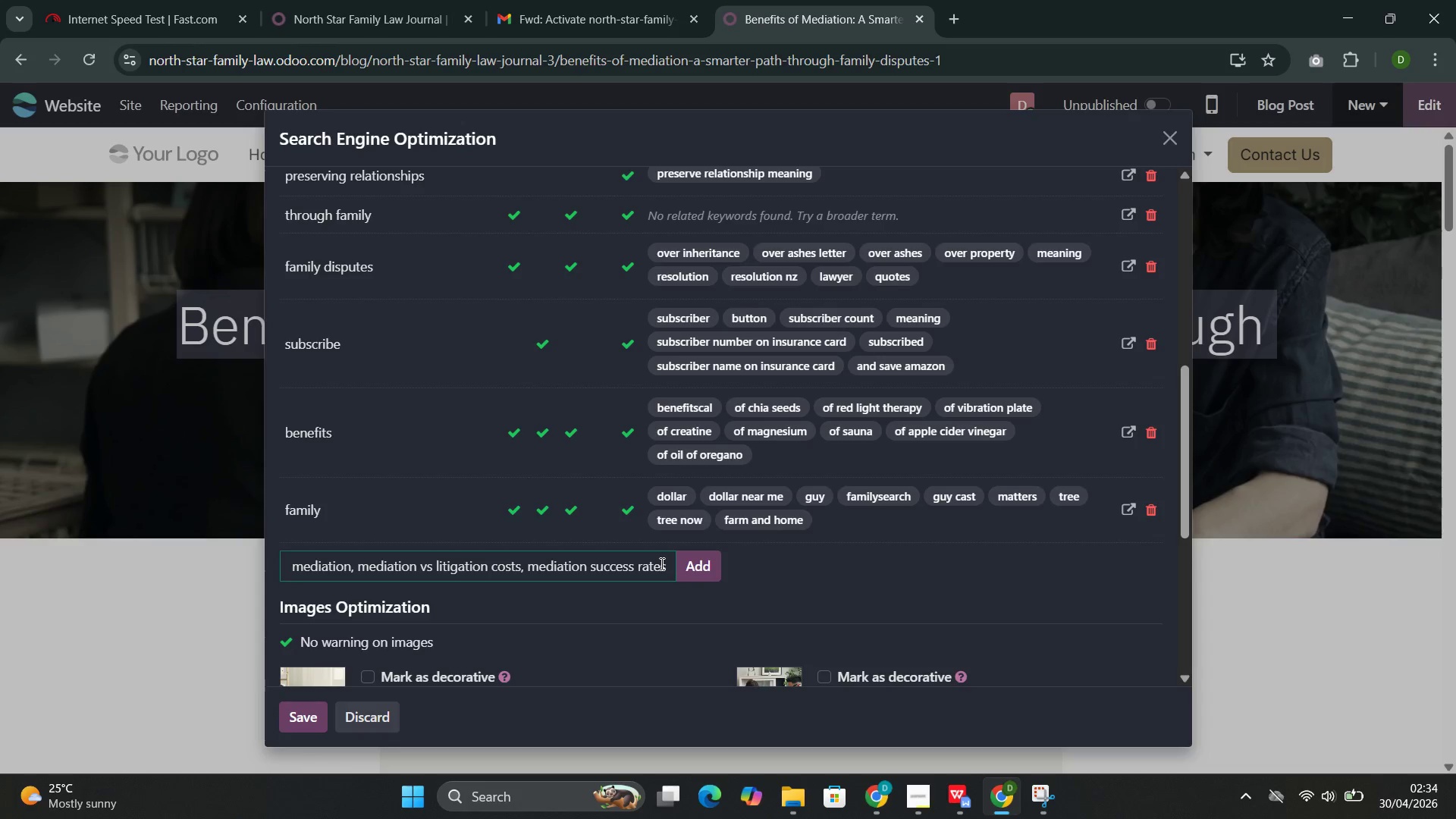 
key(ArrowRight)
 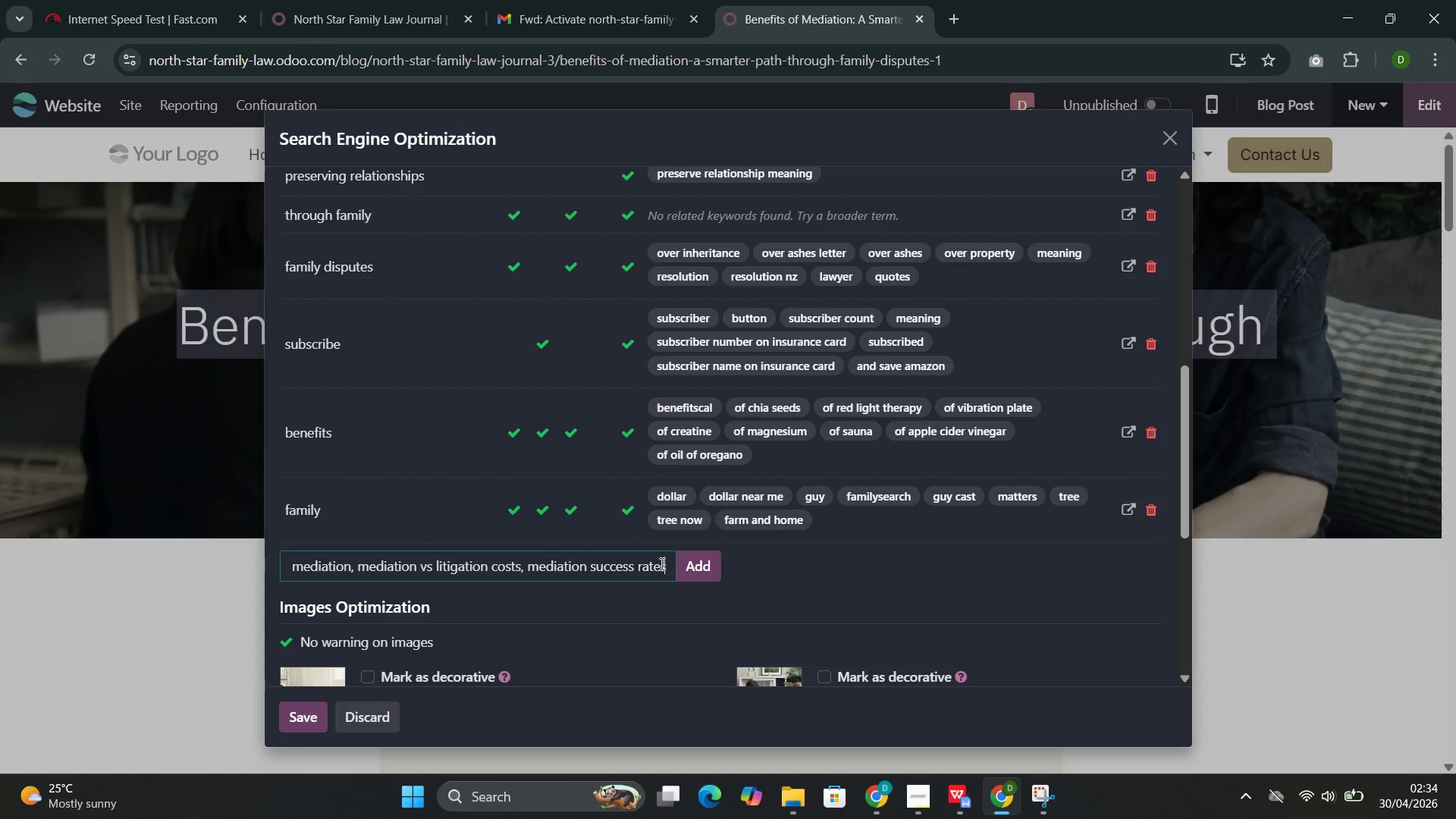 
key(ArrowRight)
 